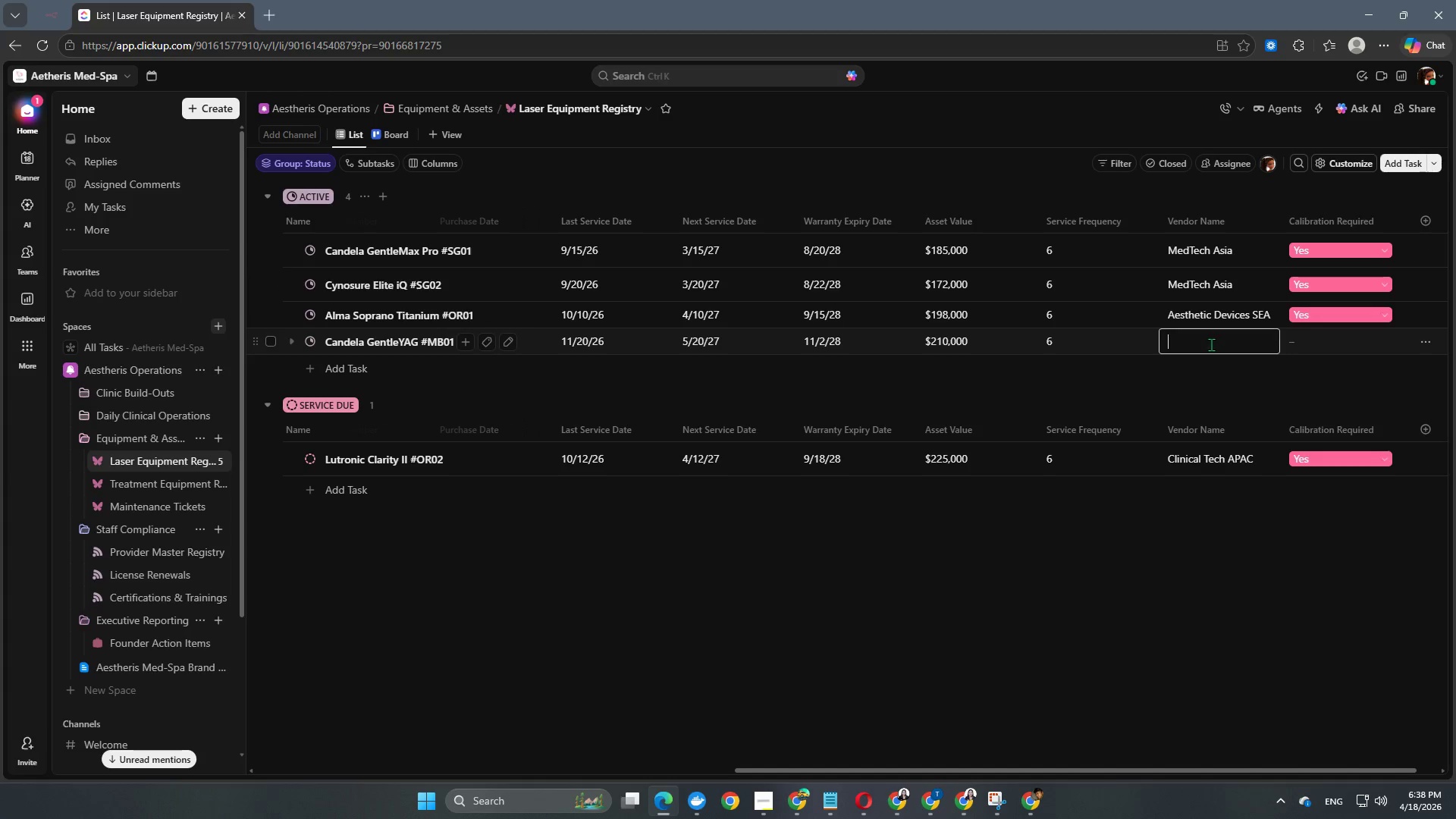 
key(Control+V)
 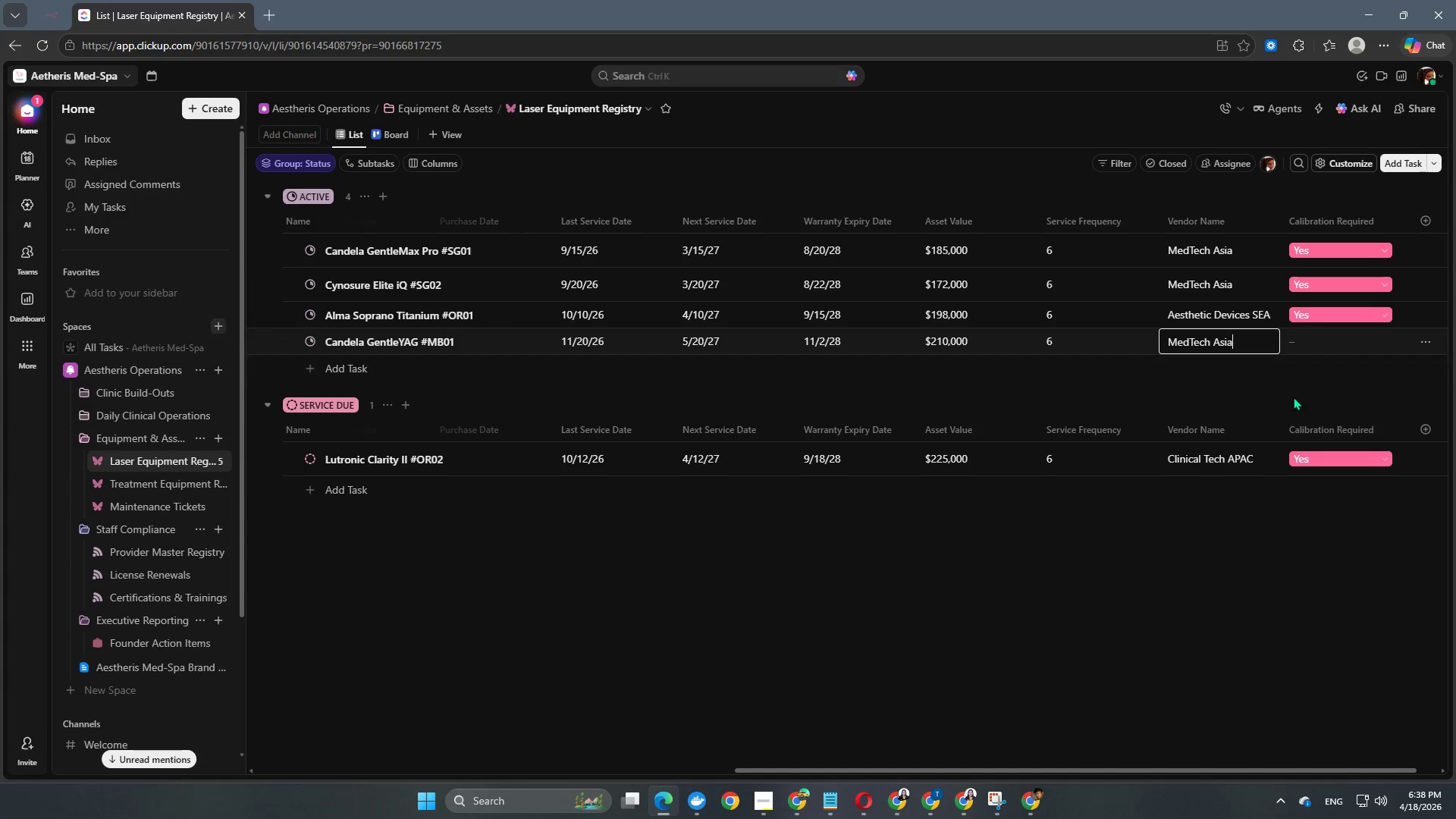 
left_click([1293, 397])
 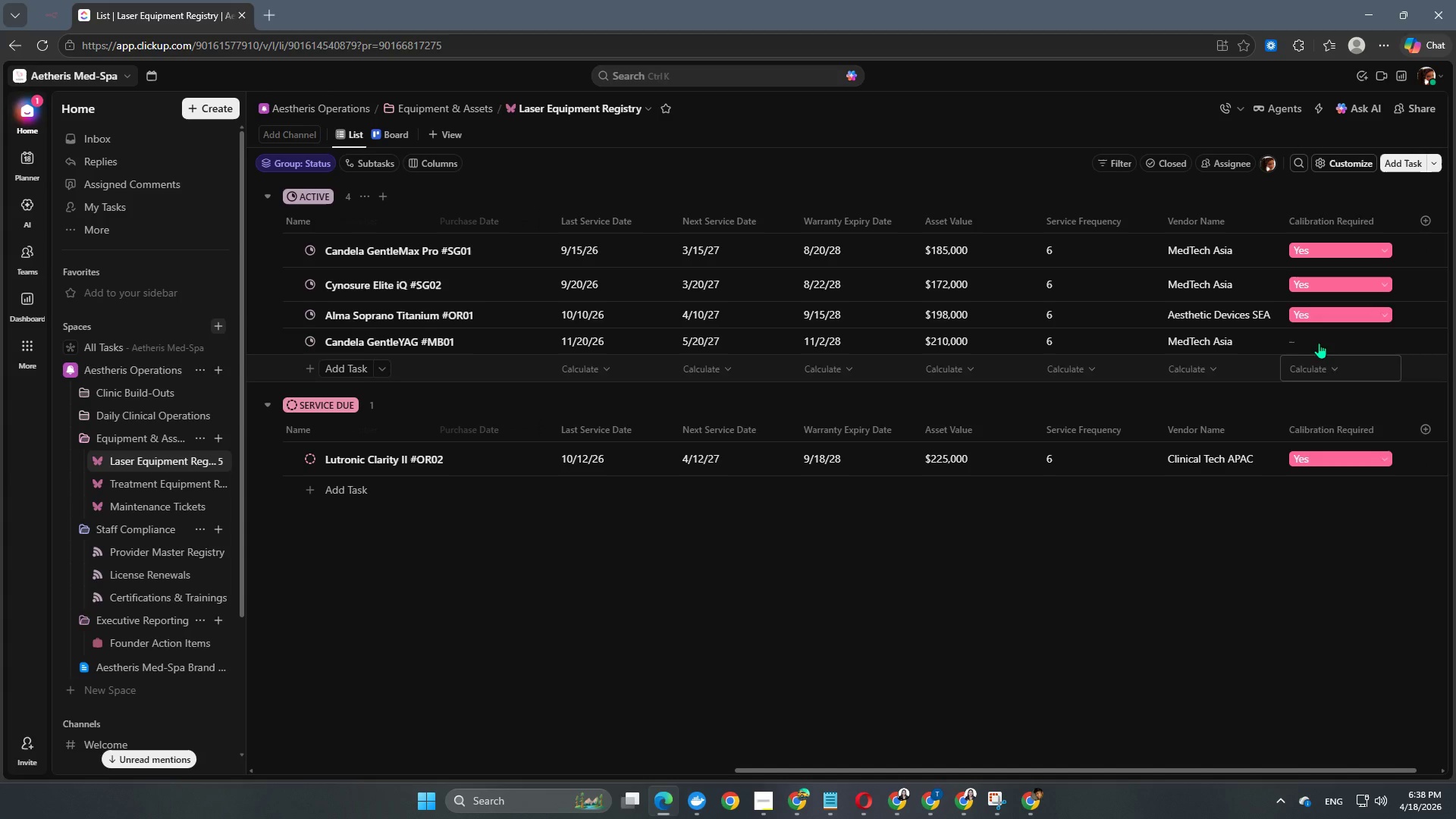 
left_click([1323, 339])
 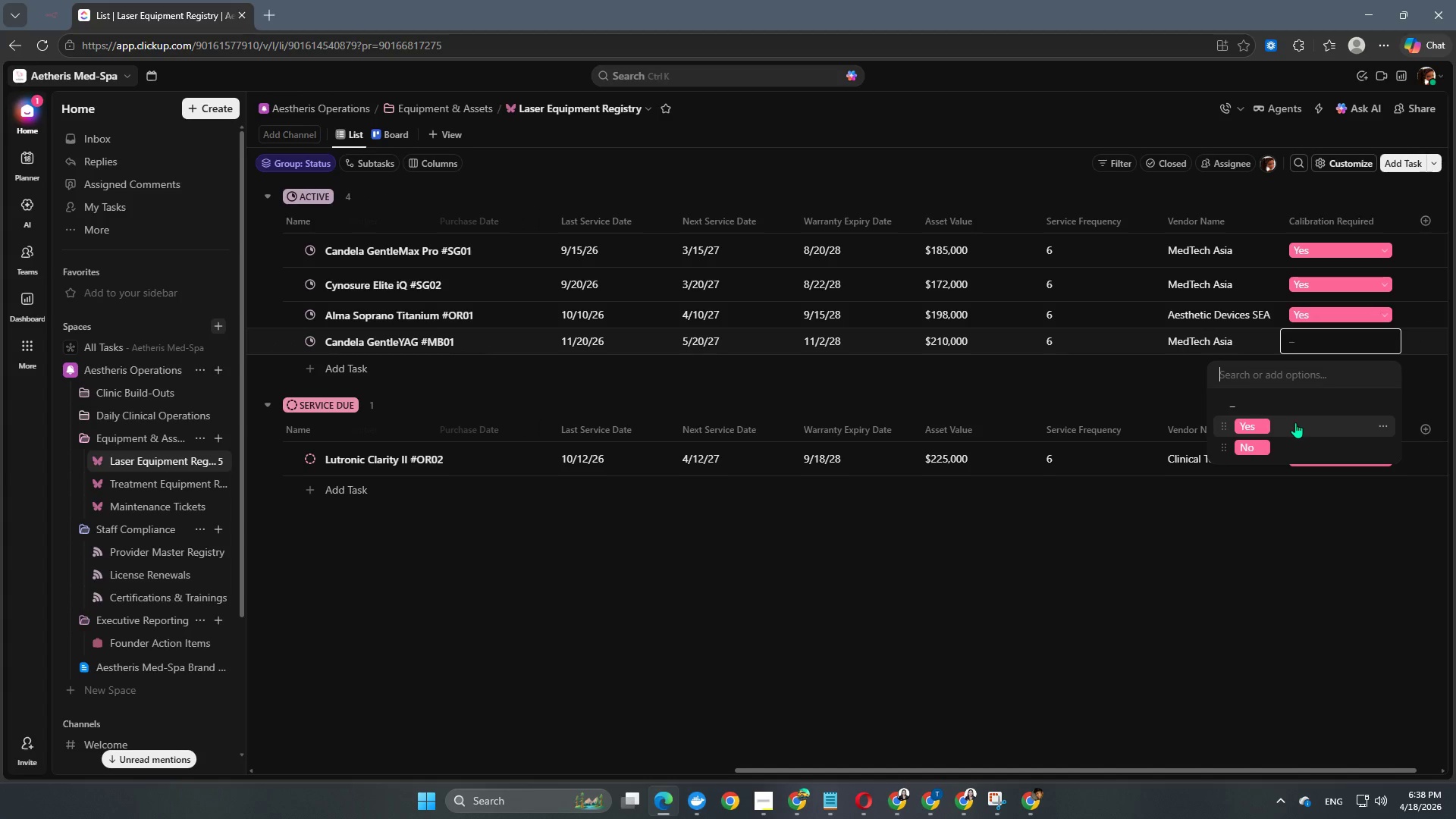 
left_click([1287, 425])
 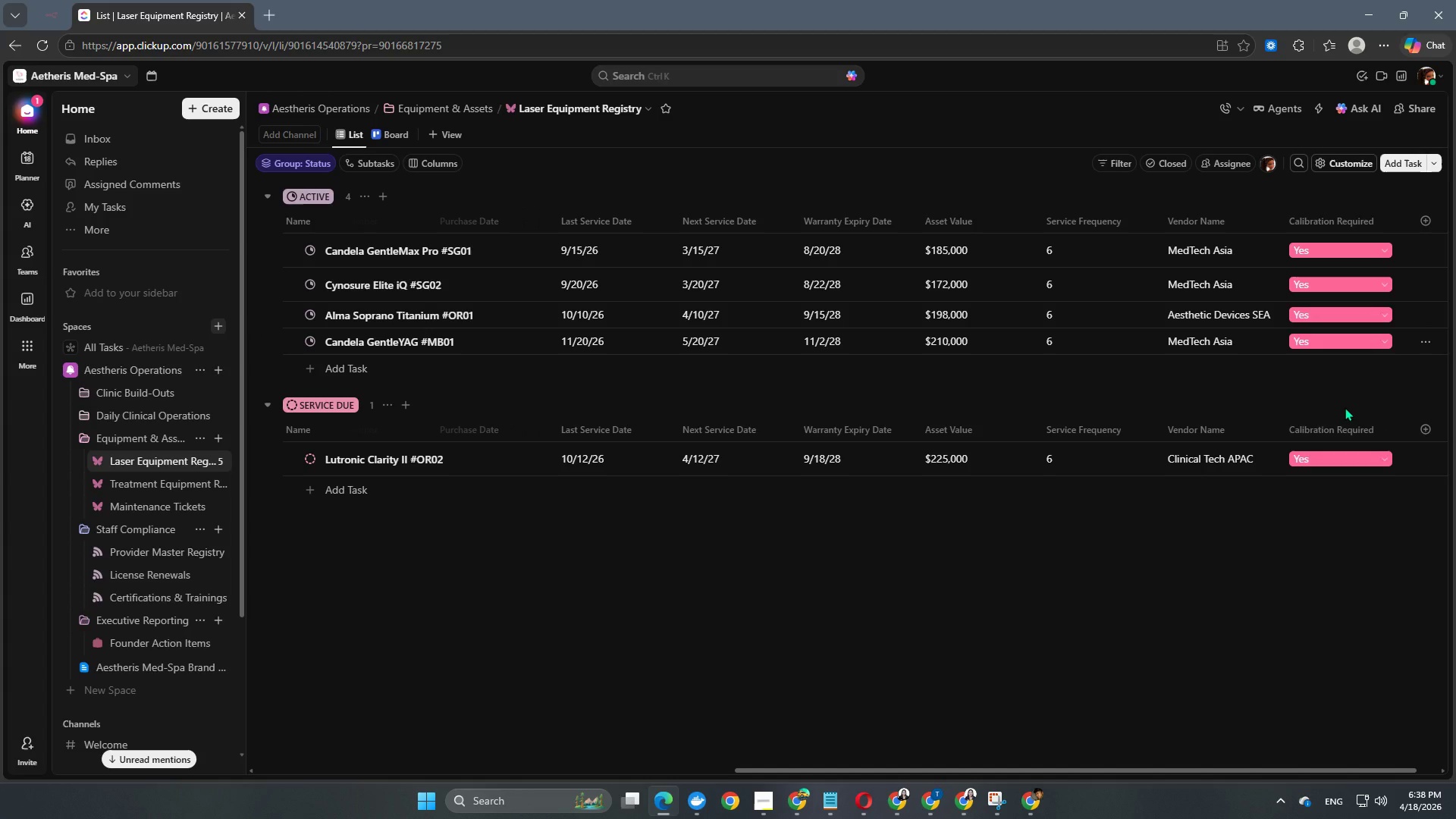 
wait(11.67)
 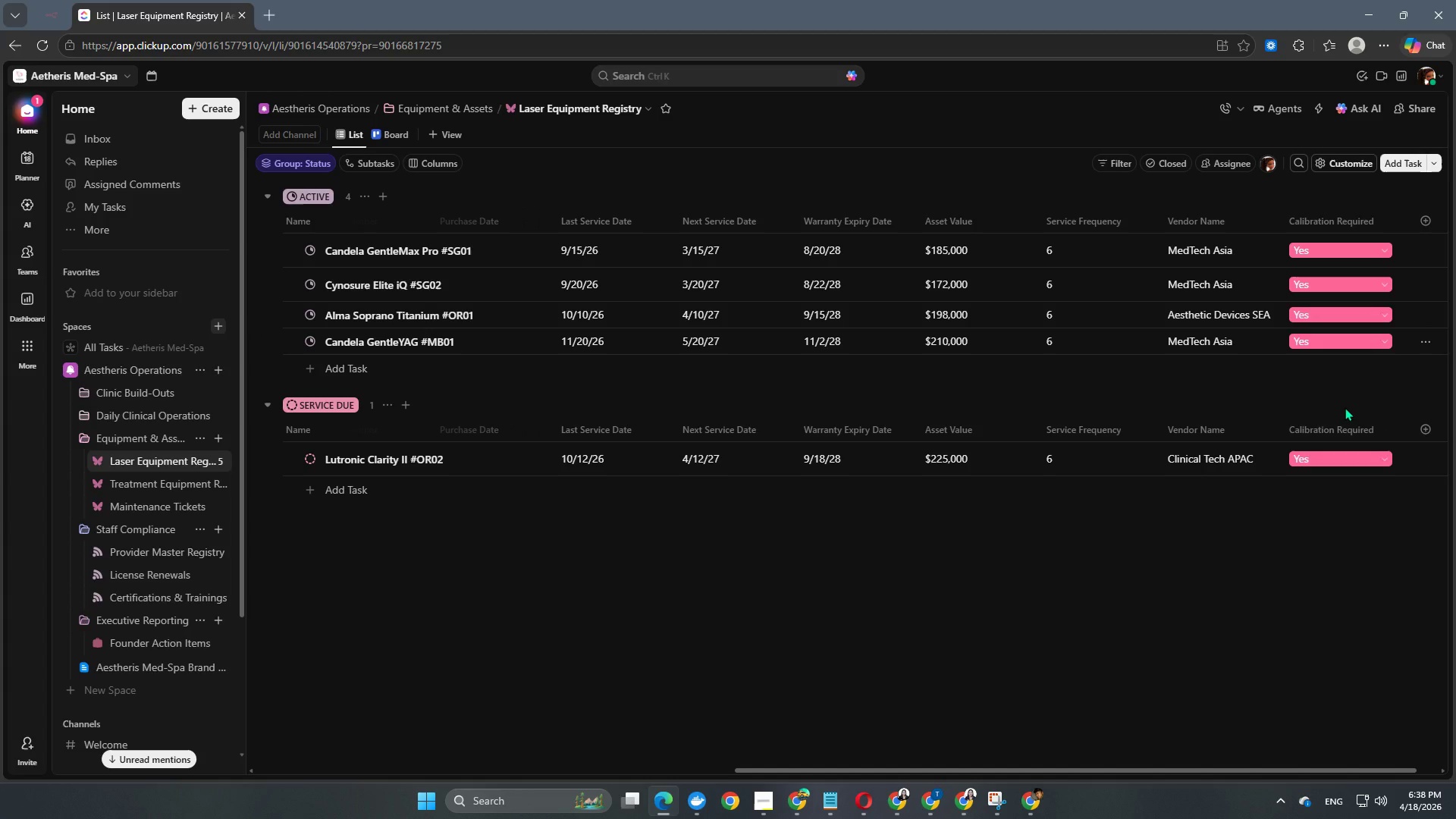 
left_click([345, 489])
 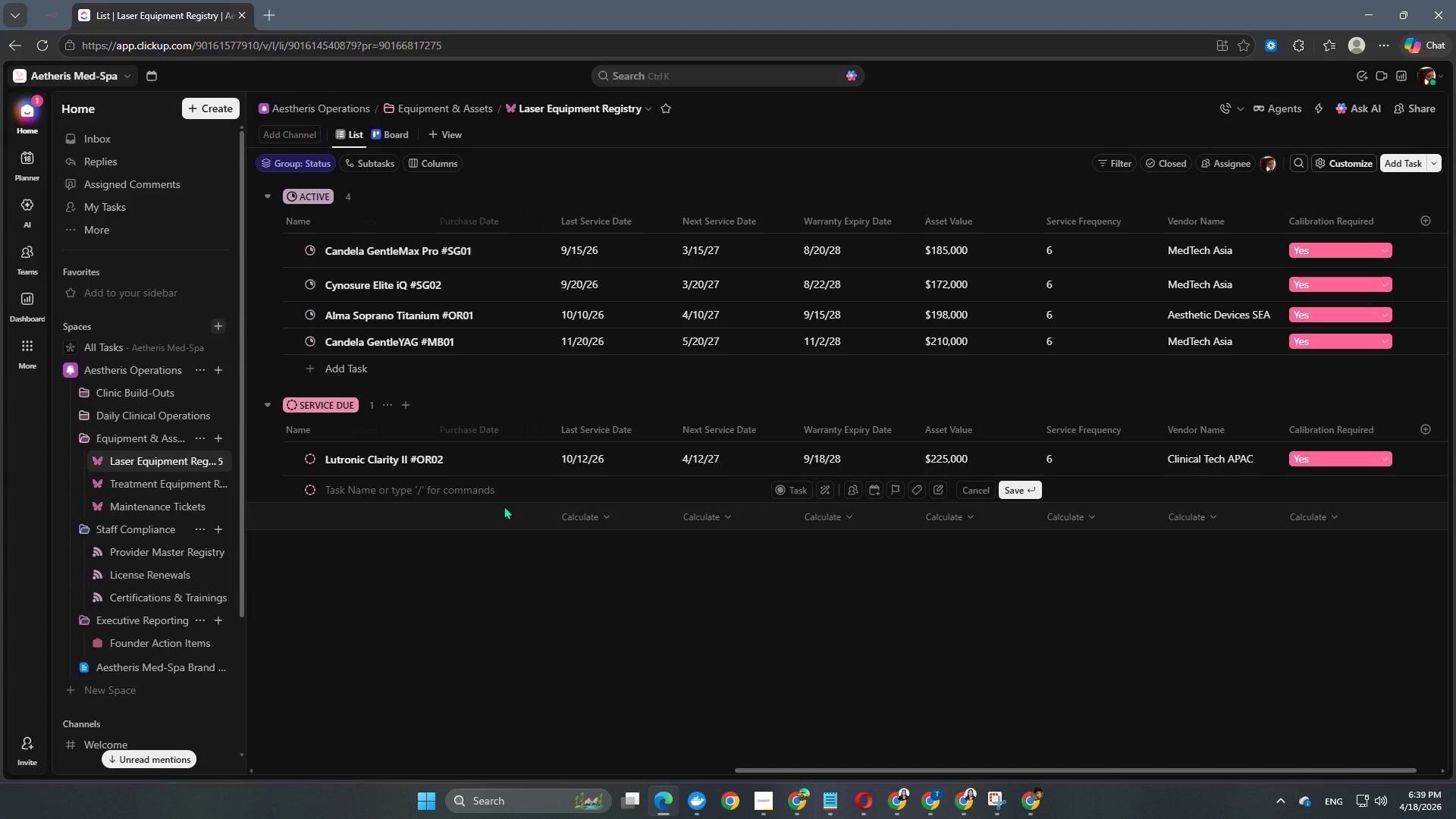 
type(Alma Harmony XCL )
key(Backspace)
key(Backspace)
key(Backspace)
type(L Pro )
 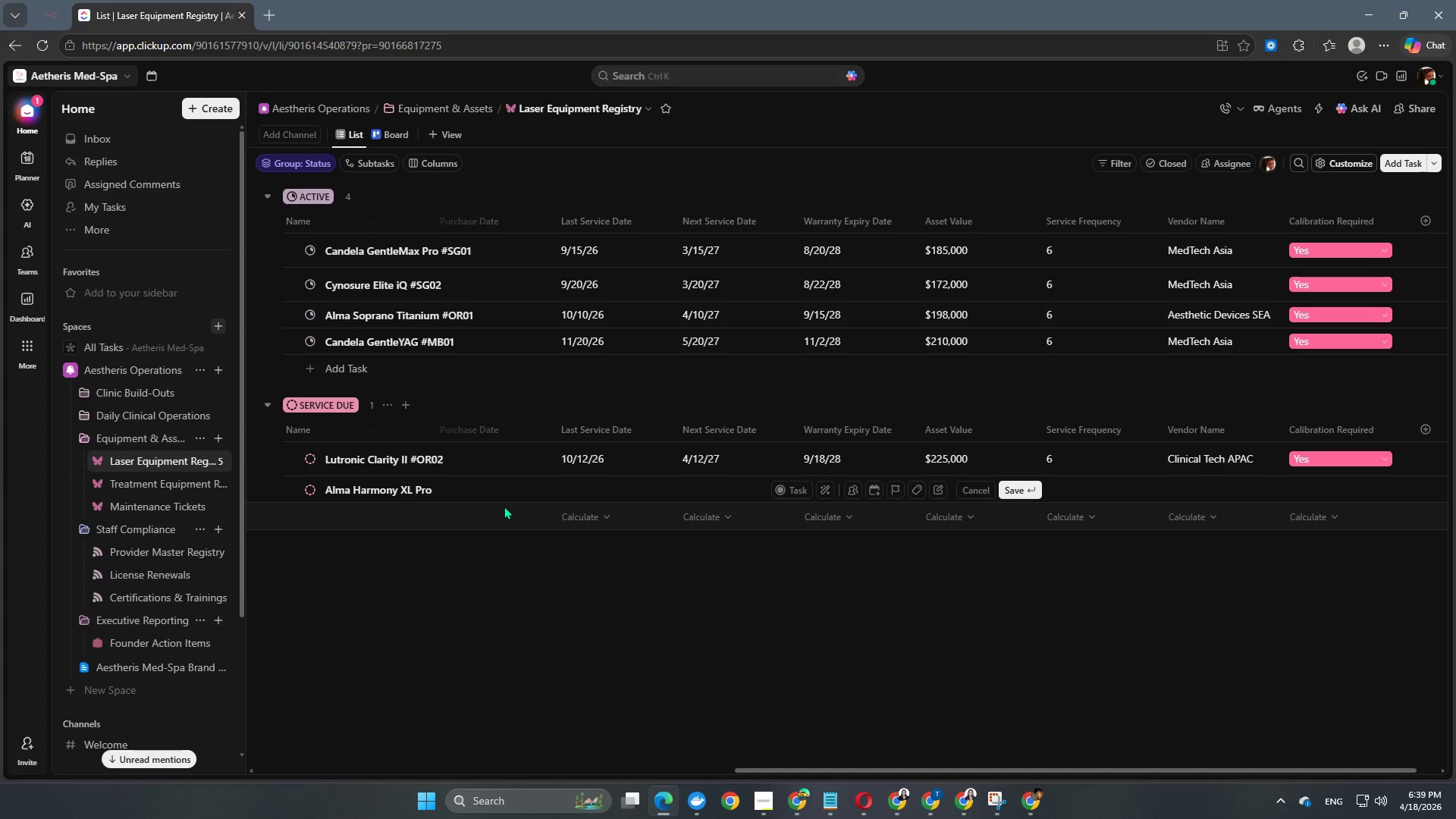 
key(Shift+3)
 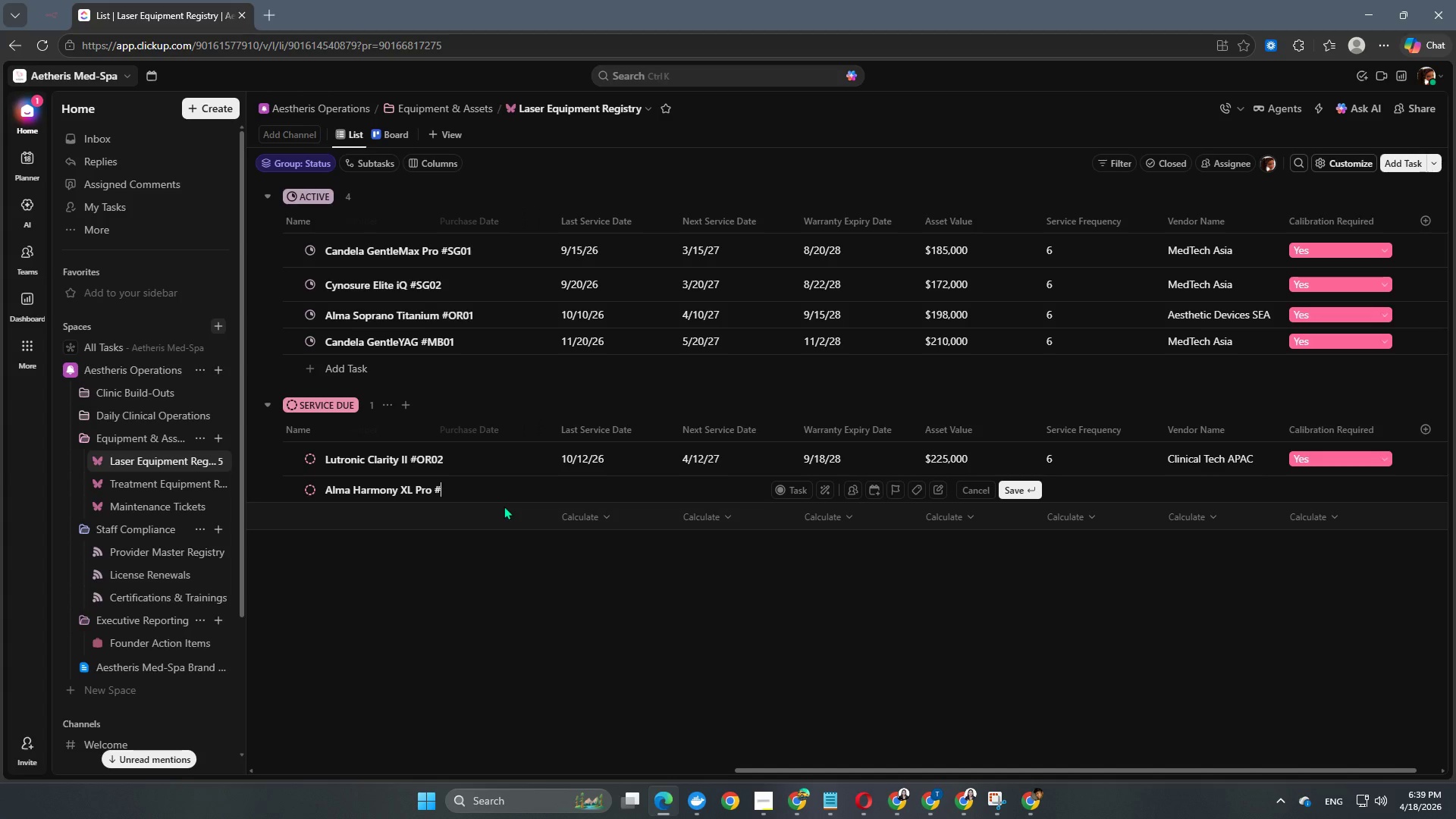 
key(Shift+M)
 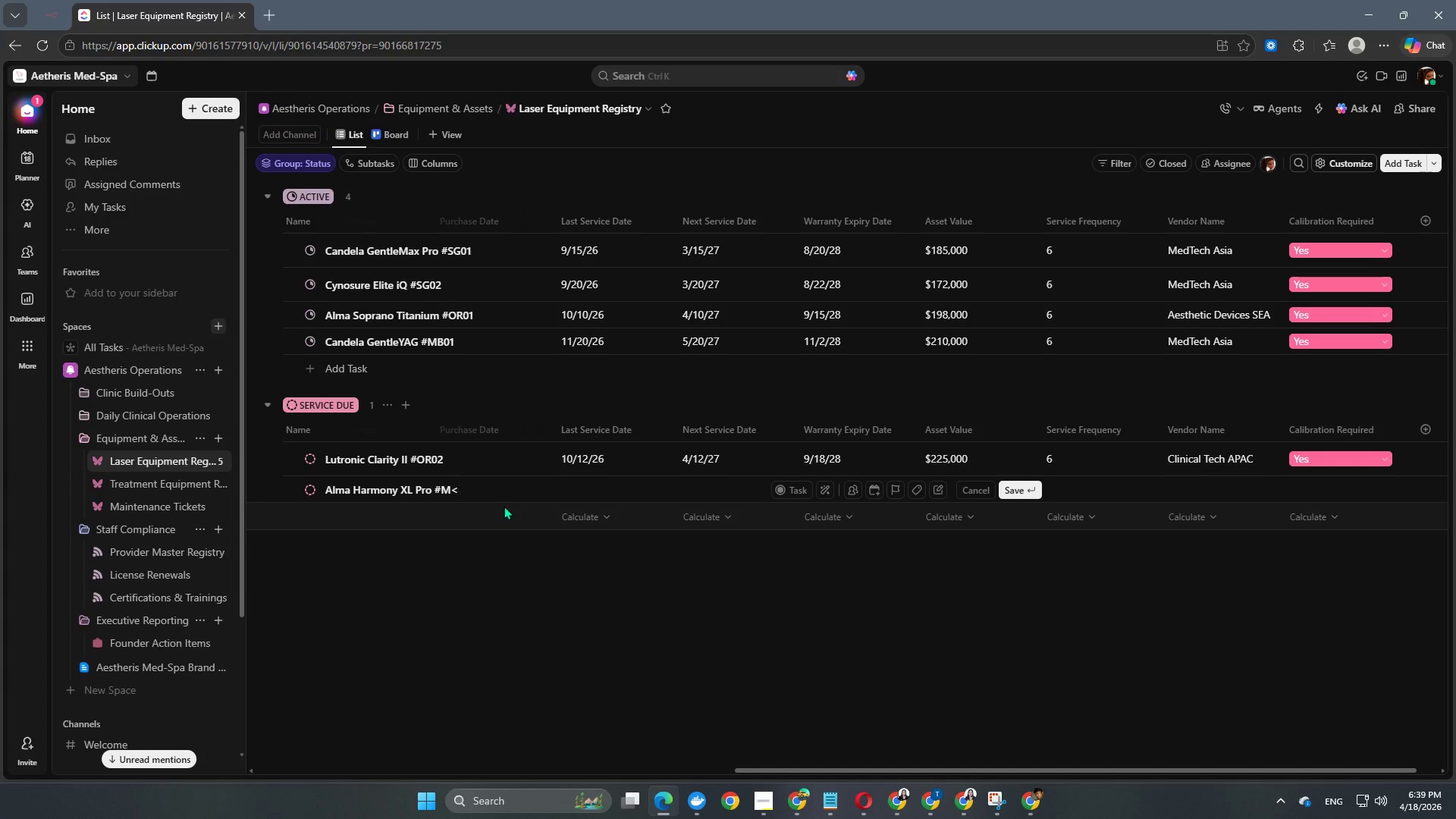 
key(Shift+Comma)
 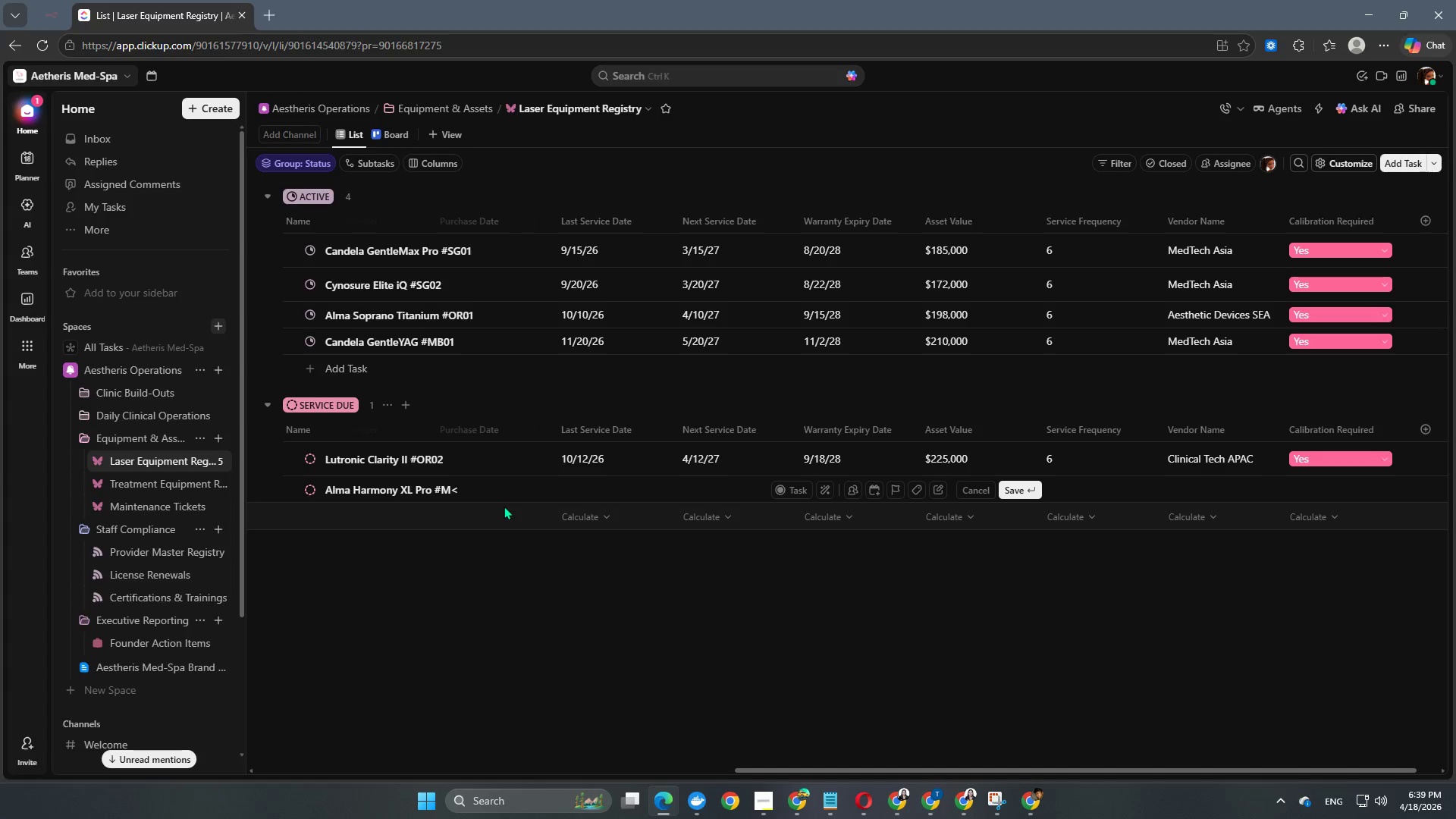 
key(Backspace)
 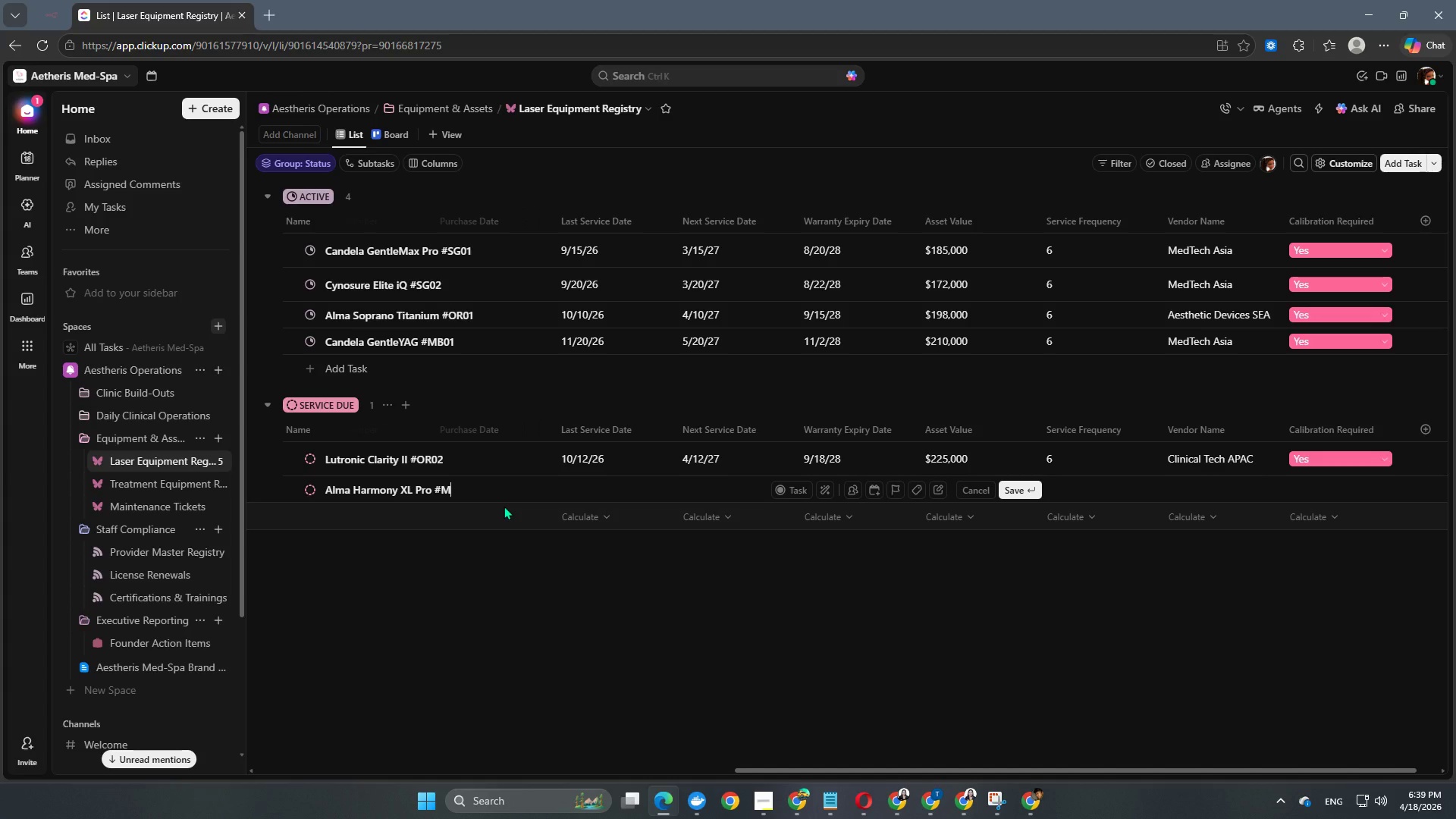 
key(Shift+B)
 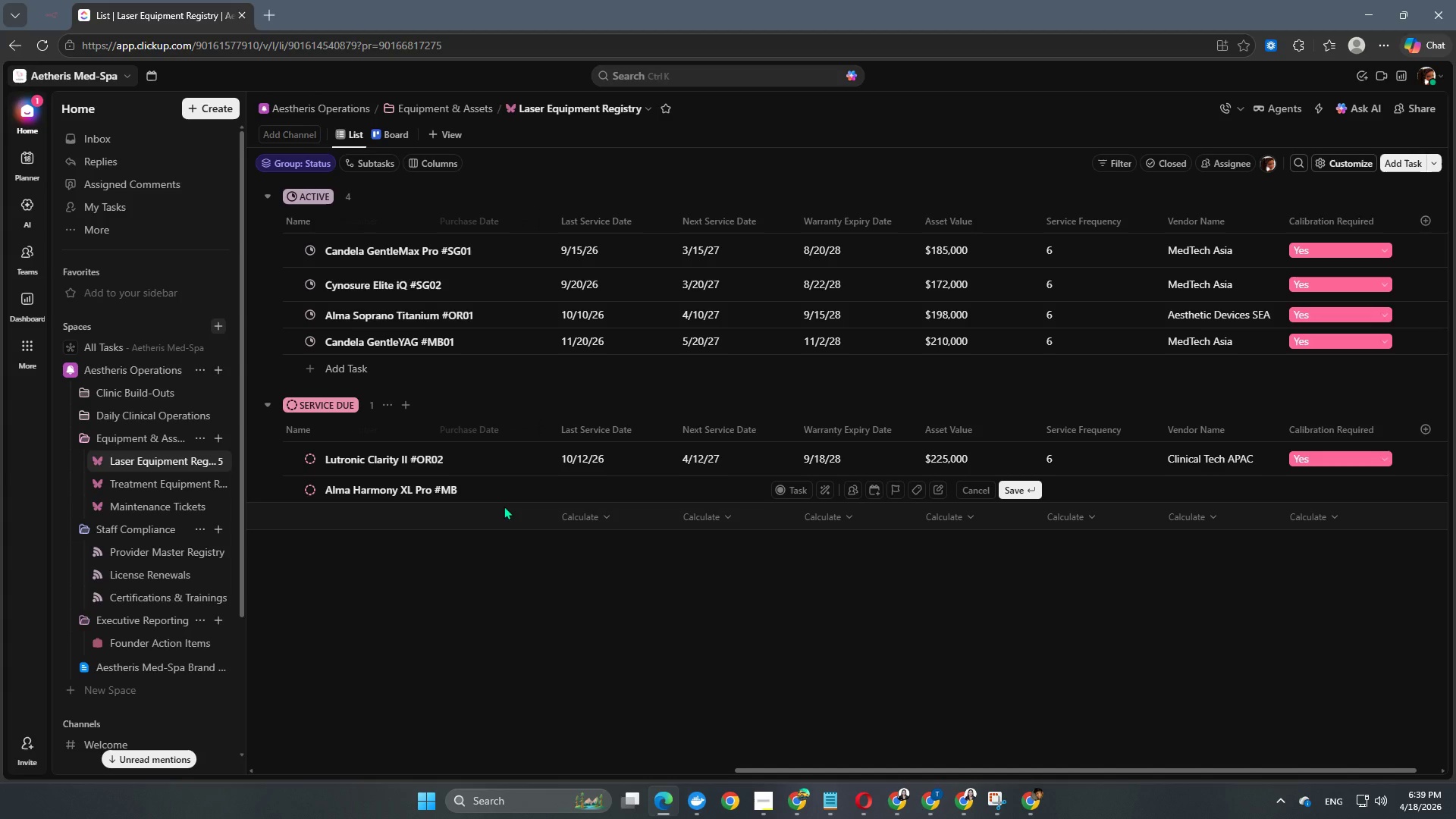 
key(Numpad0)
 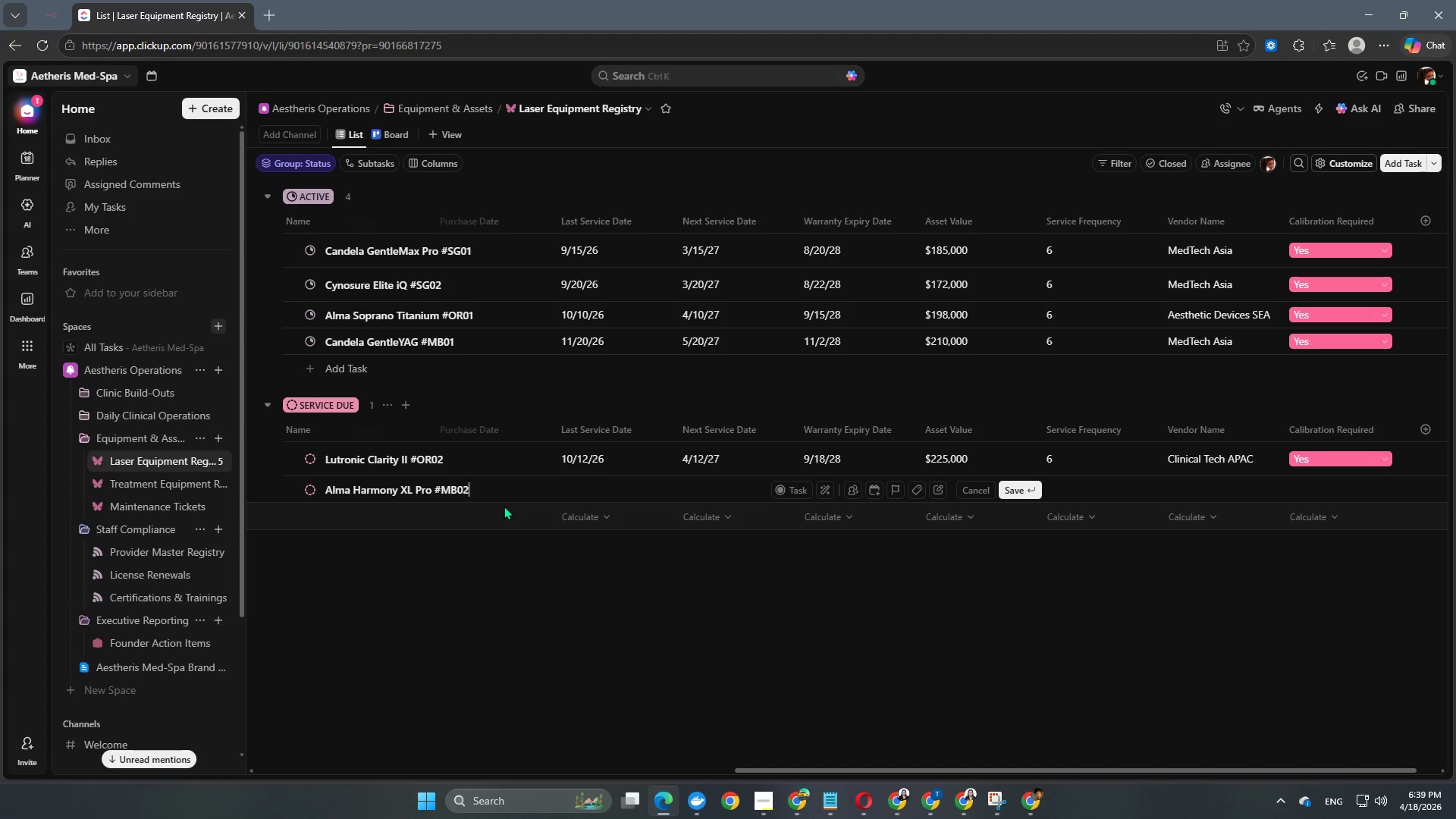 
key(Numpad2)
 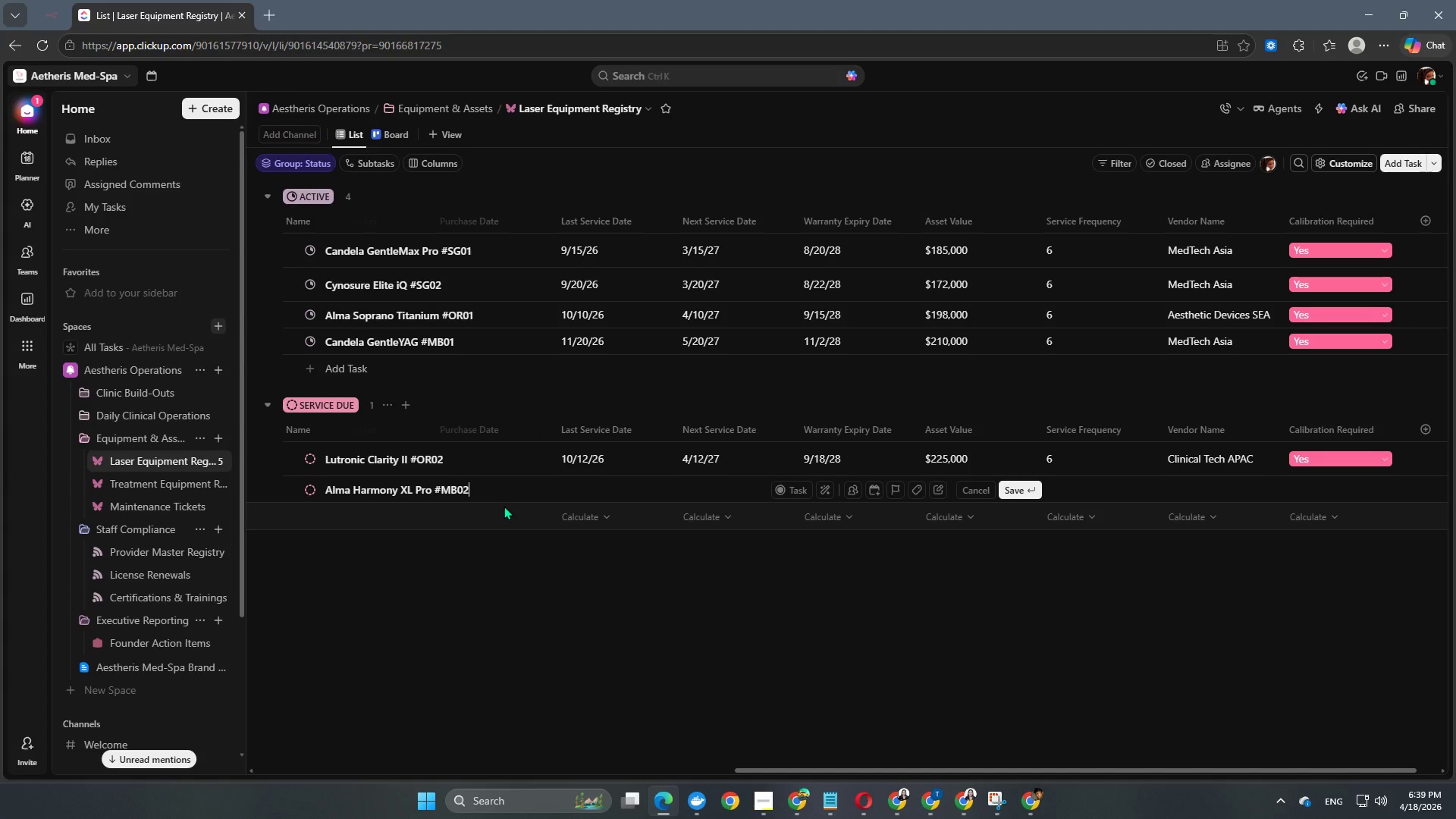 
key(NumpadEnter)
 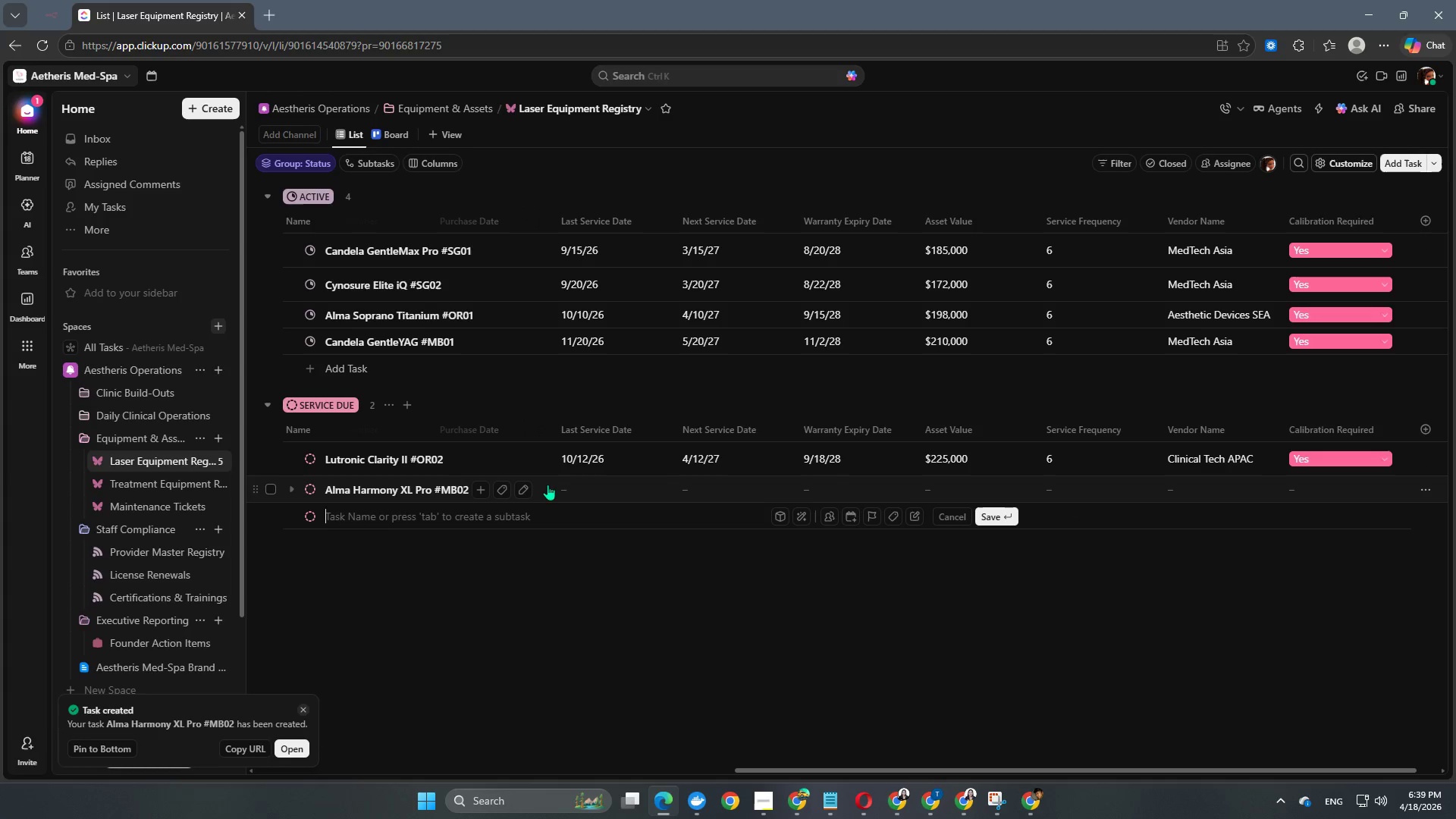 
left_click([570, 482])
 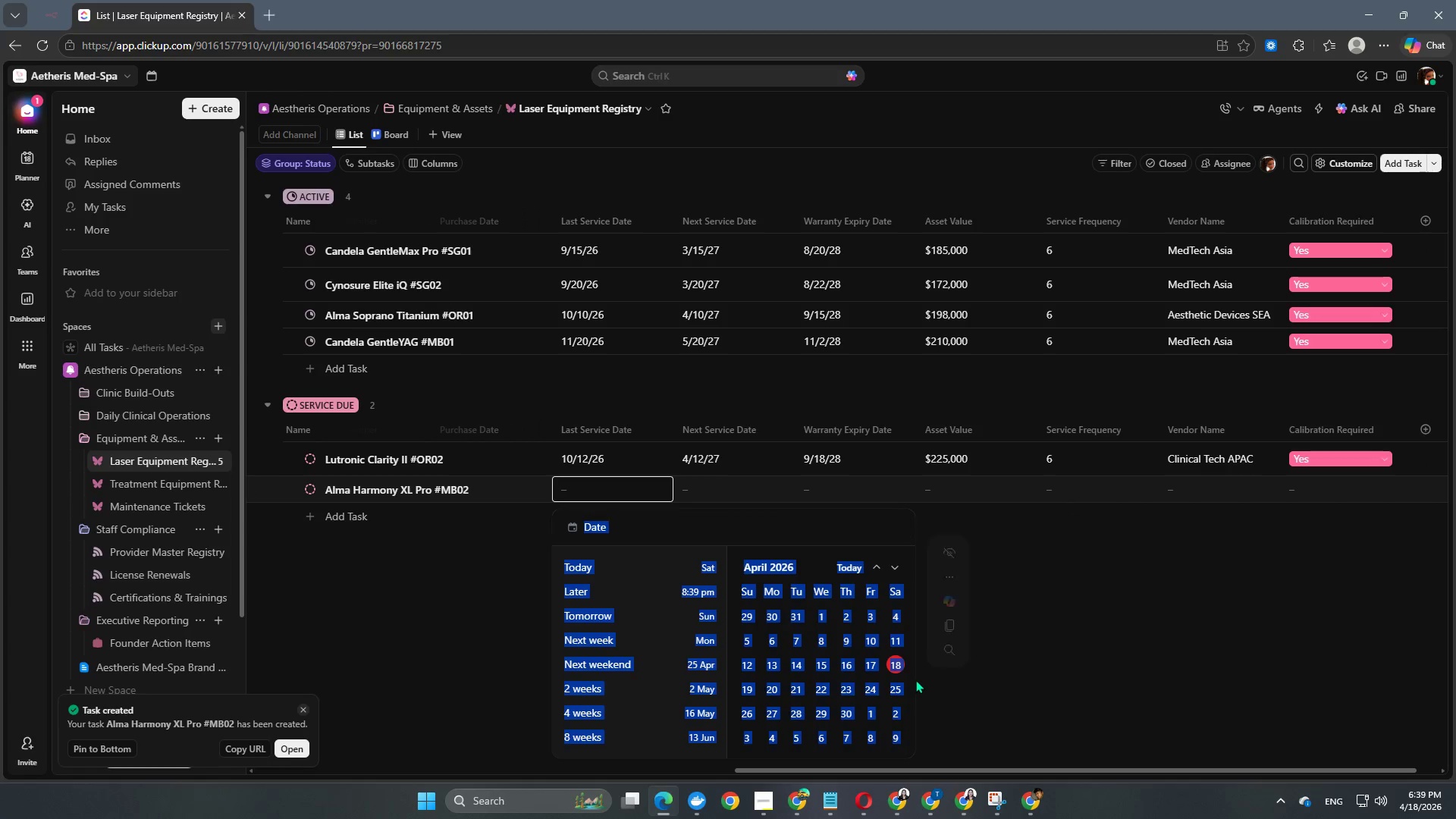 
left_click([1033, 689])
 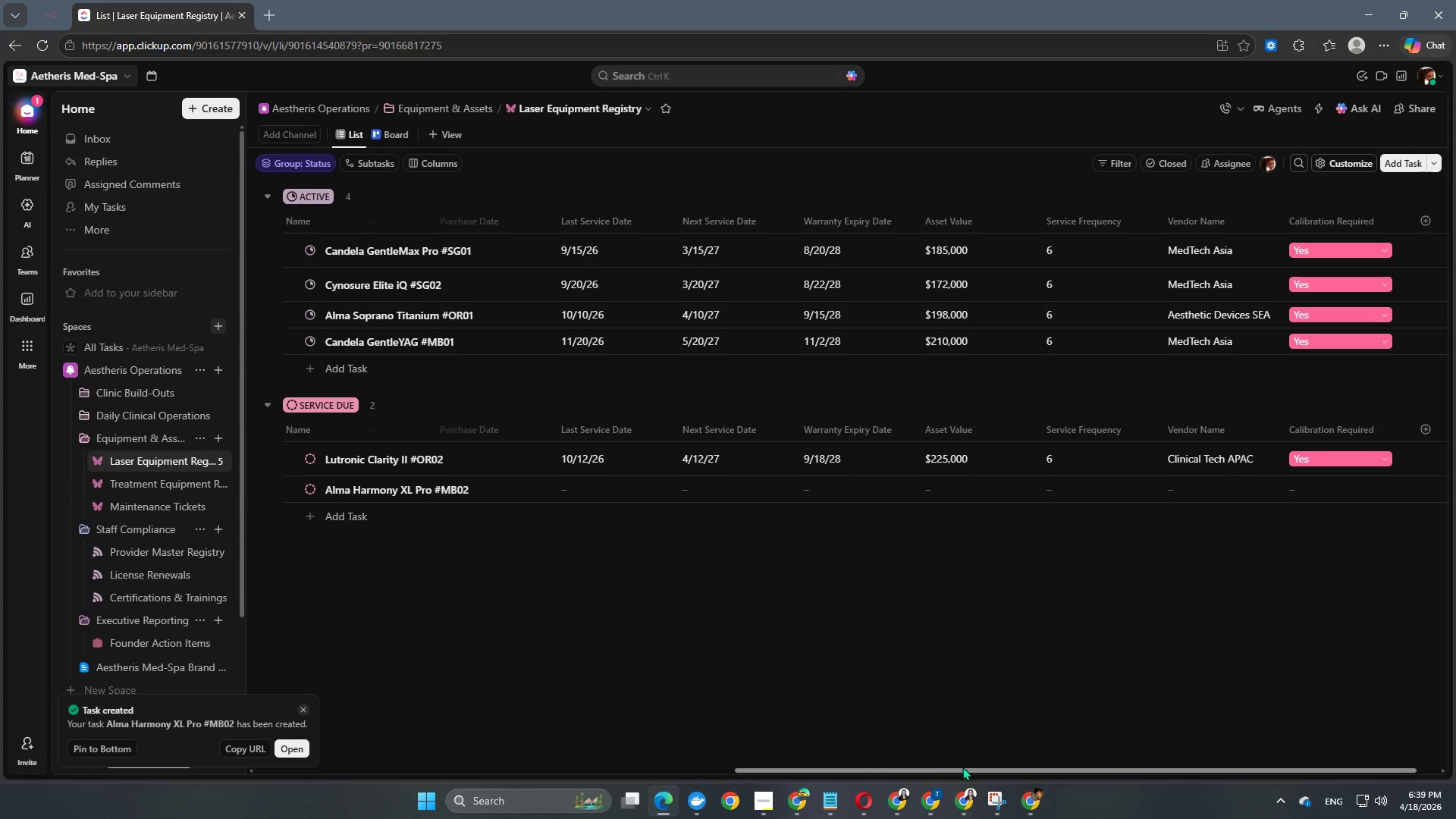 
left_click_drag(start_coordinate=[962, 767], to_coordinate=[406, 746])
 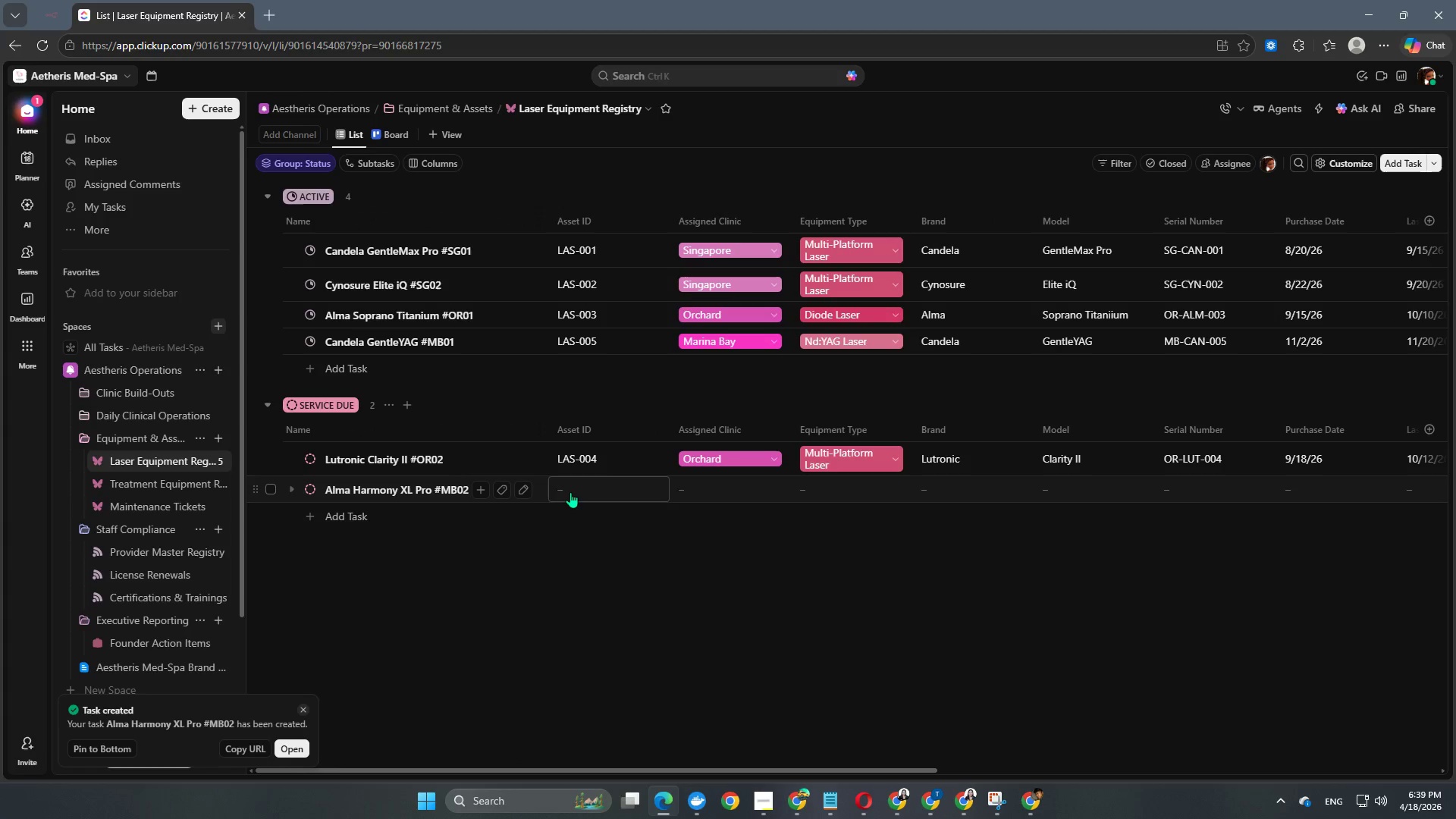 
left_click([576, 490])
 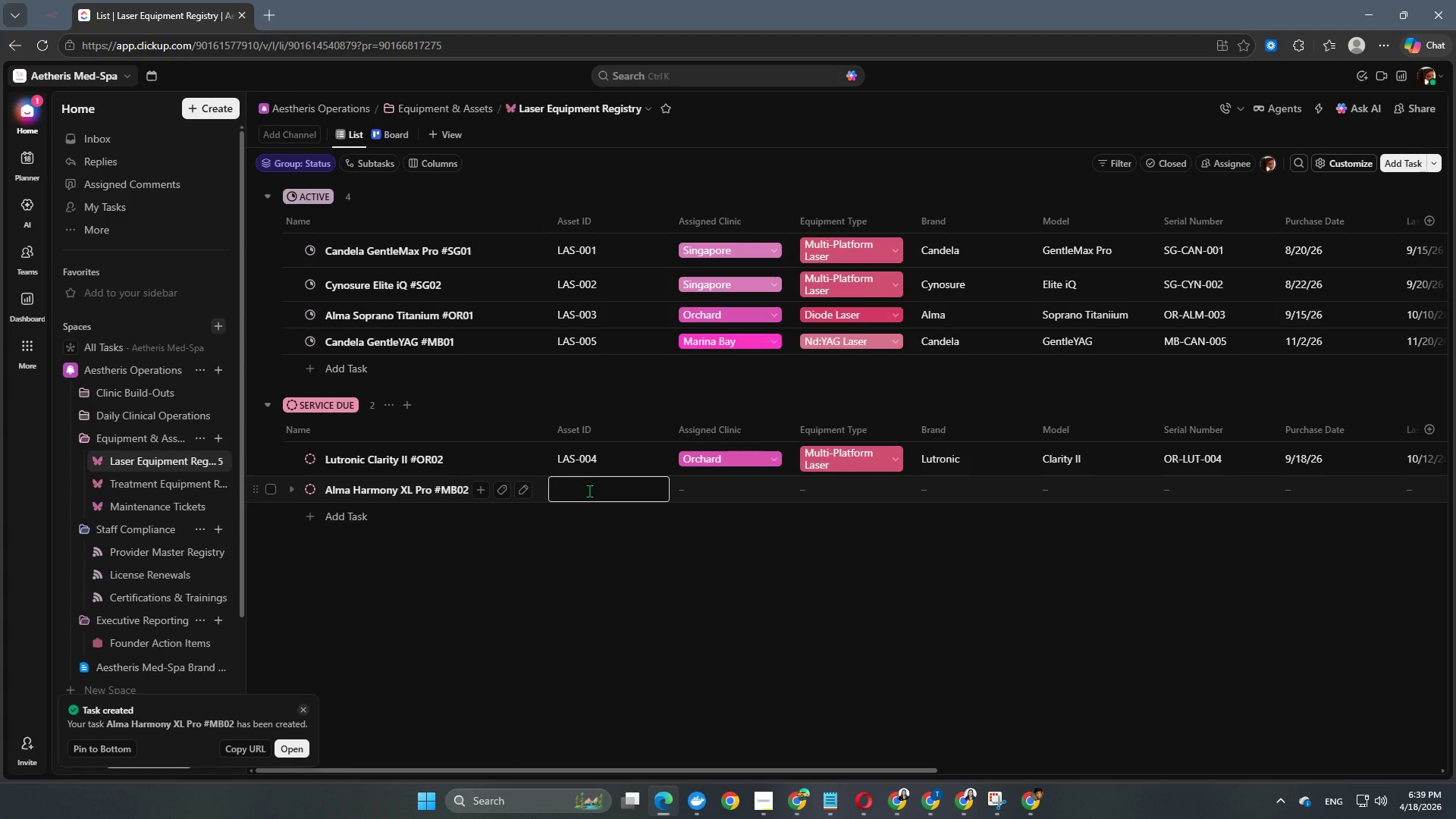 
type(LAS-006)
key(NumpadEnter)
 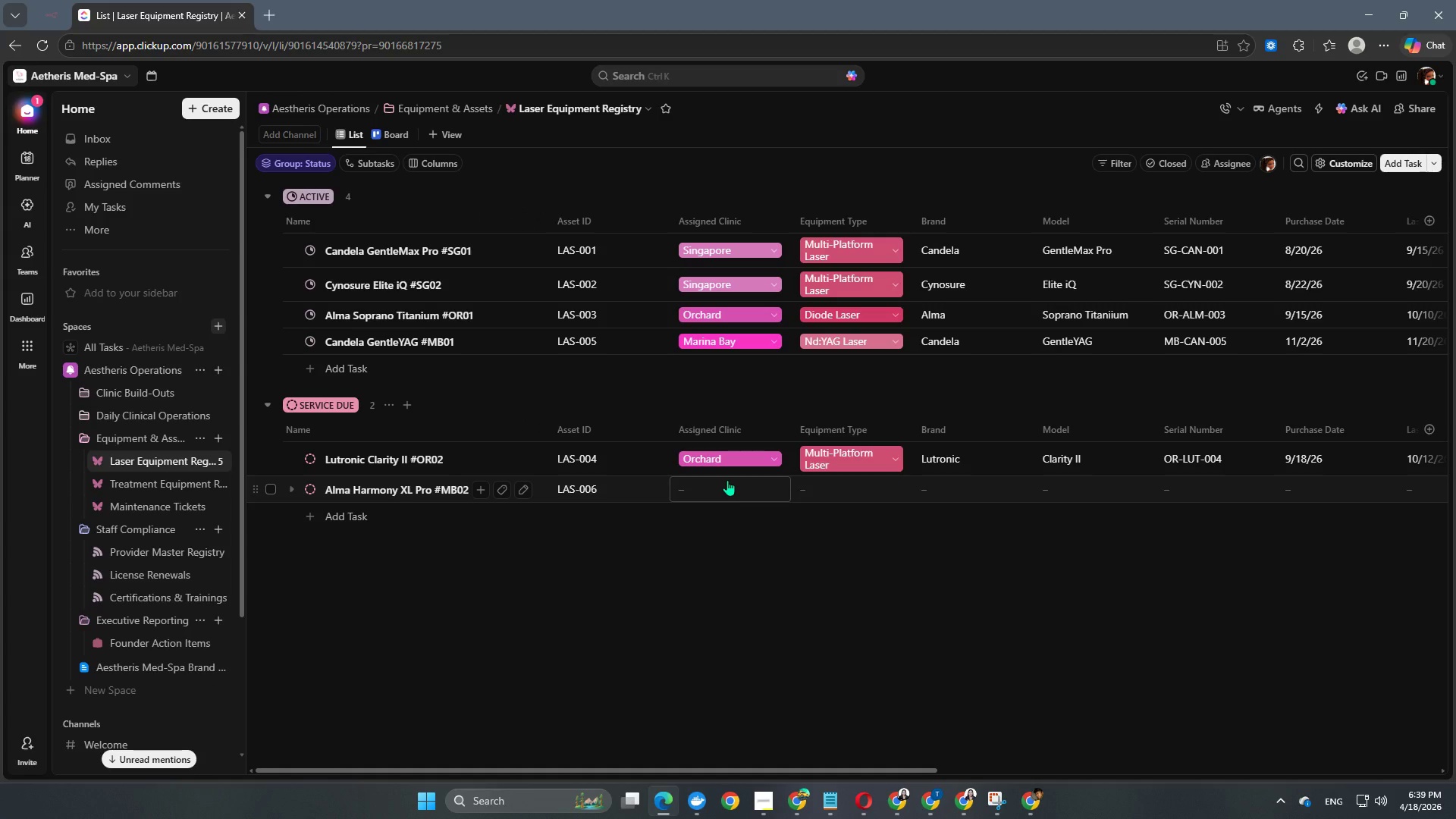 
left_click([727, 480])
 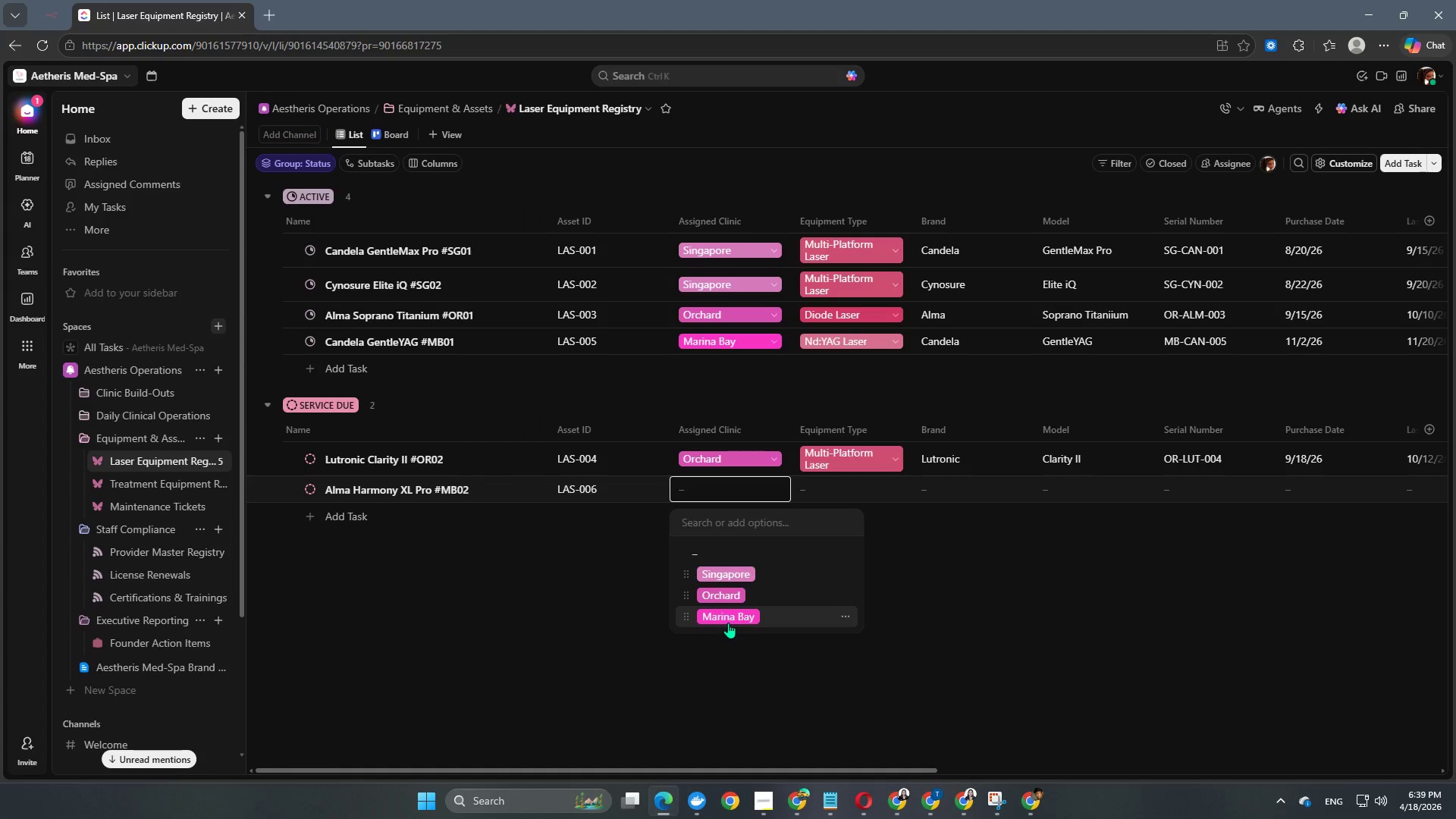 
left_click([734, 617])
 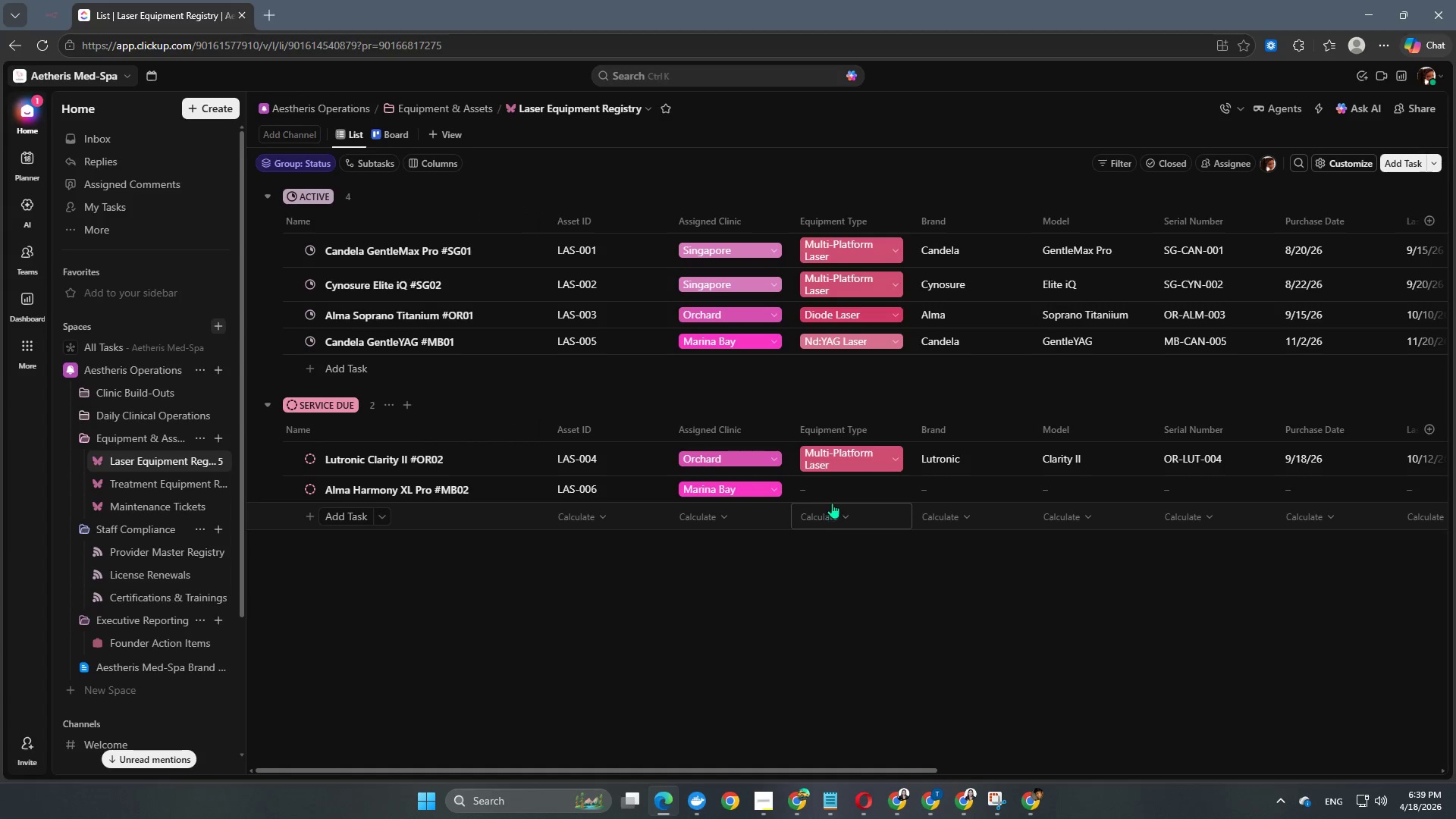 
left_click([839, 497])
 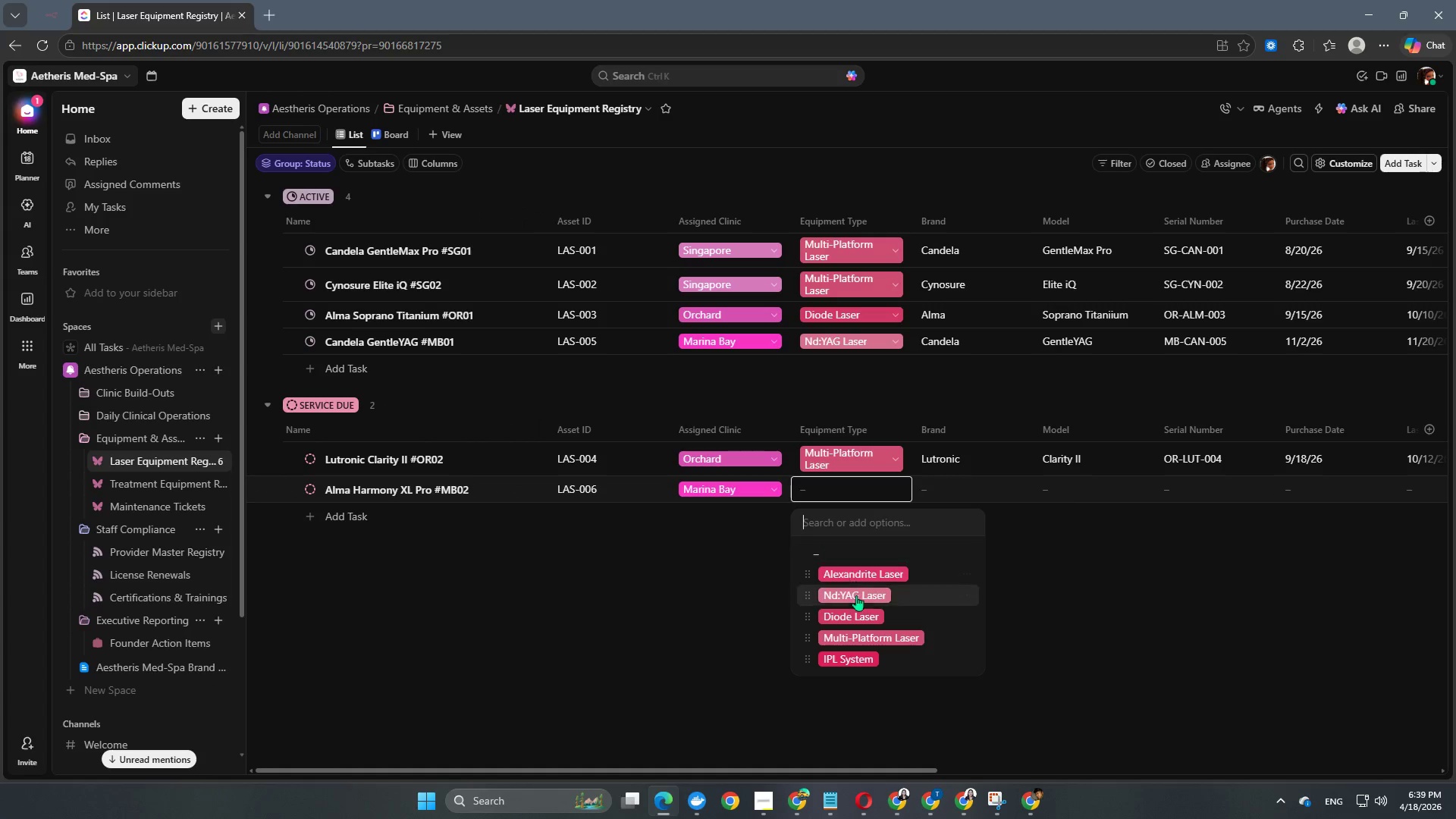 
left_click([872, 661])
 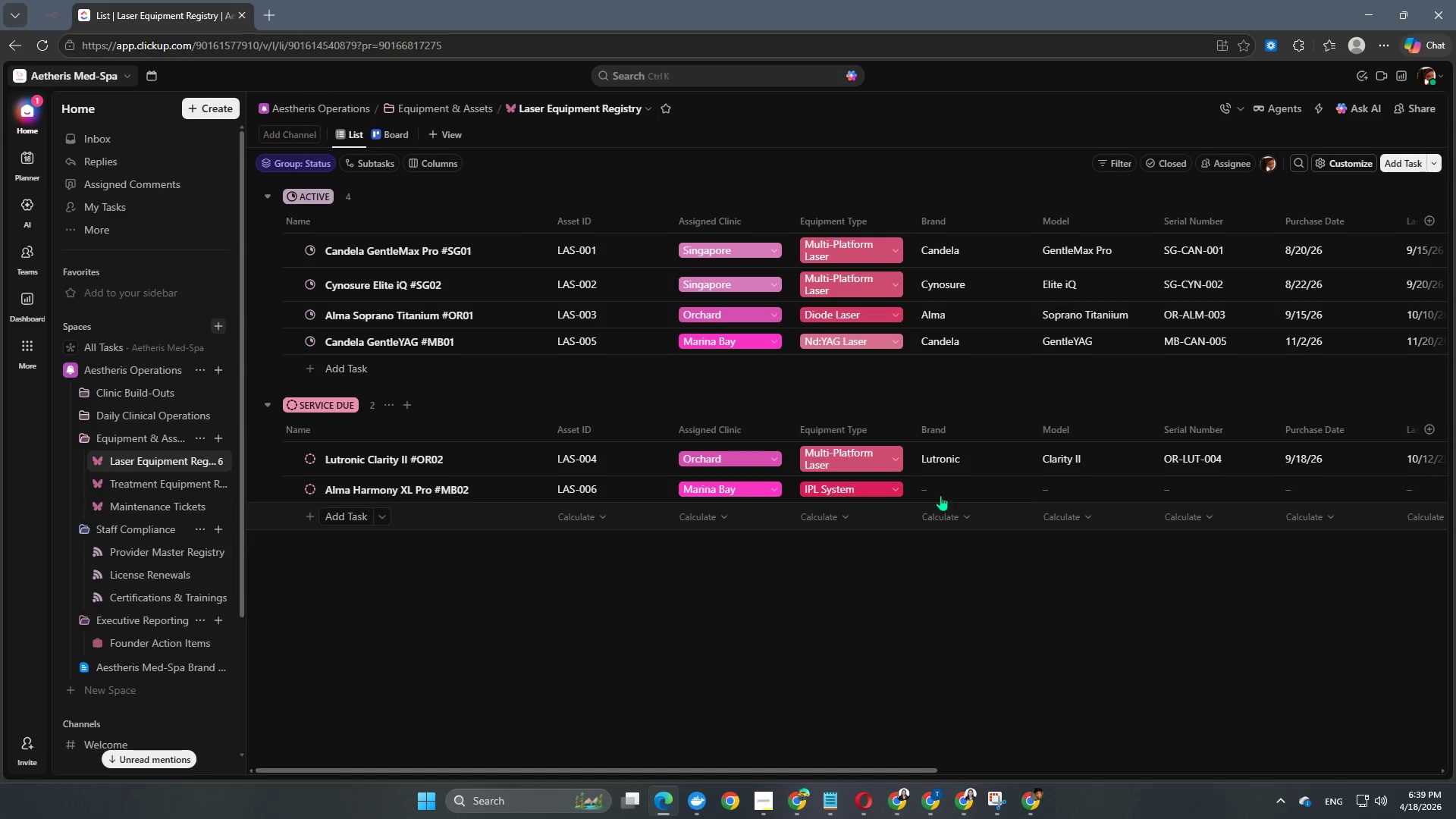 
left_click([946, 479])
 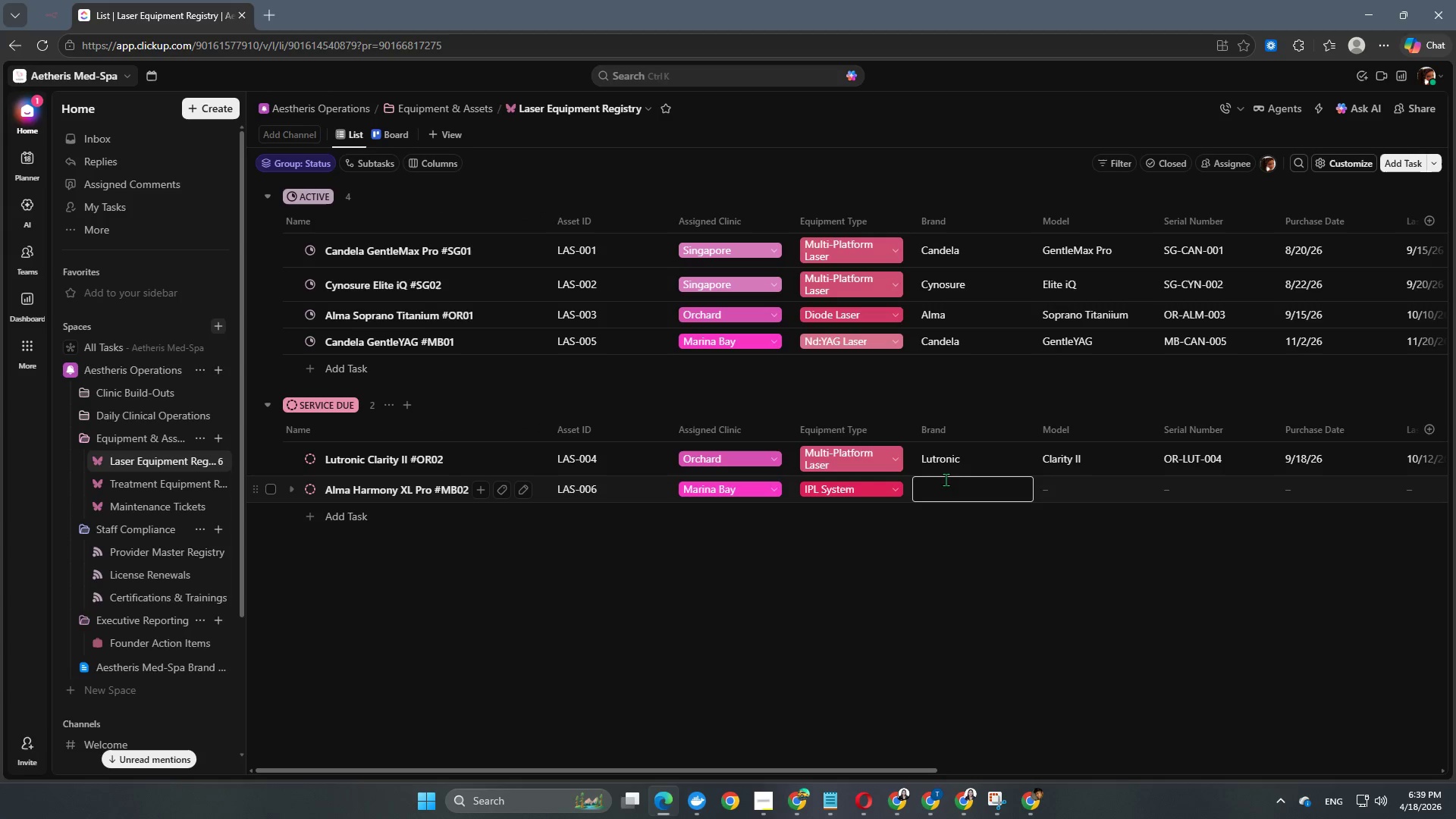 
type(Alma)
key(NumpadEnter)
 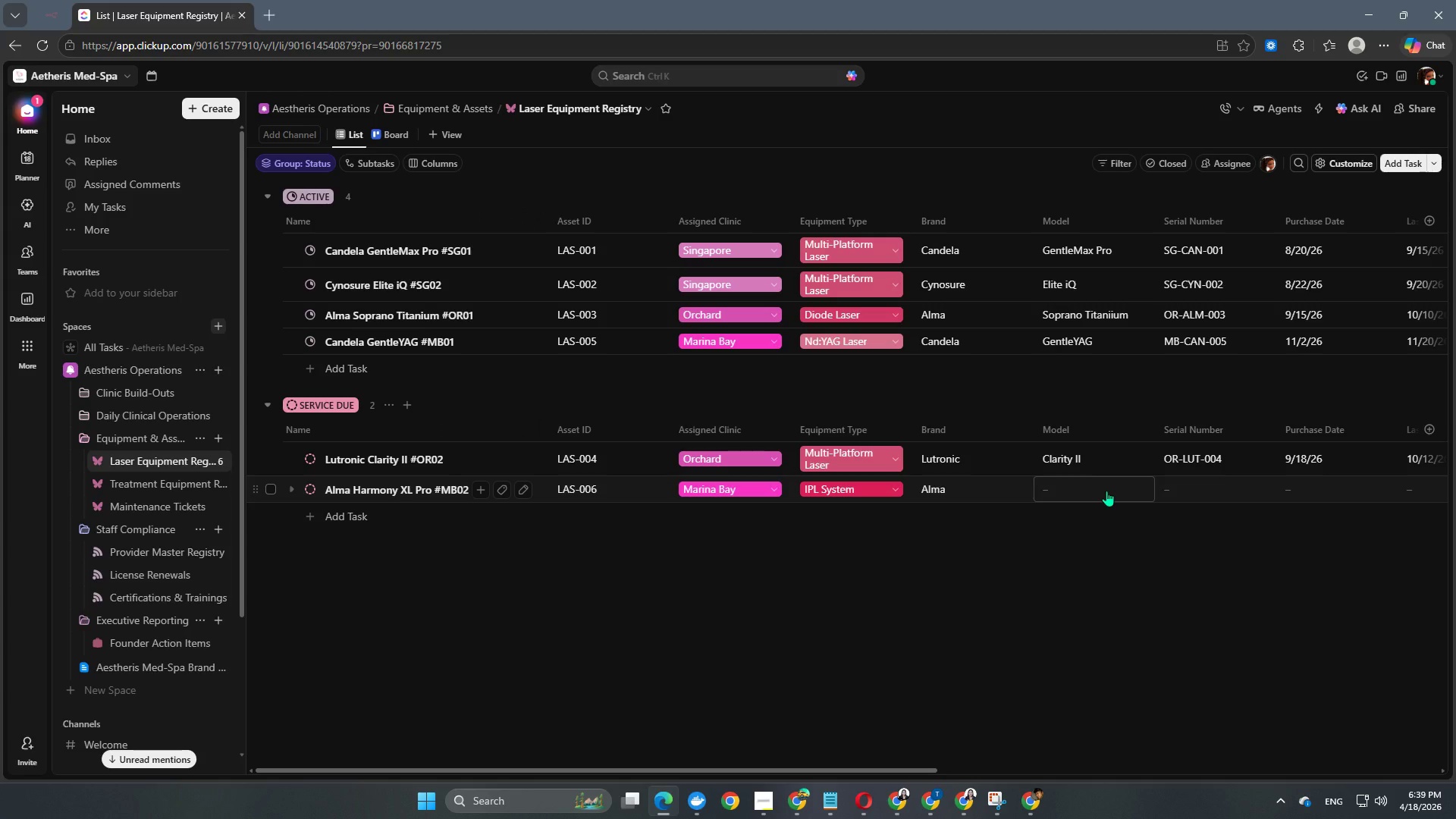 
left_click([1106, 491])
 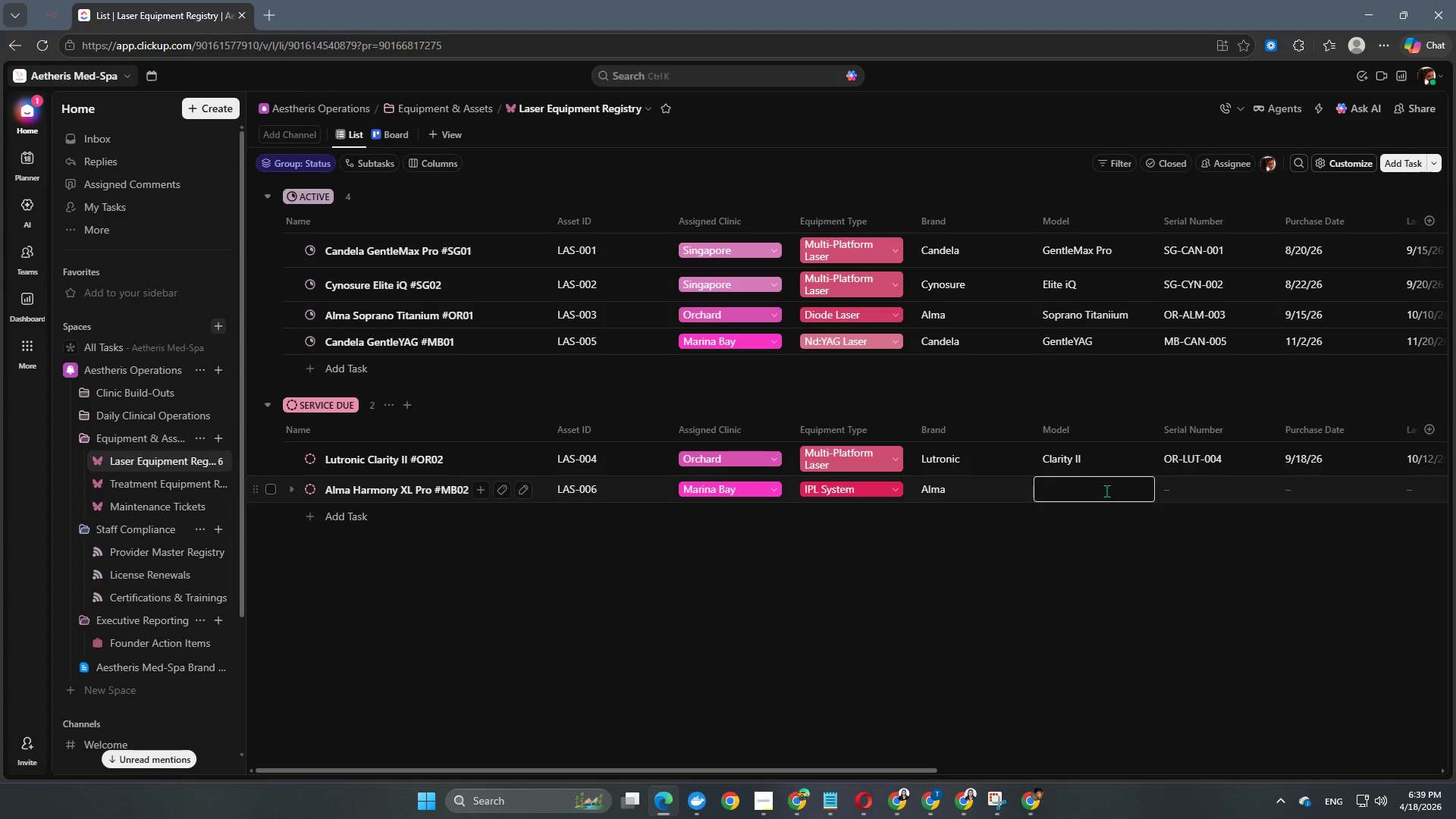 
type(Harmony XL Pro)
 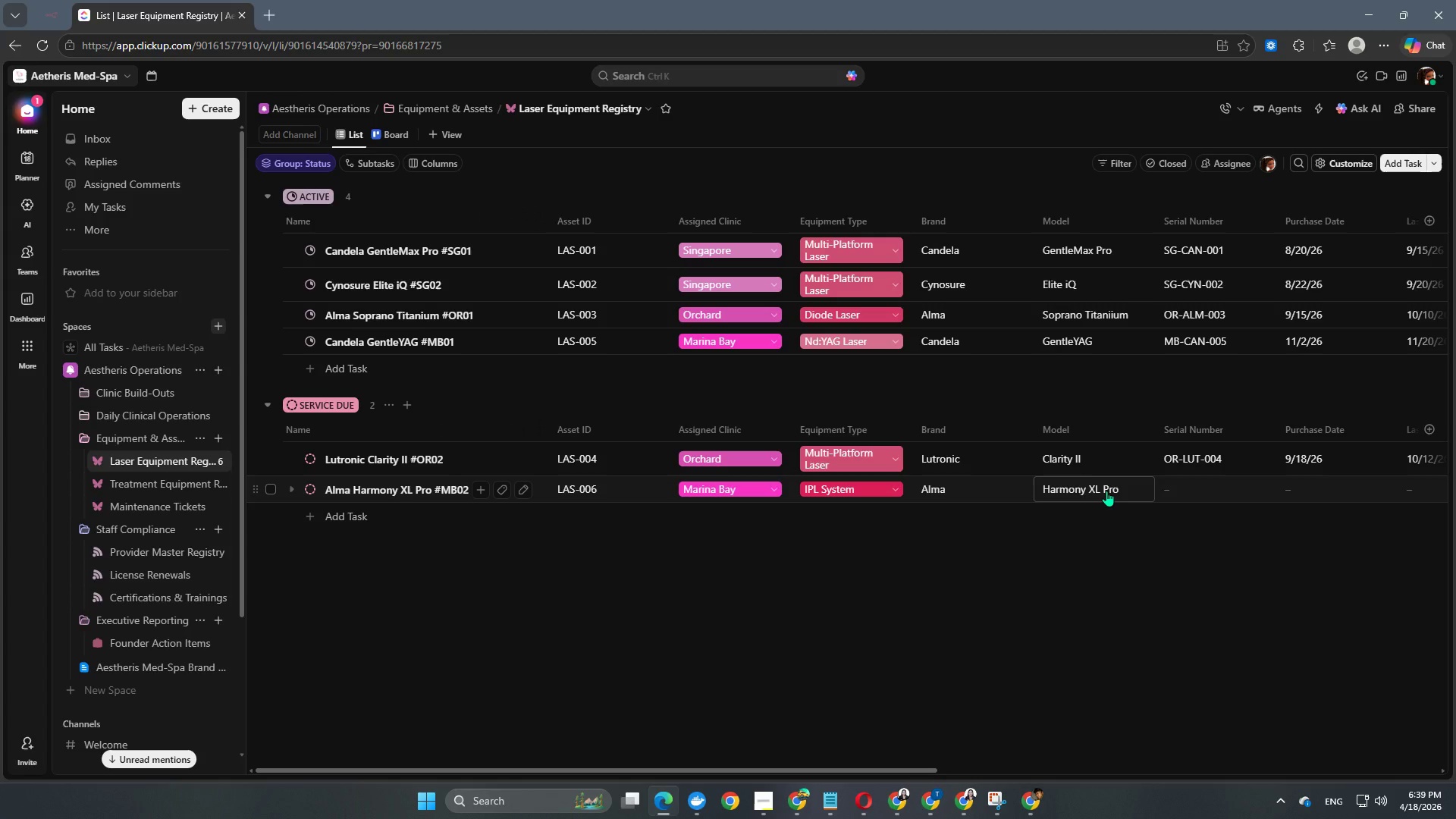 
 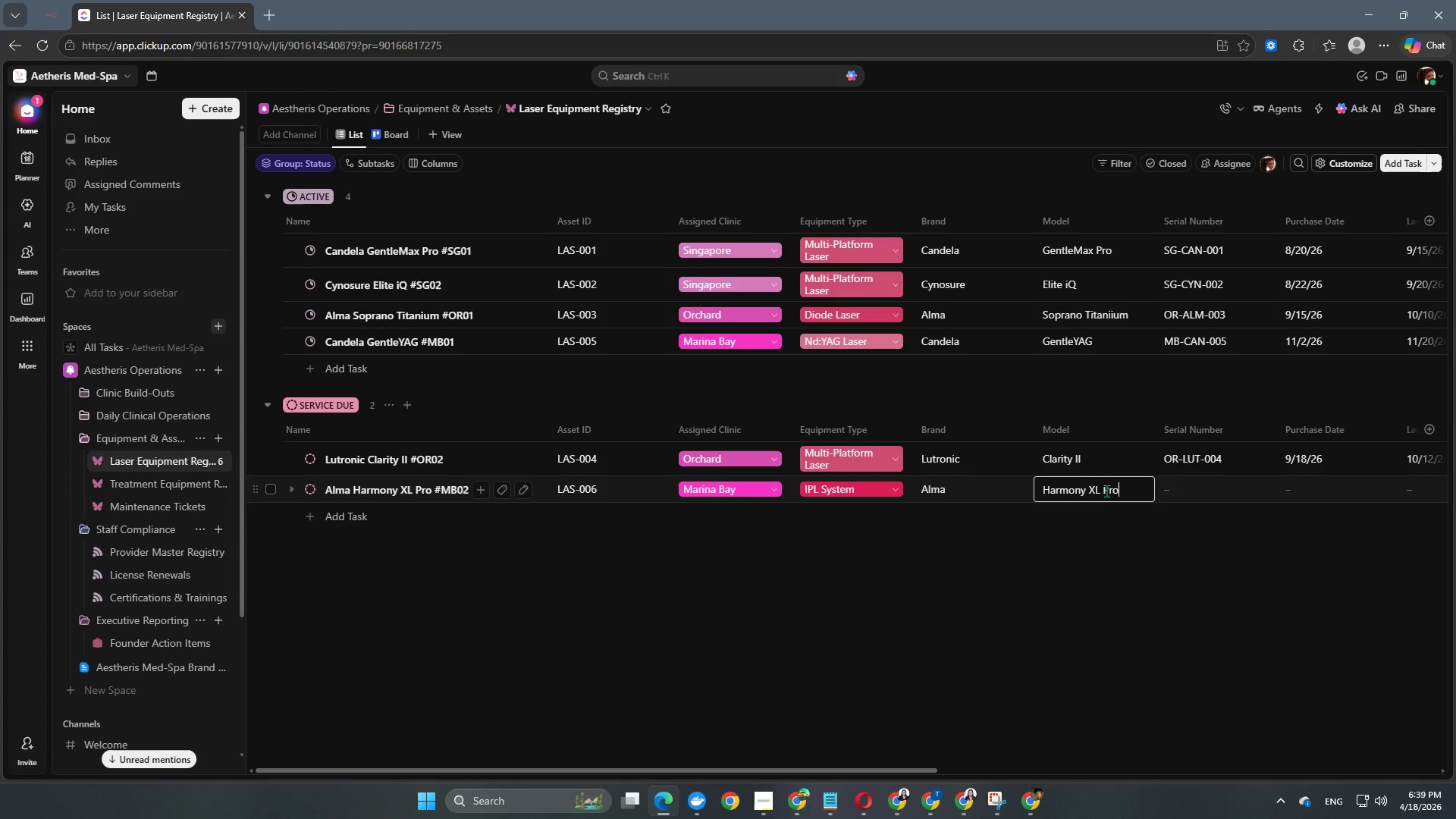 
key(Enter)
 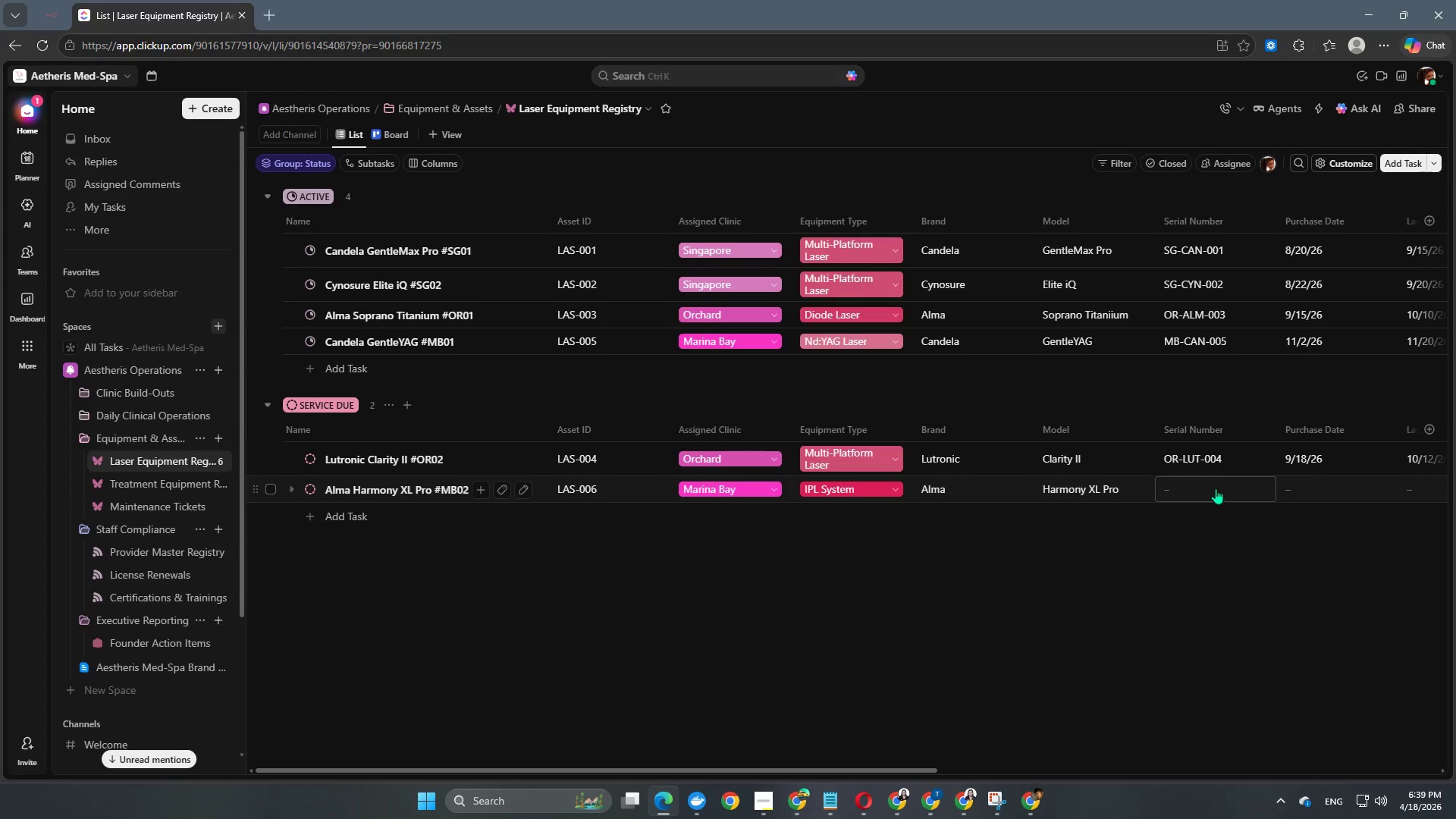 
left_click([1216, 488])
 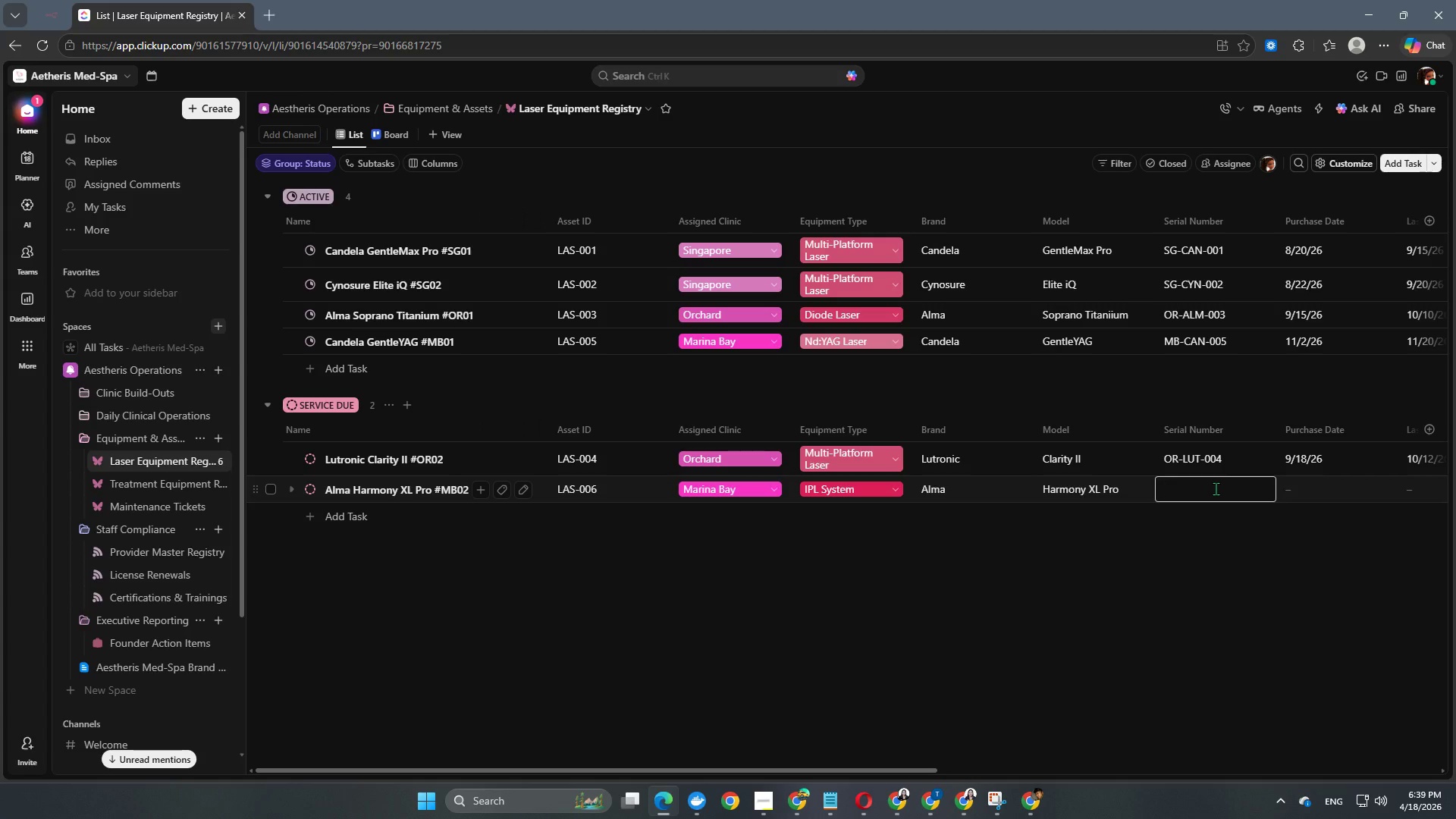 
type(MB-ALM-006)
key(NumpadEnter)
 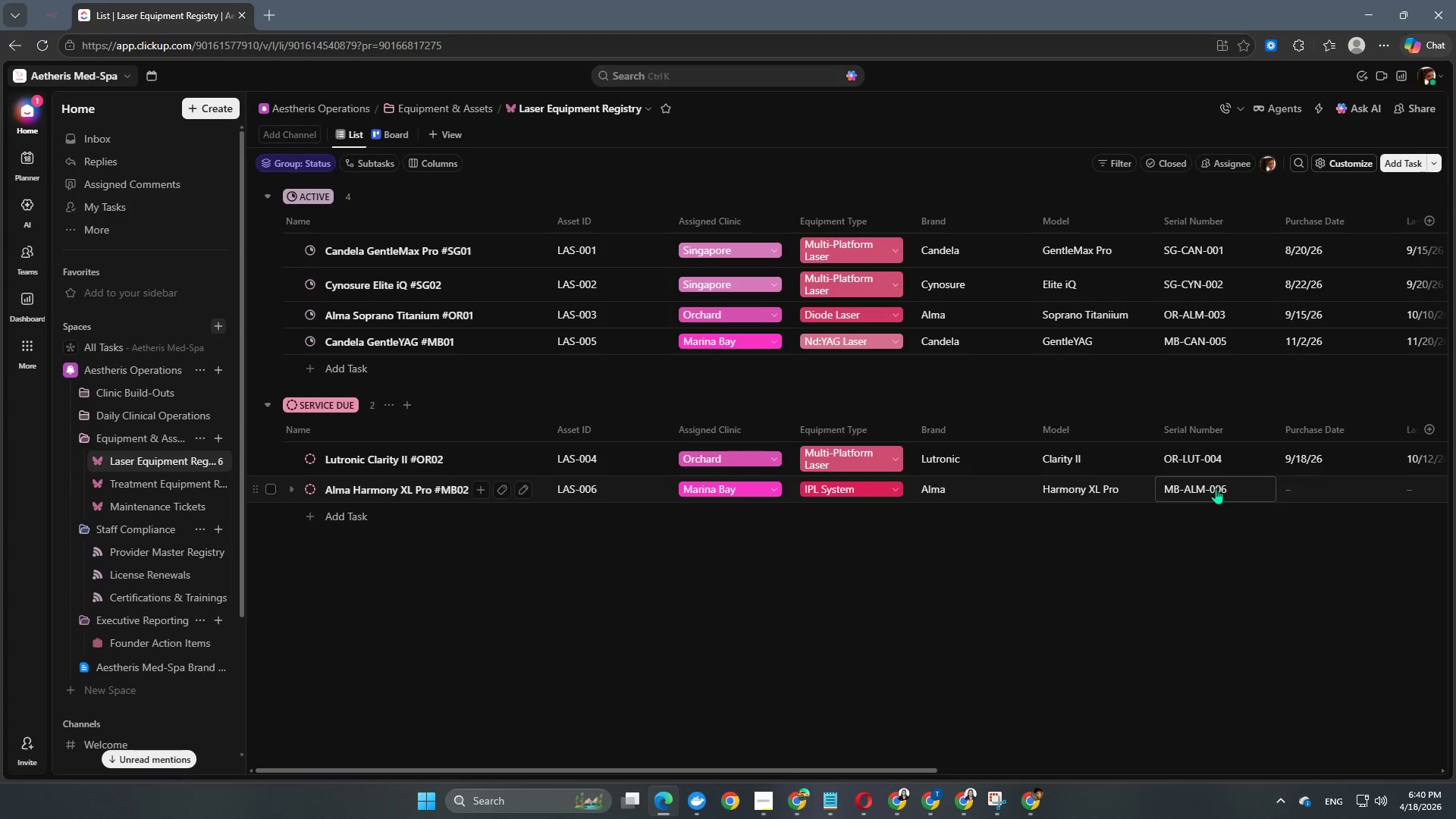 
left_click([1309, 478])
 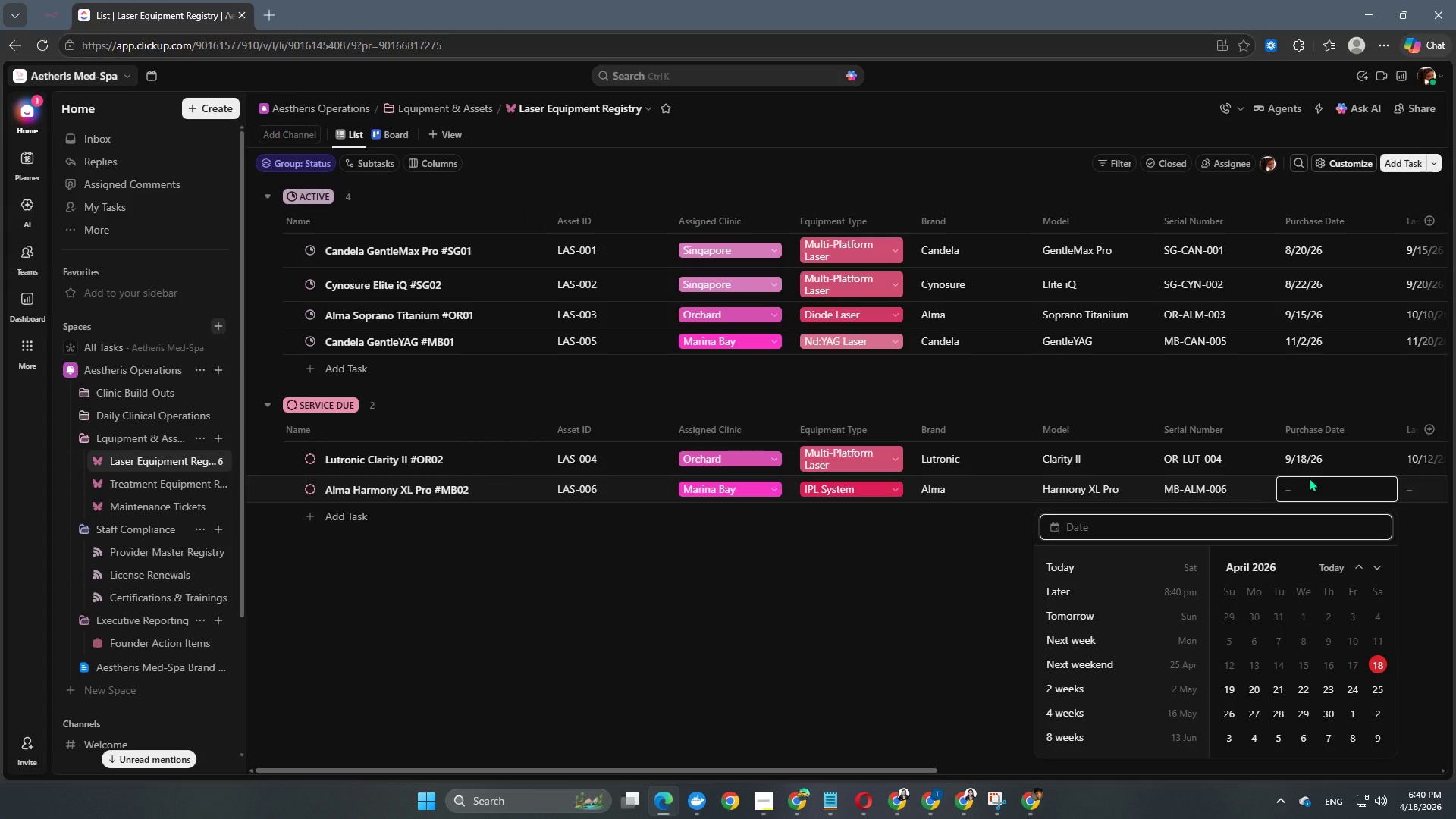 
key(Numpad2)
 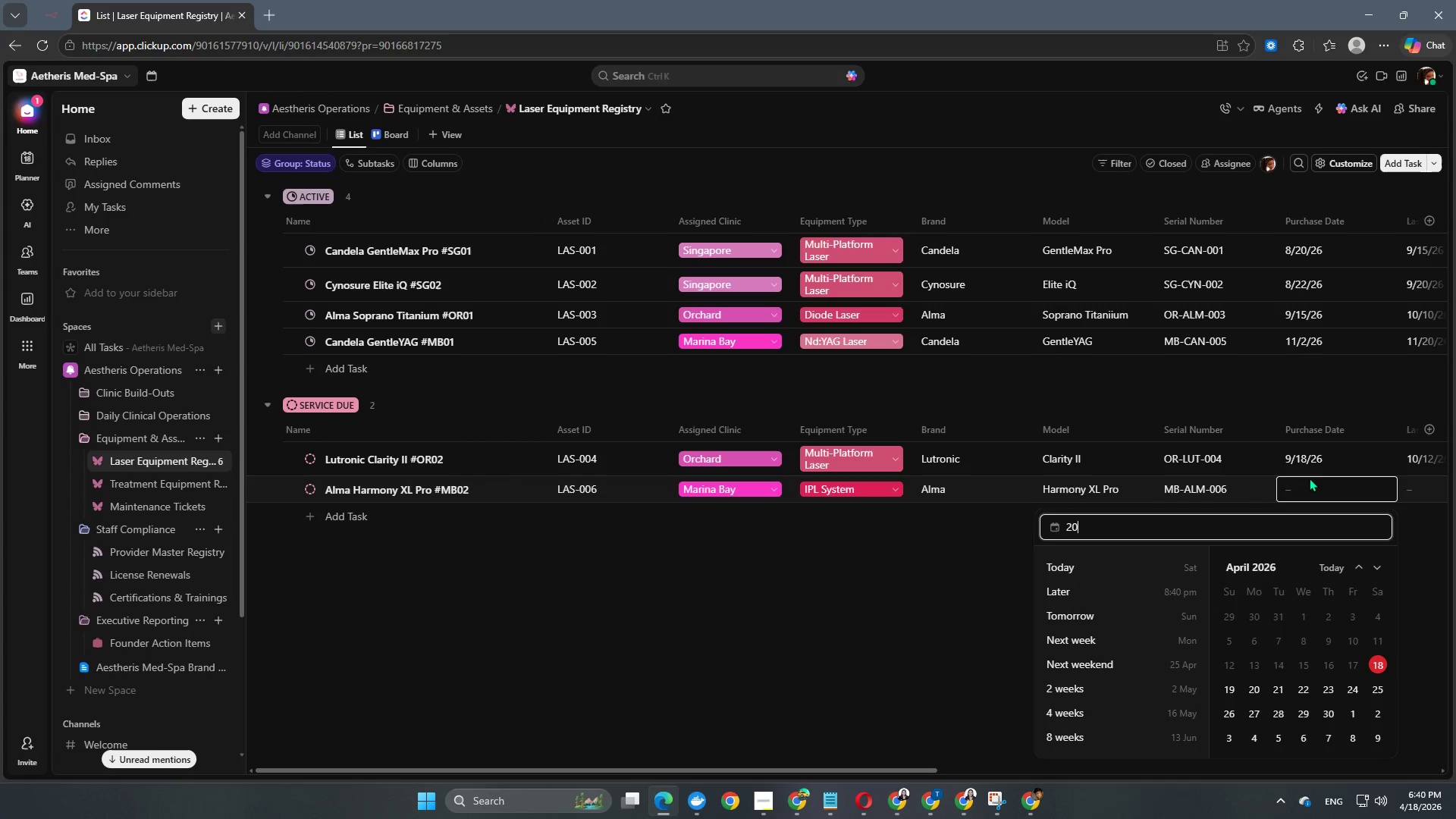 
key(Numpad0)
 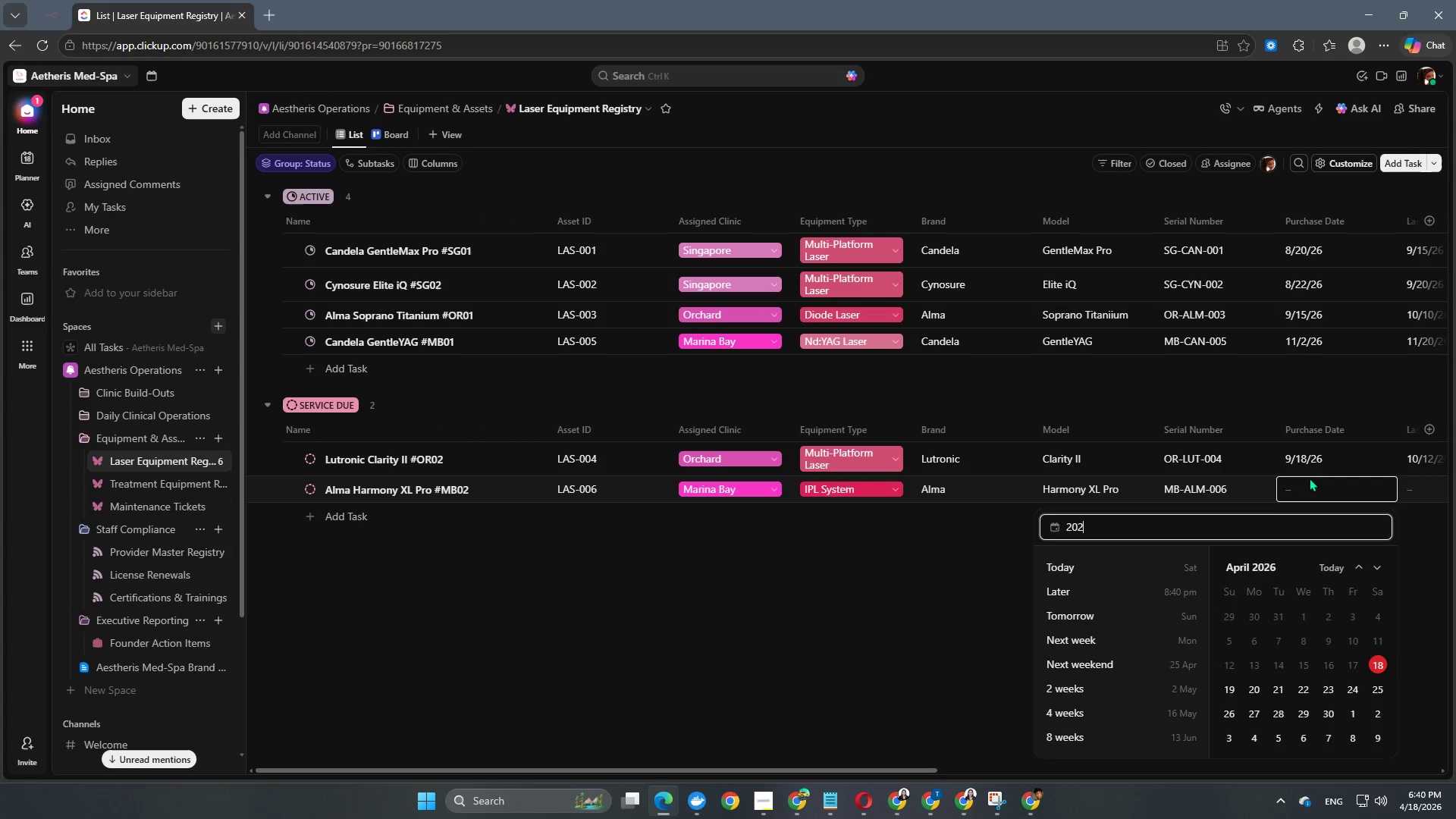 
key(Numpad2)
 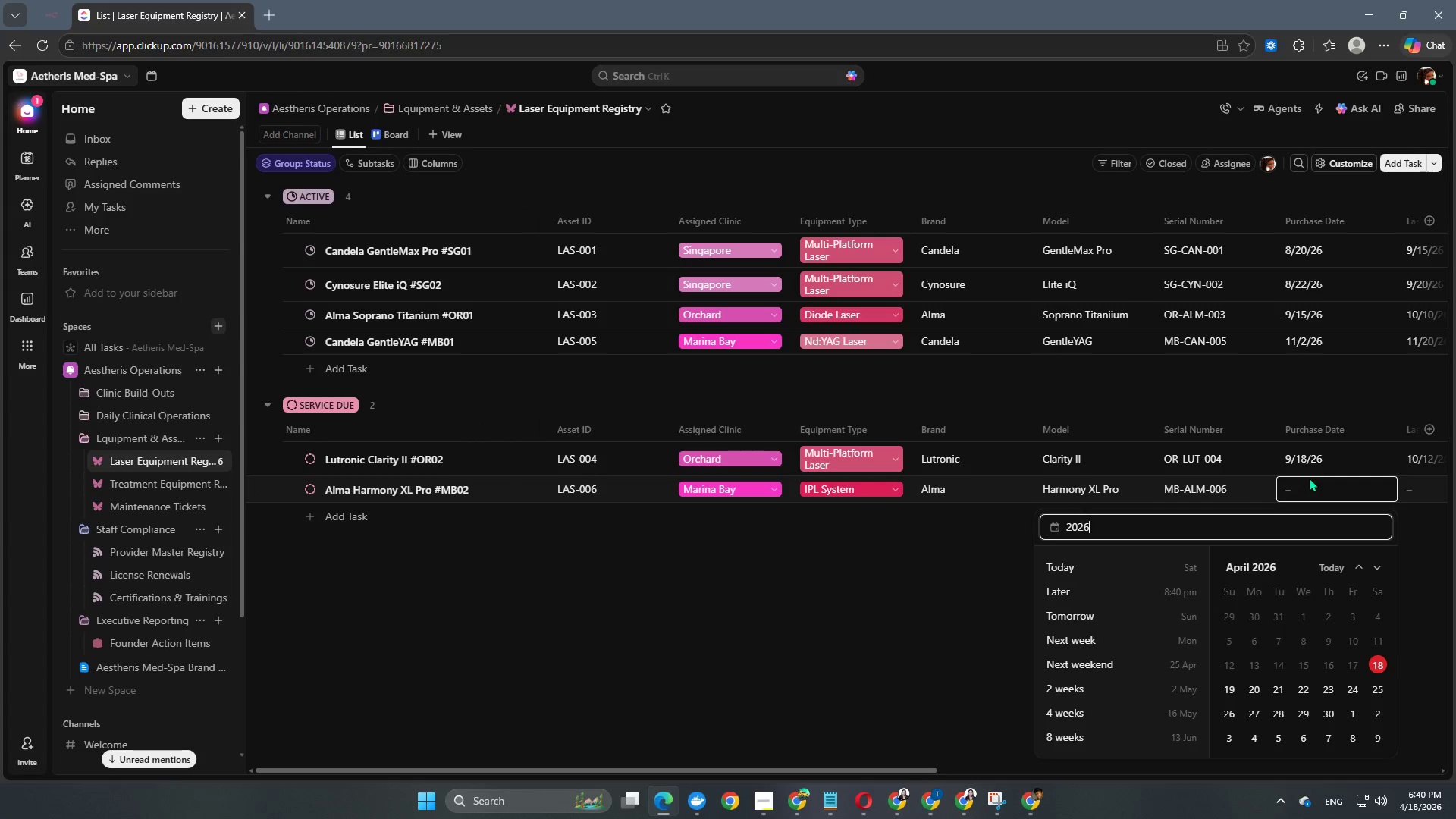 
key(Numpad6)
 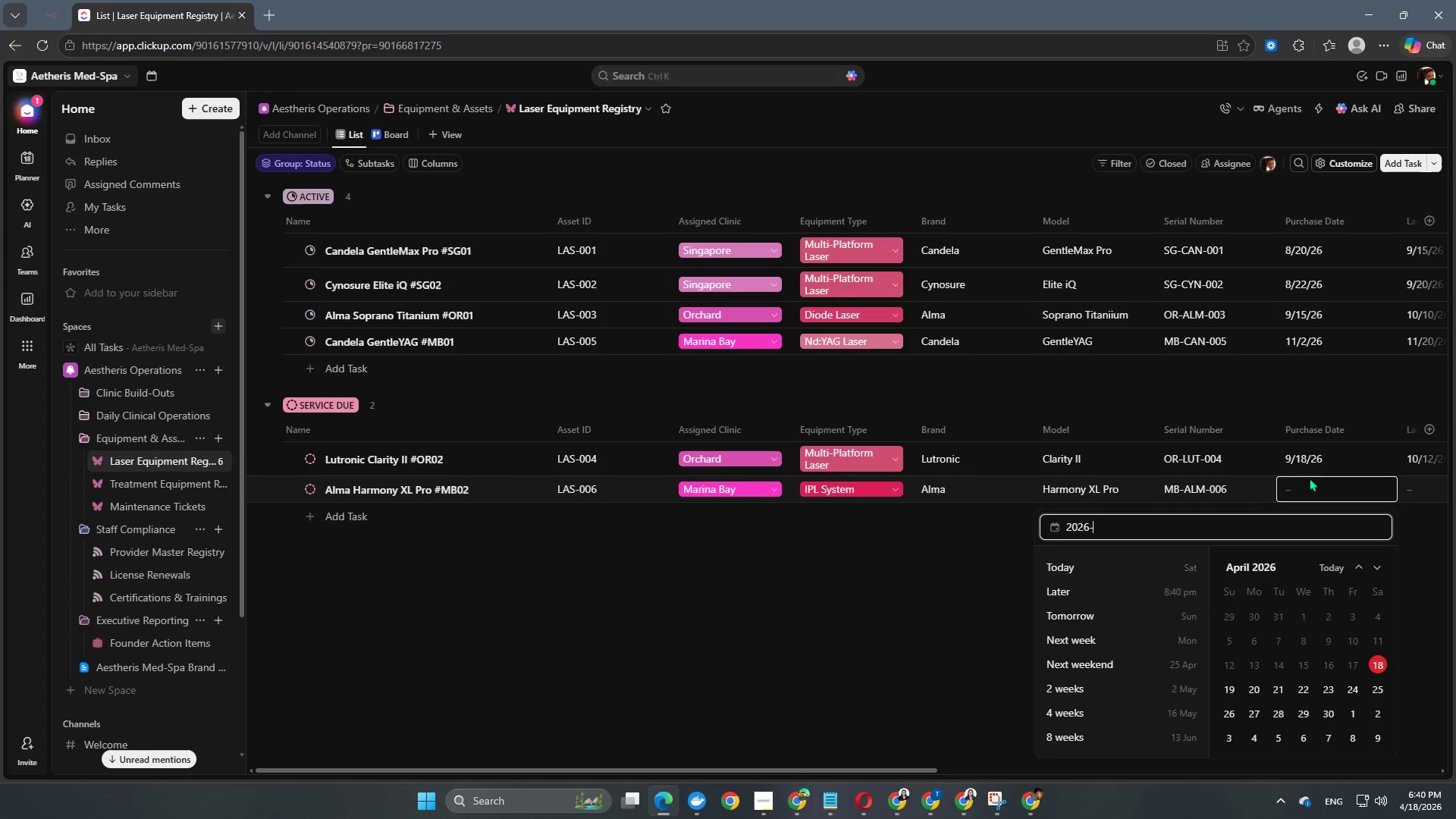 
key(NumpadSubtract)
 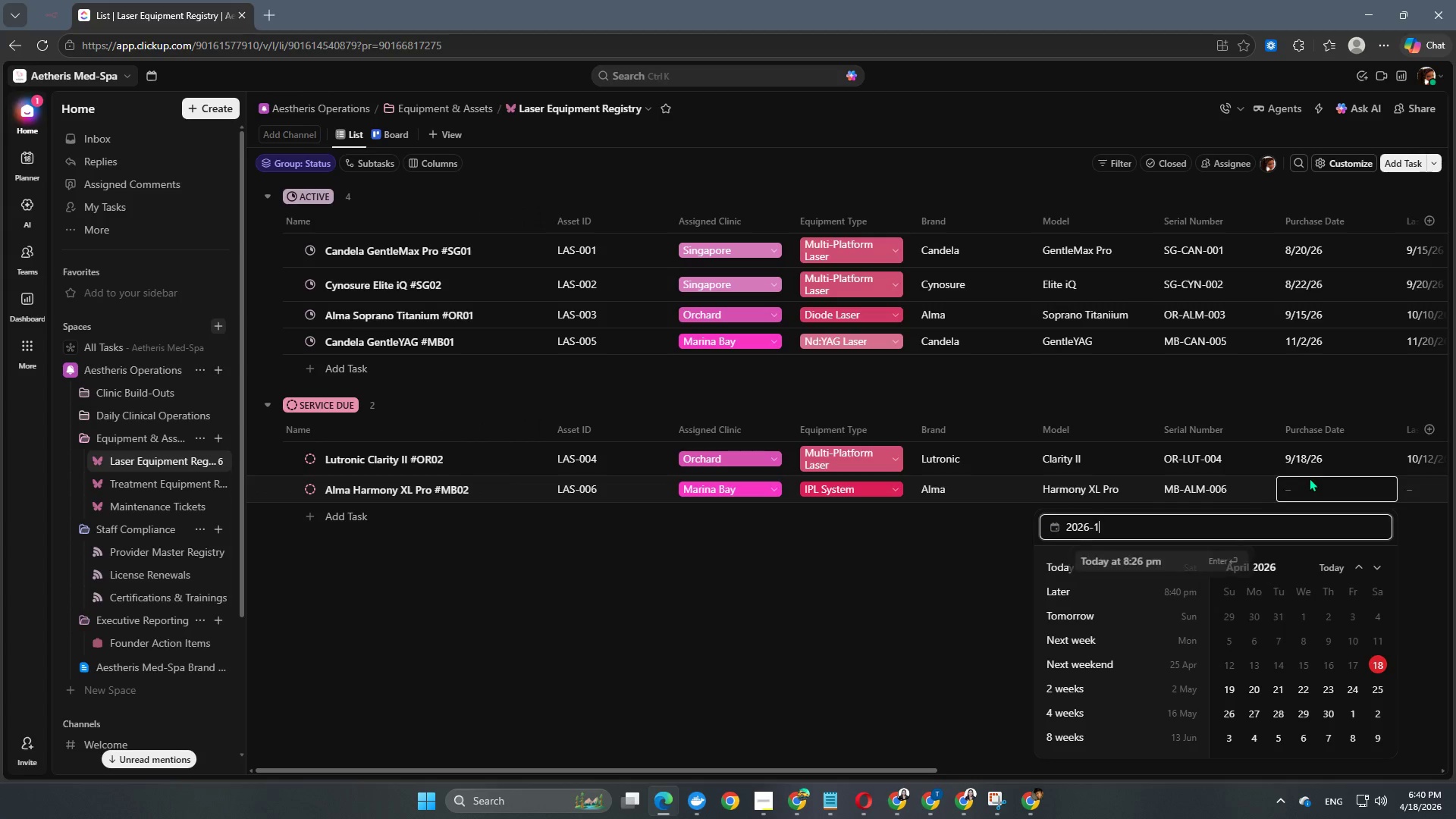 
key(Numpad1)
 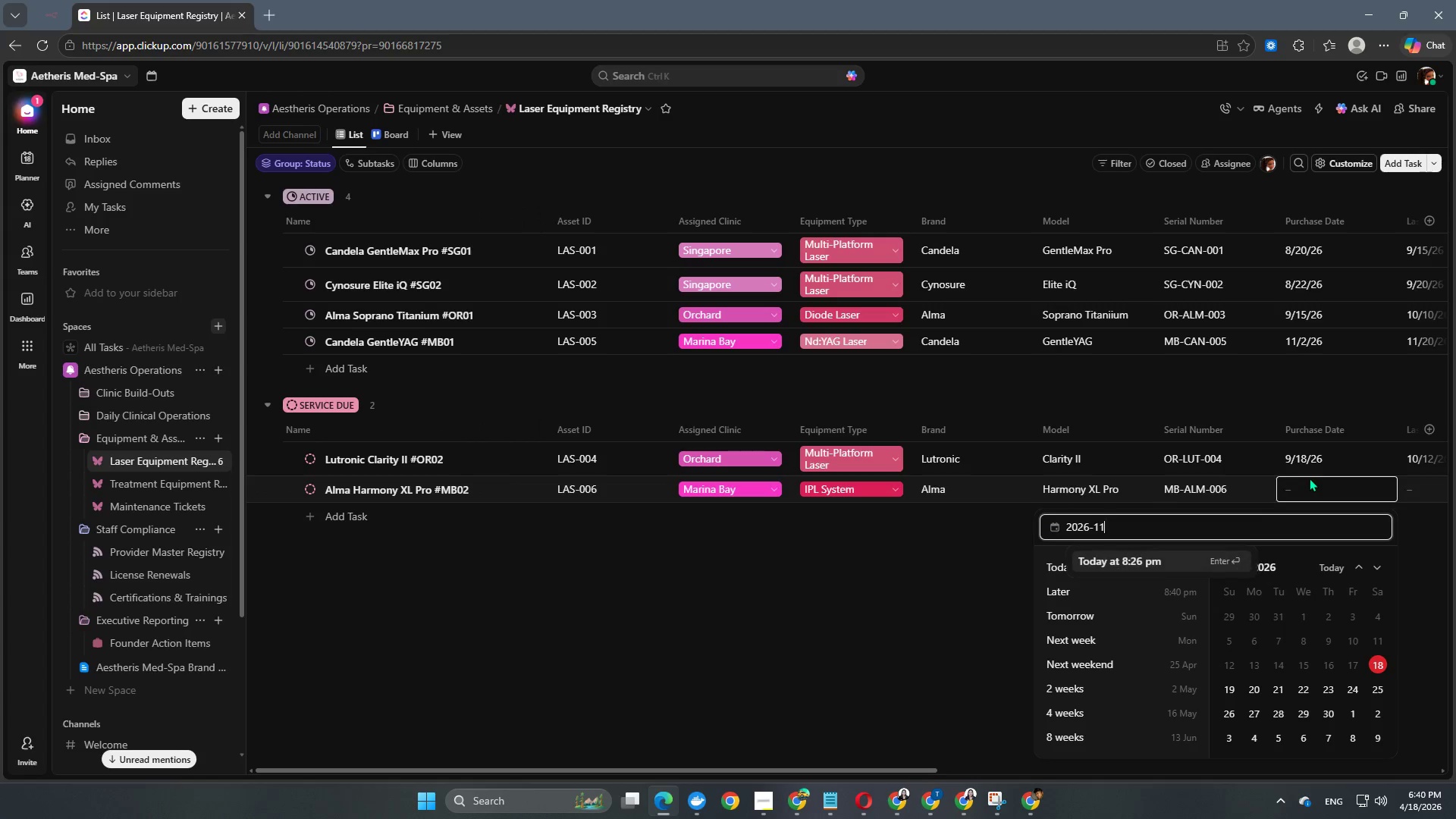 
key(Numpad1)
 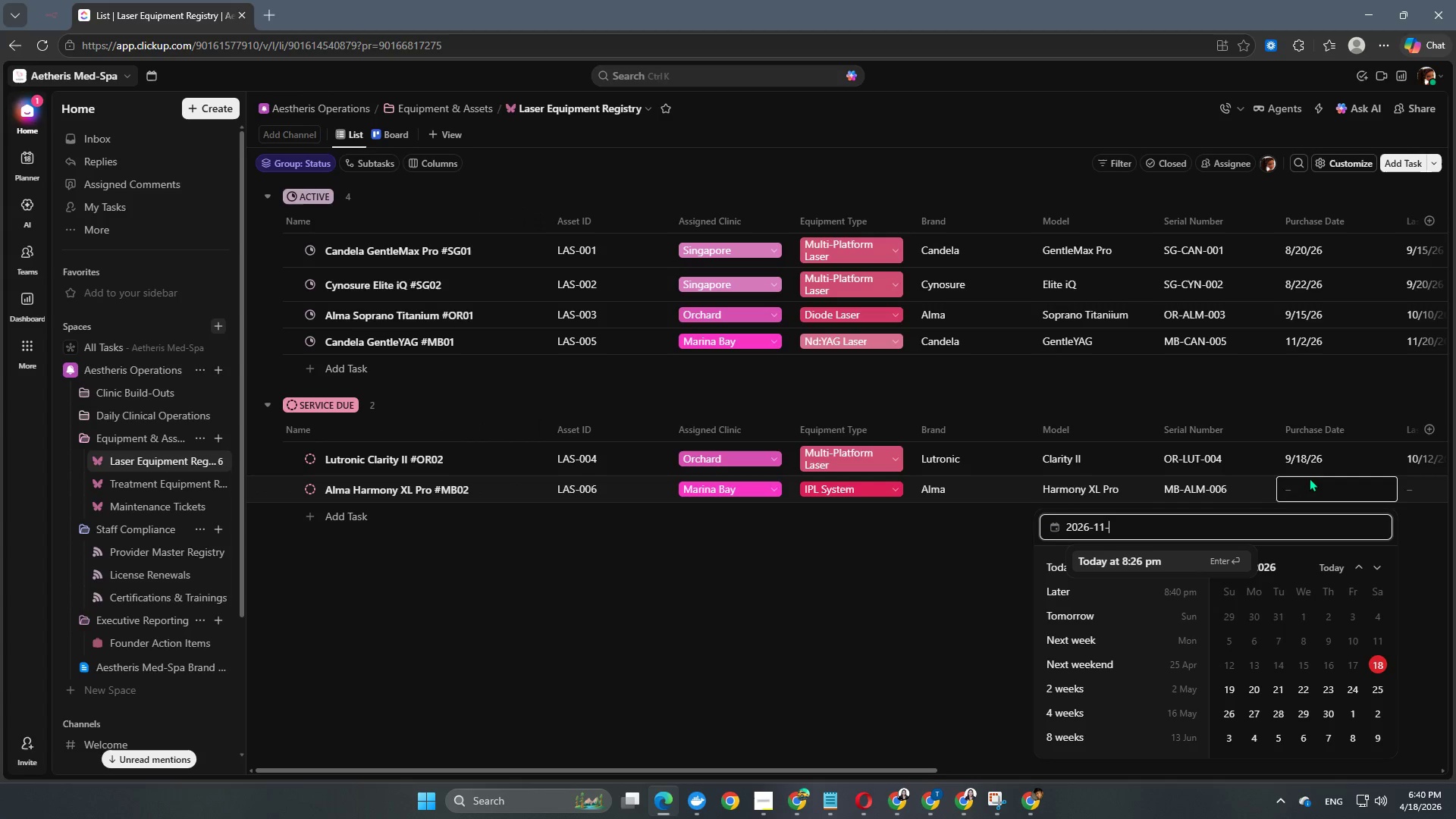 
key(NumpadSubtract)
 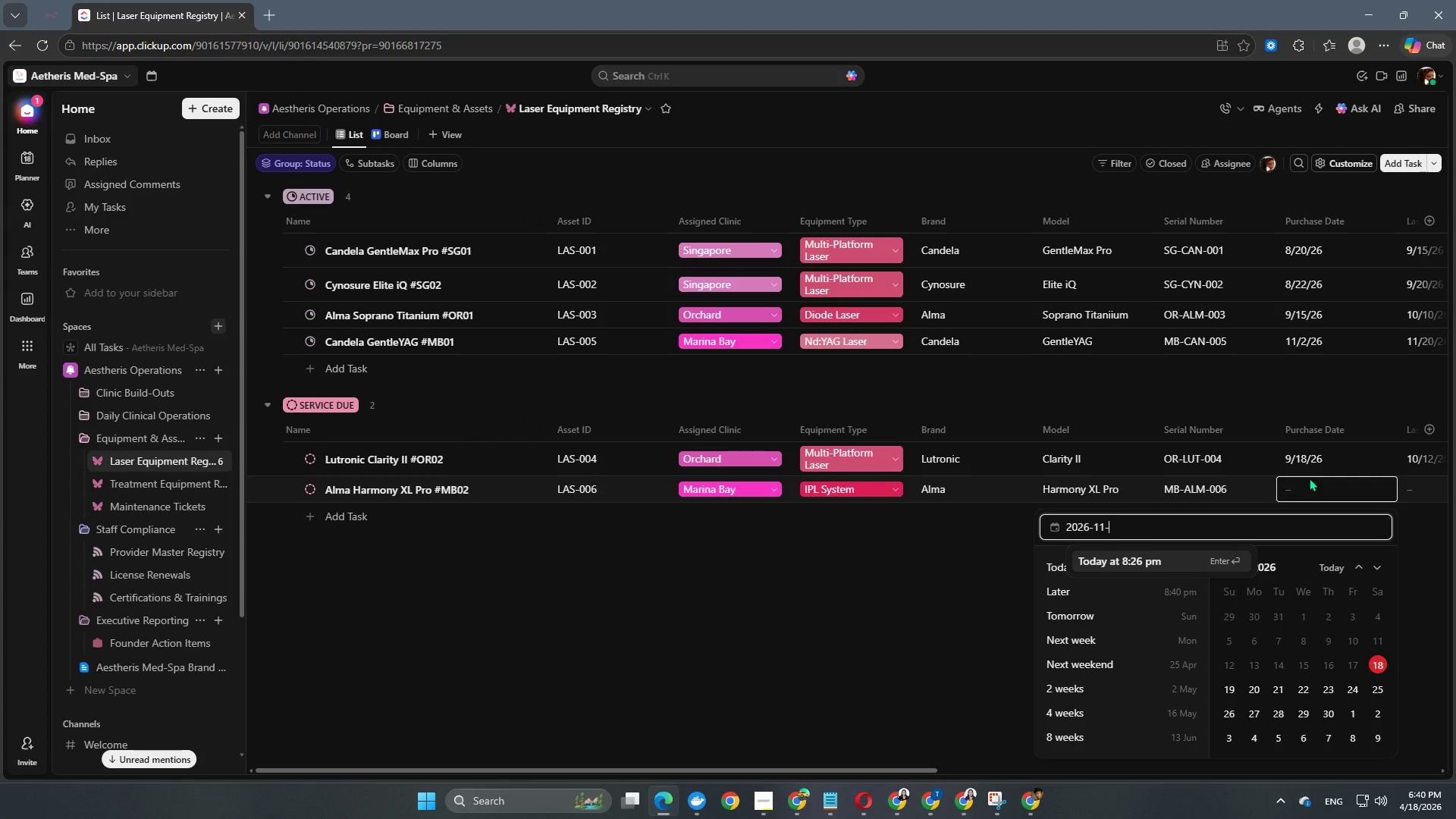 
key(Numpad0)
 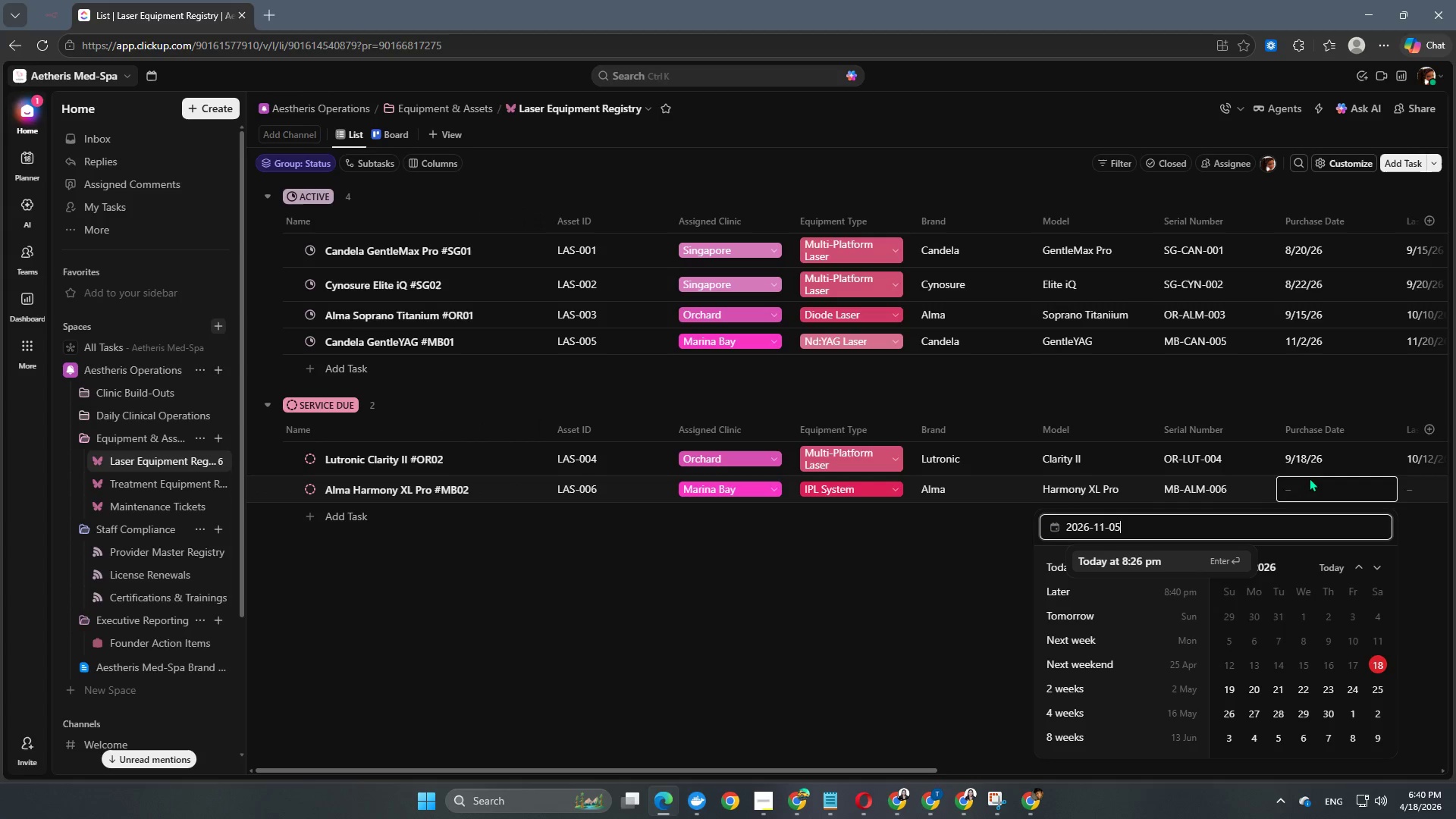 
key(Numpad5)
 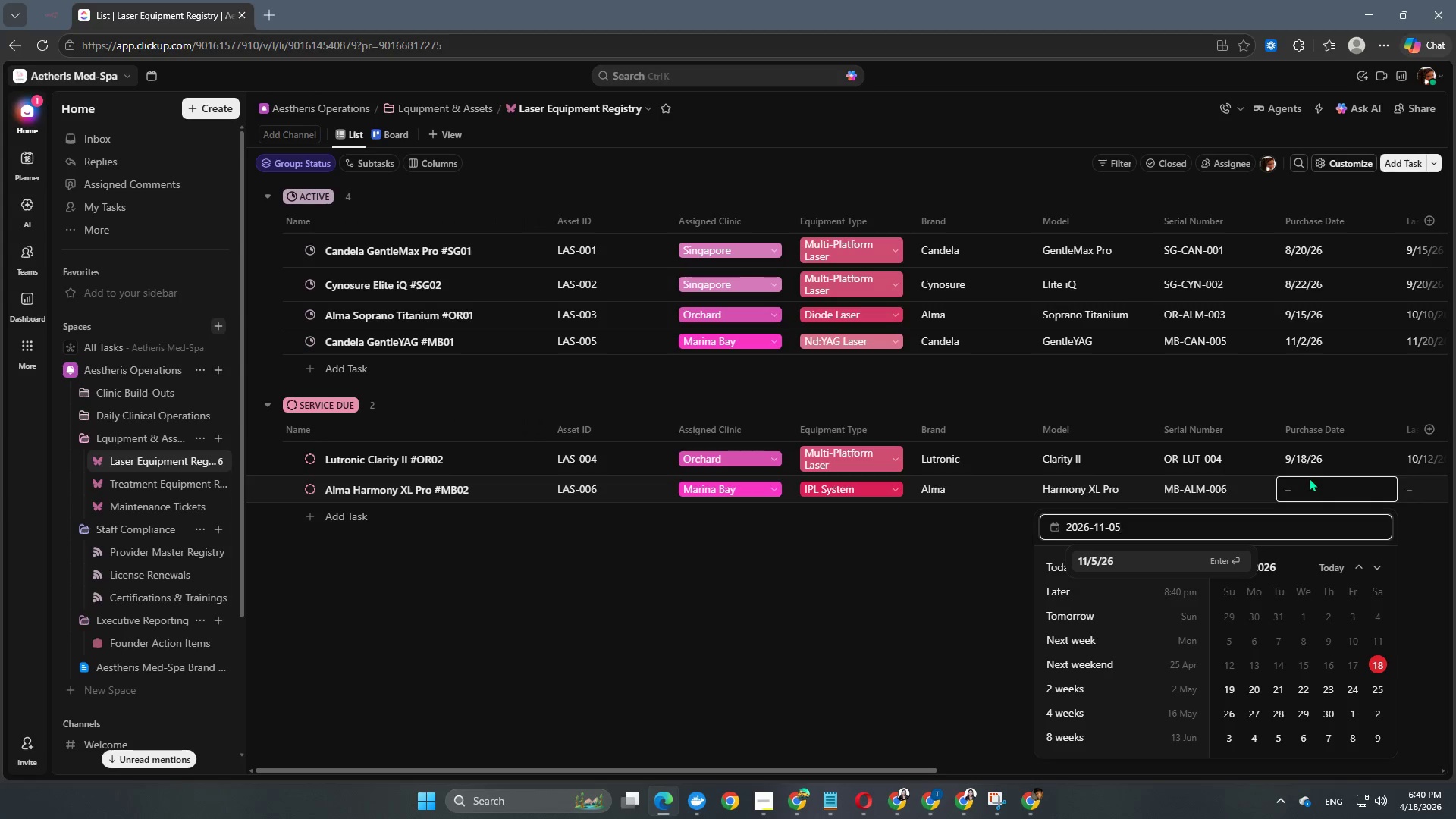 
key(NumpadEnter)
 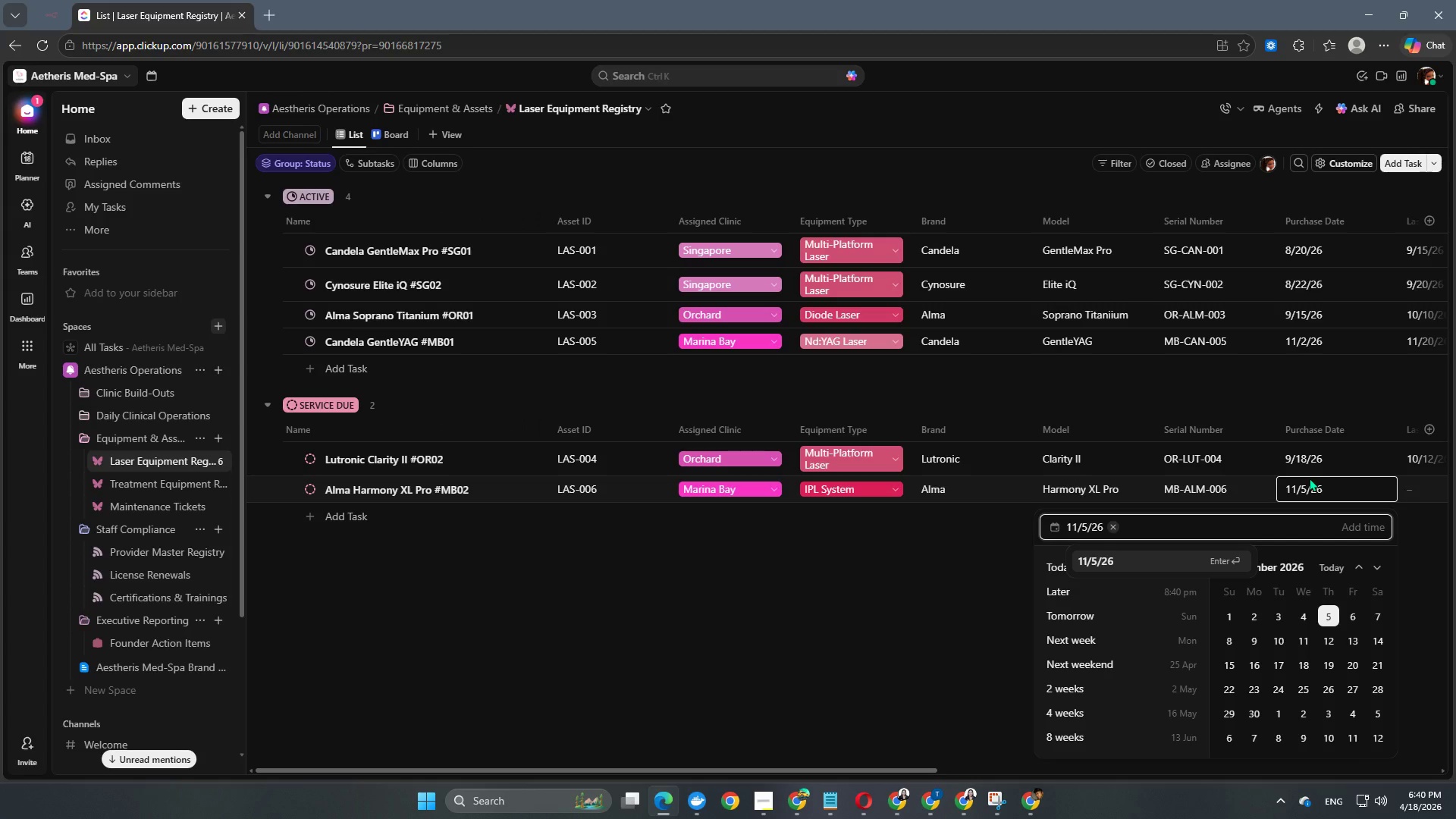 
key(NumpadEnter)
 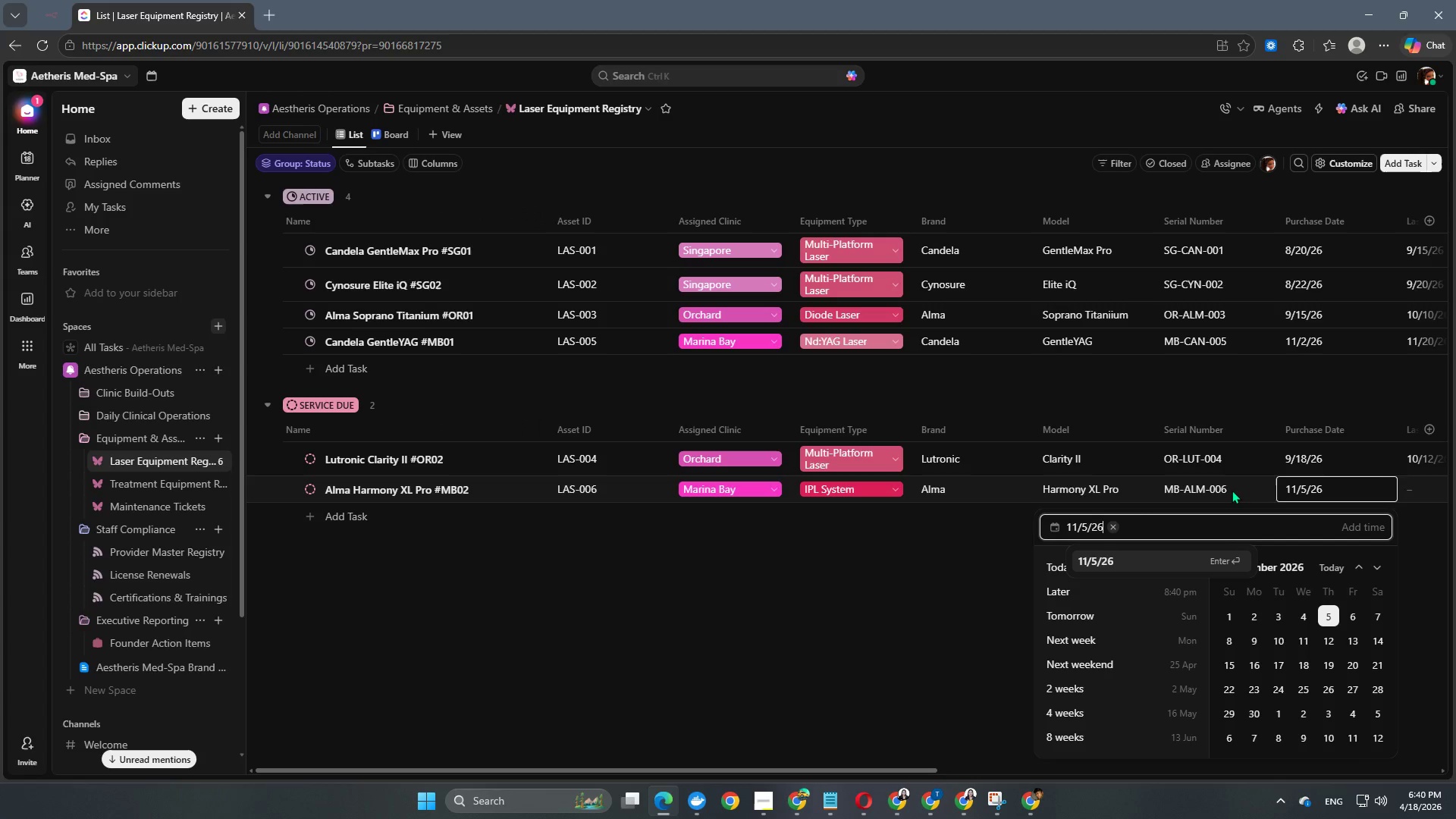 
left_click([824, 618])
 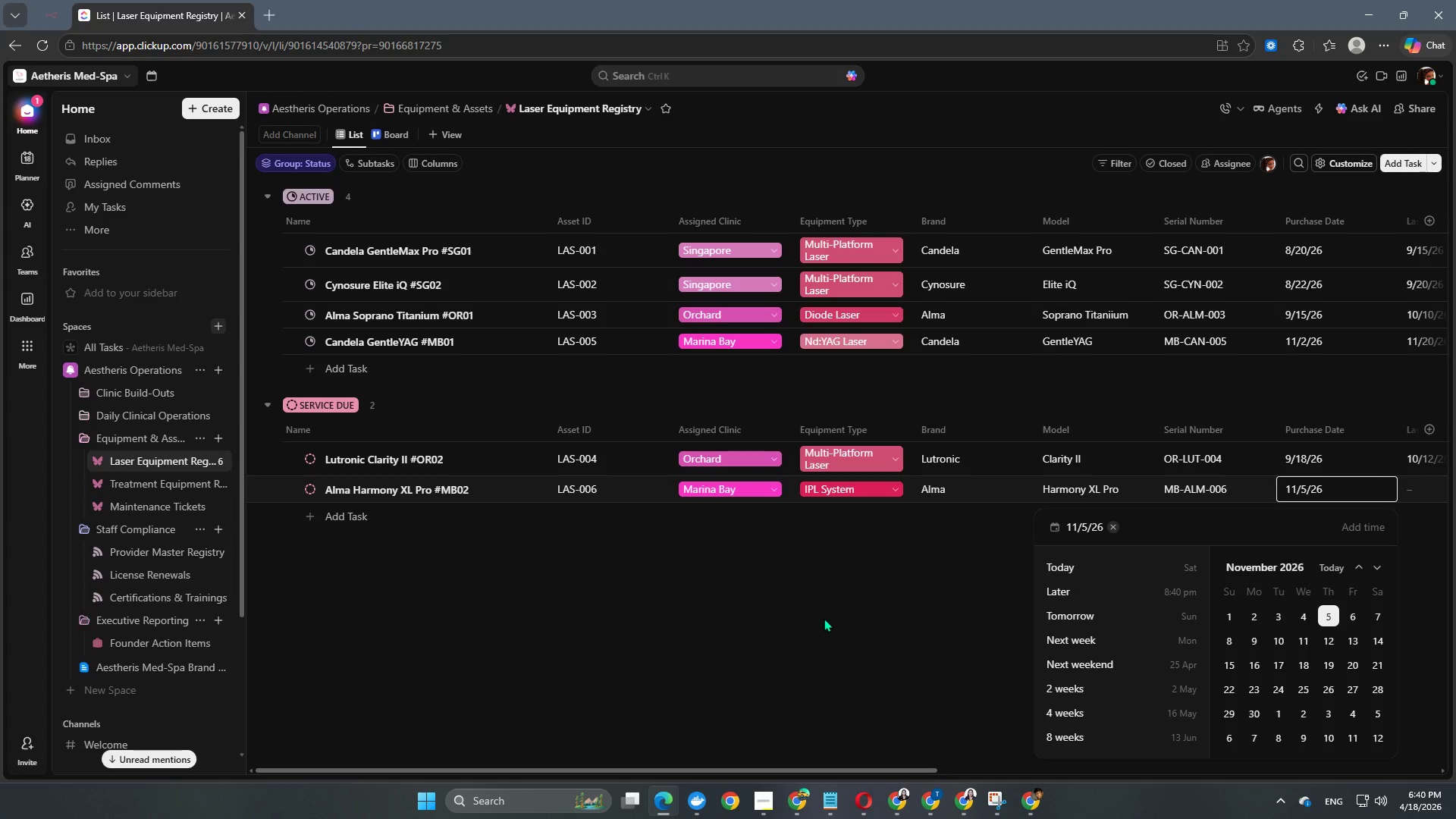 
left_click([882, 642])
 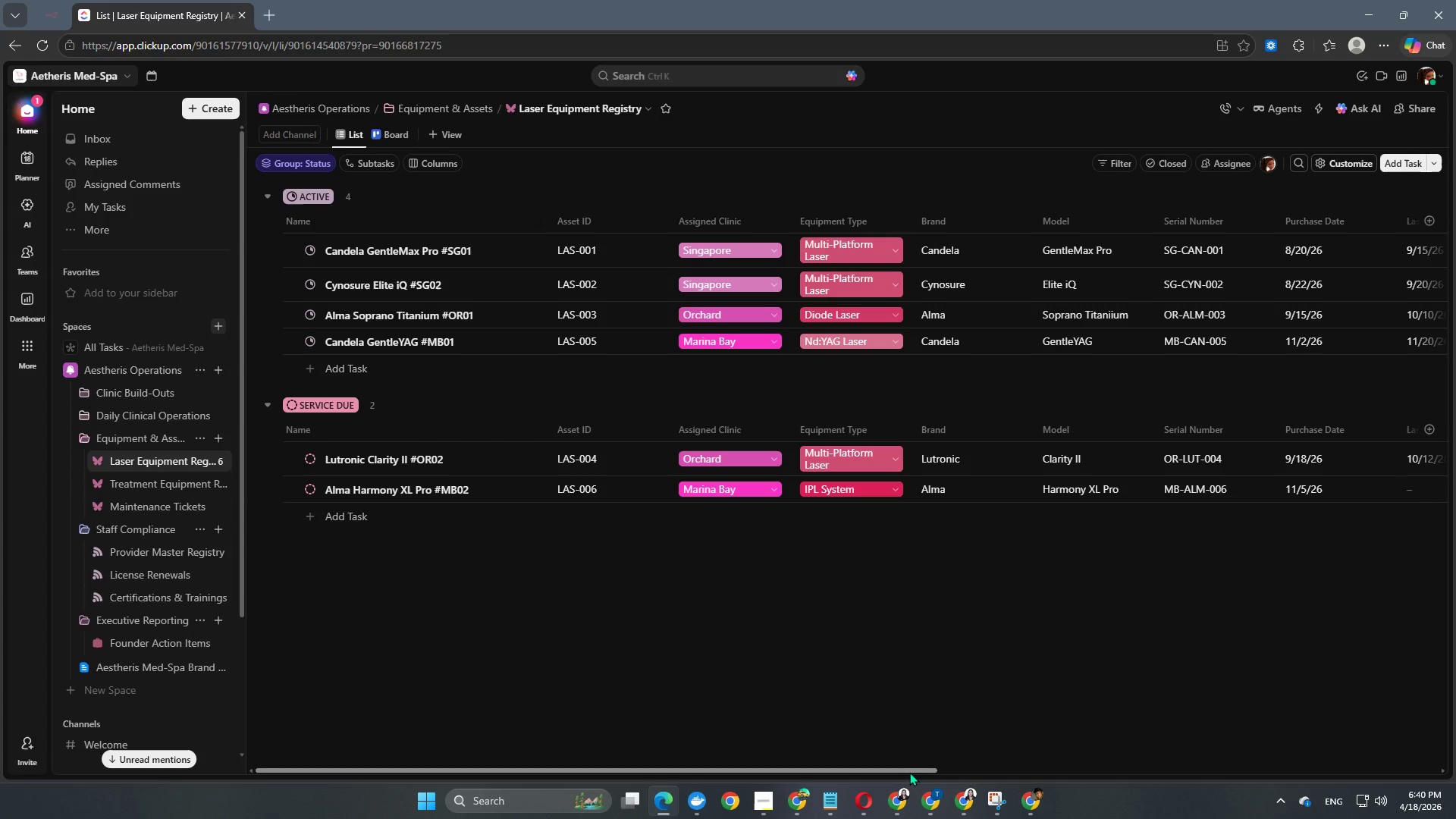 
left_click_drag(start_coordinate=[912, 768], to_coordinate=[1382, 748])
 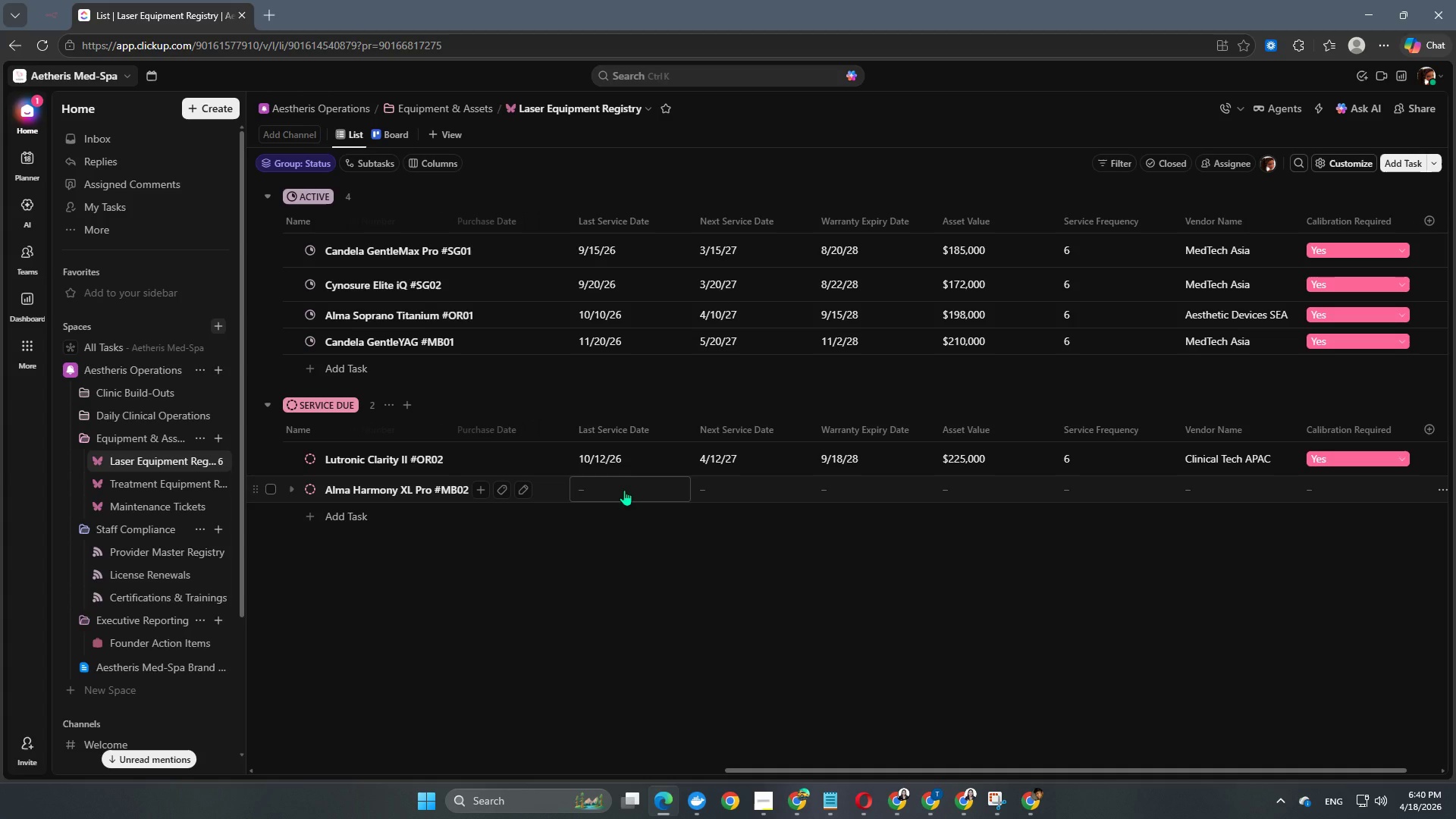 
left_click([624, 490])
 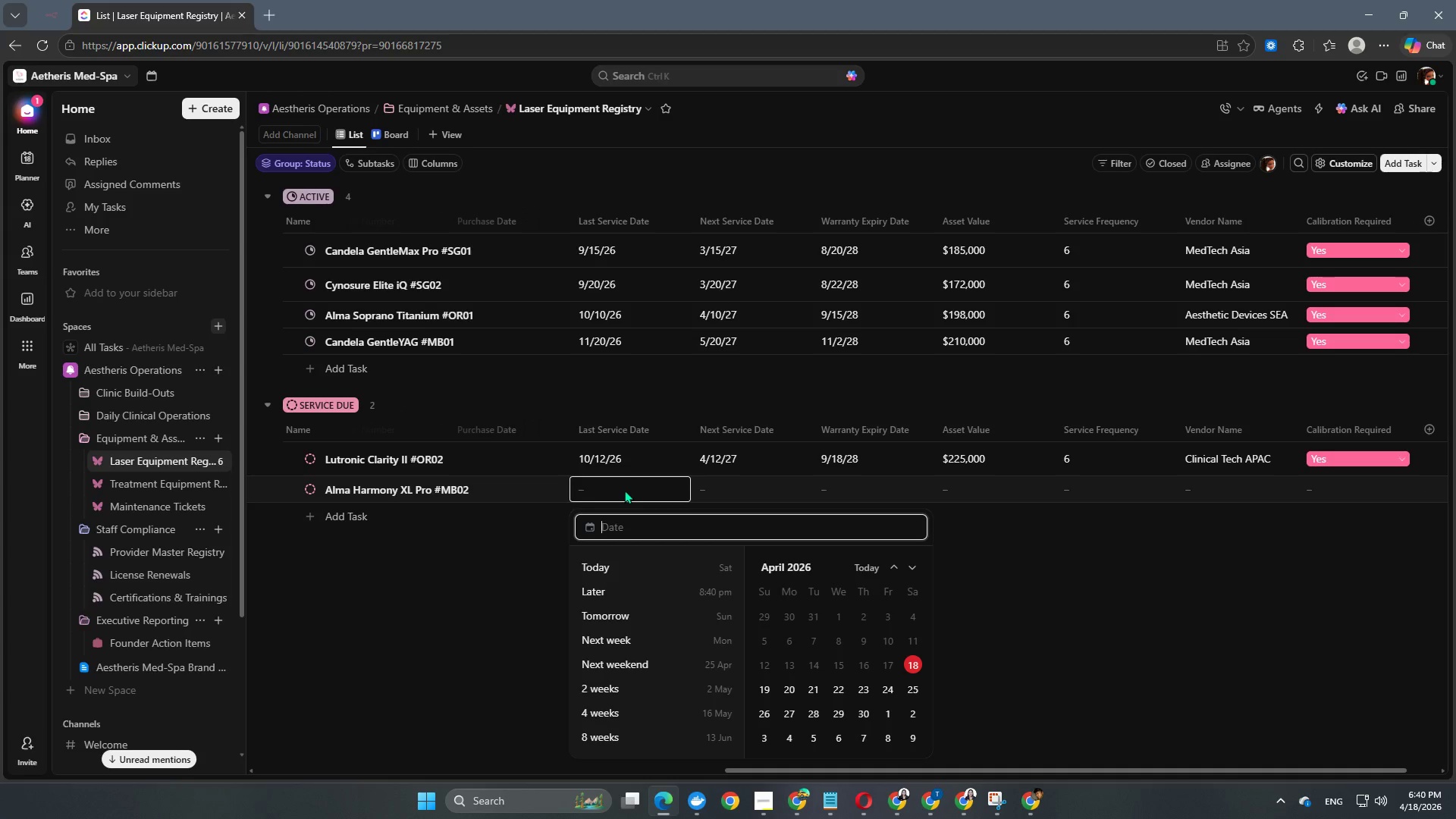 
key(Numpad2)
 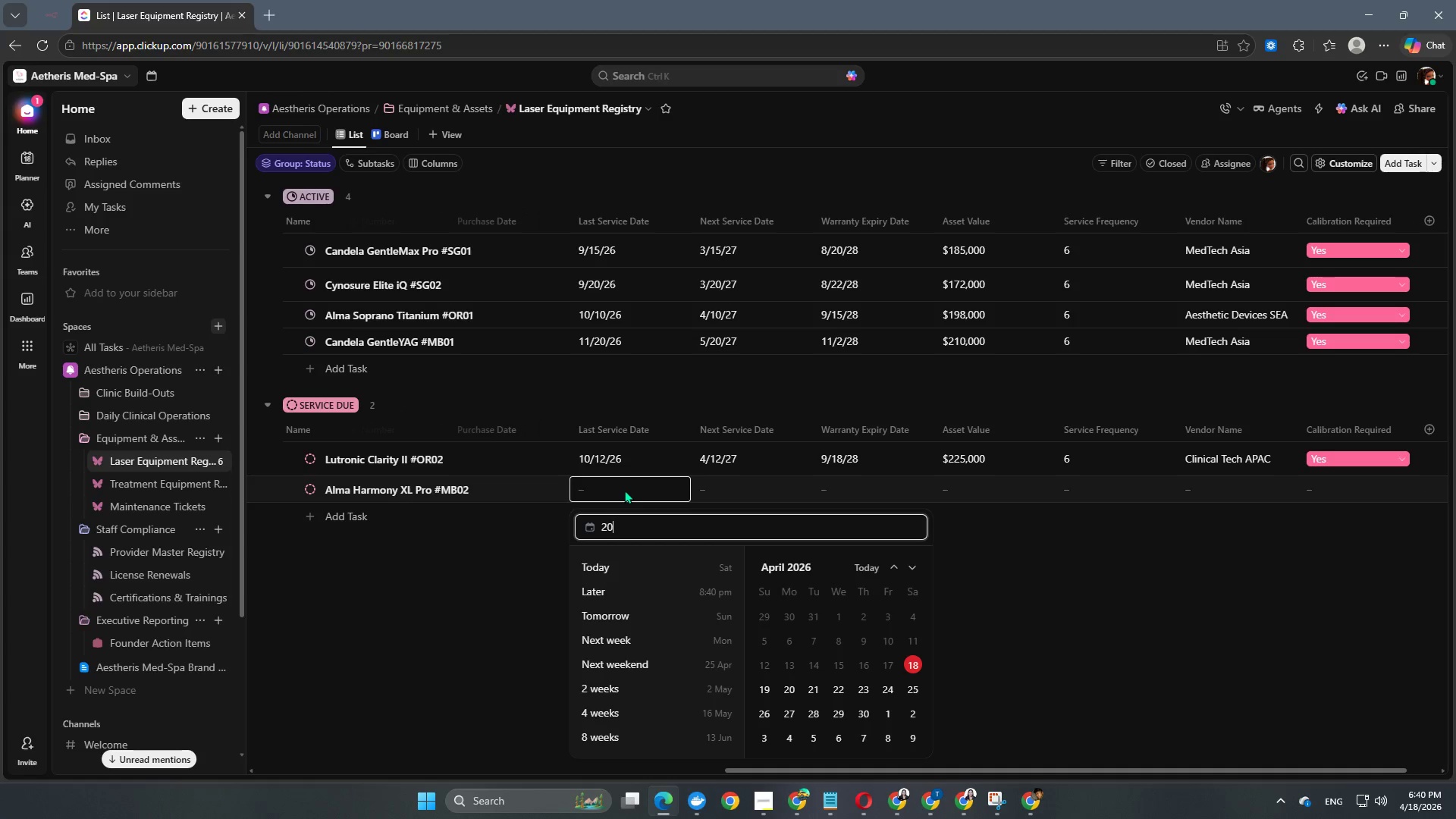 
key(Numpad0)
 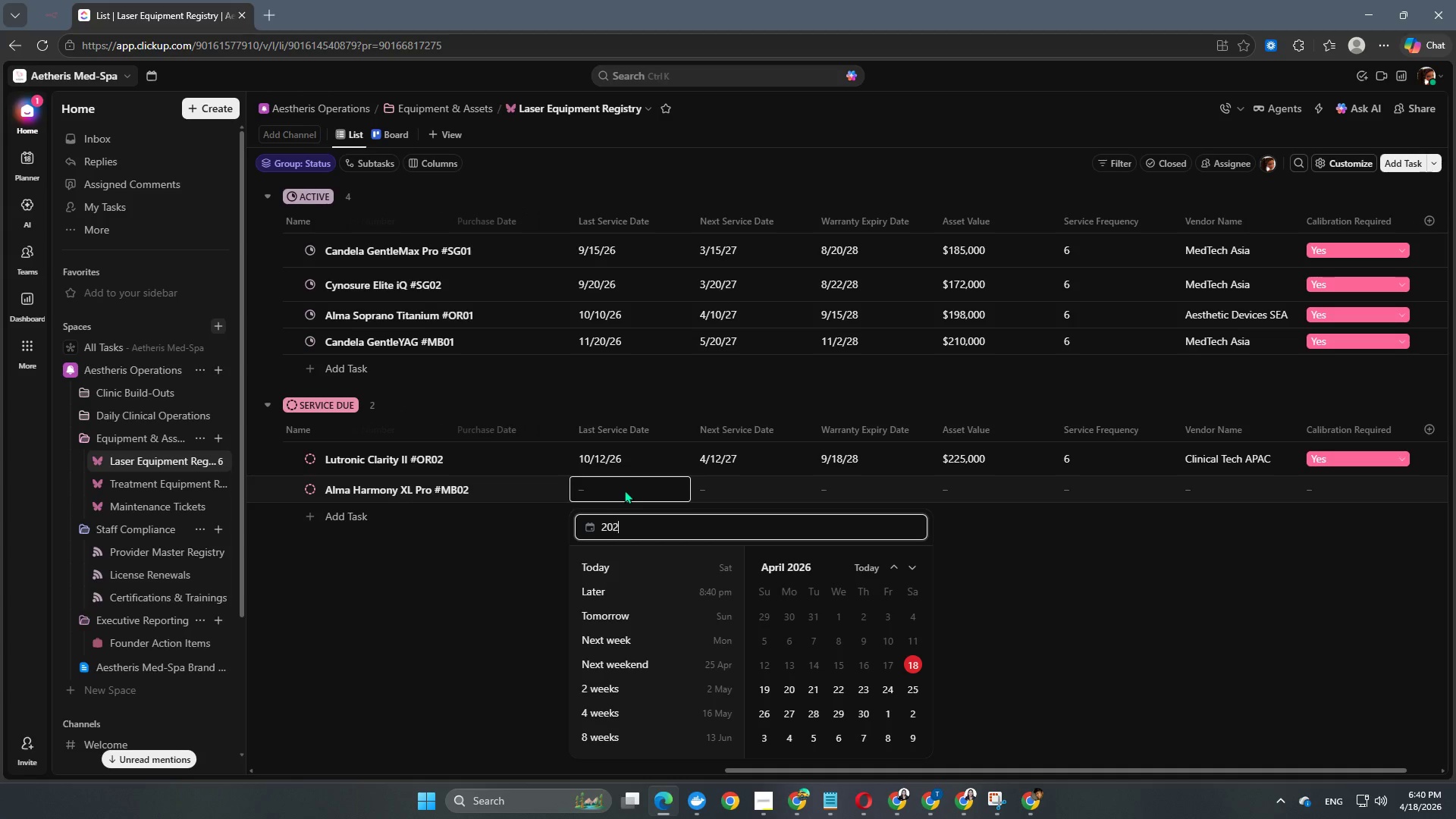 
key(Numpad2)
 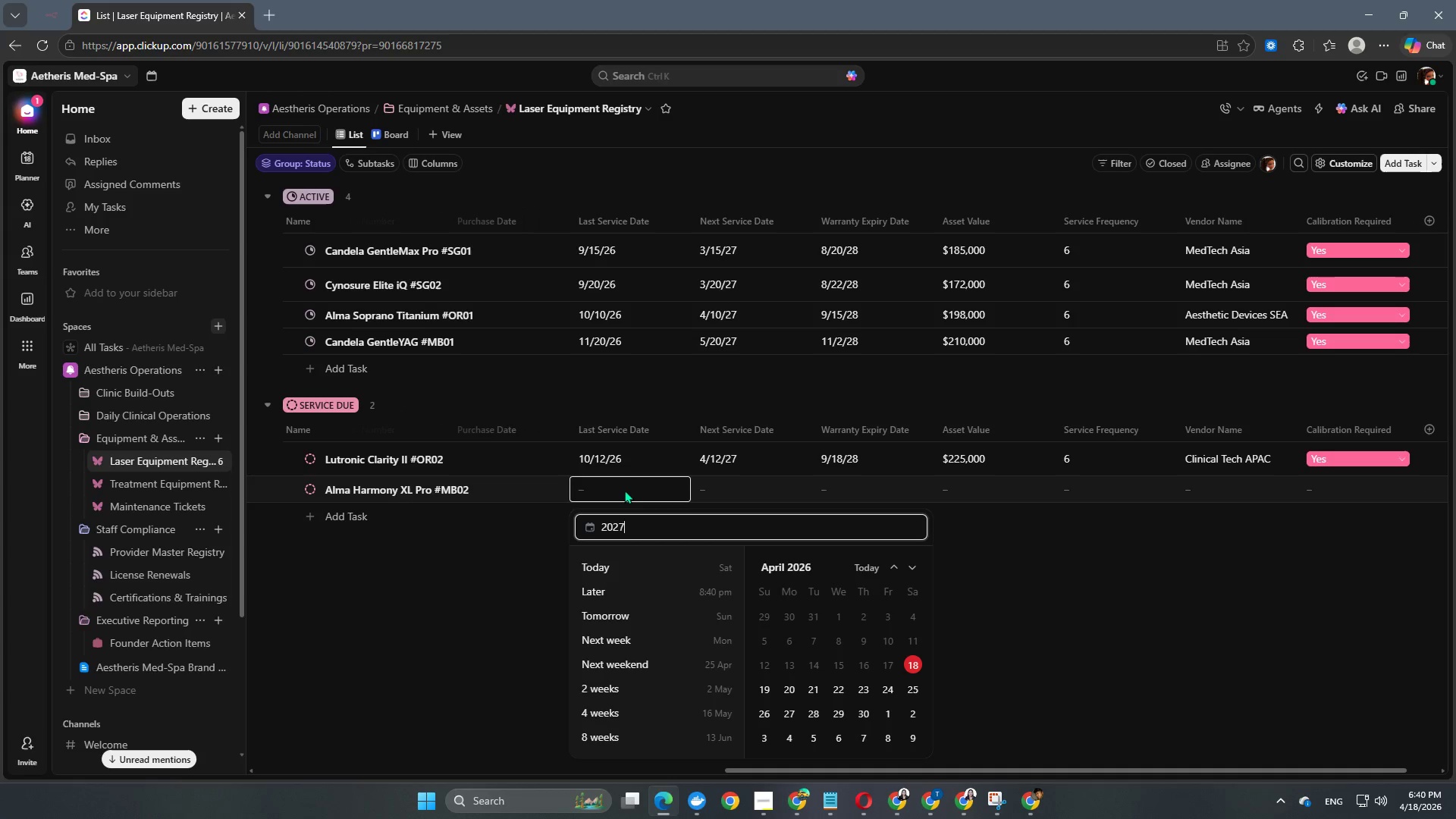 
key(Numpad7)
 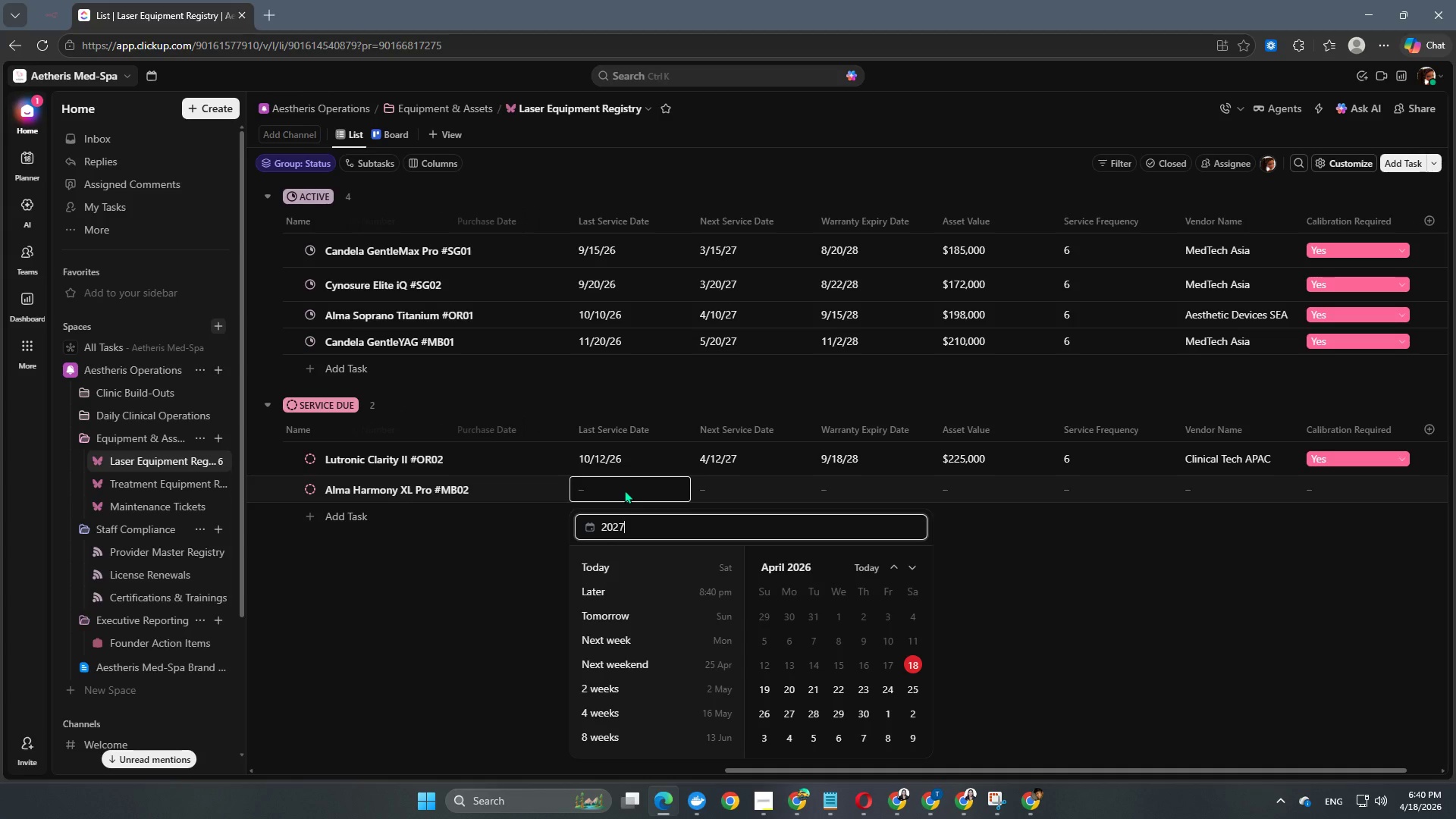 
key(NumpadSubtract)
 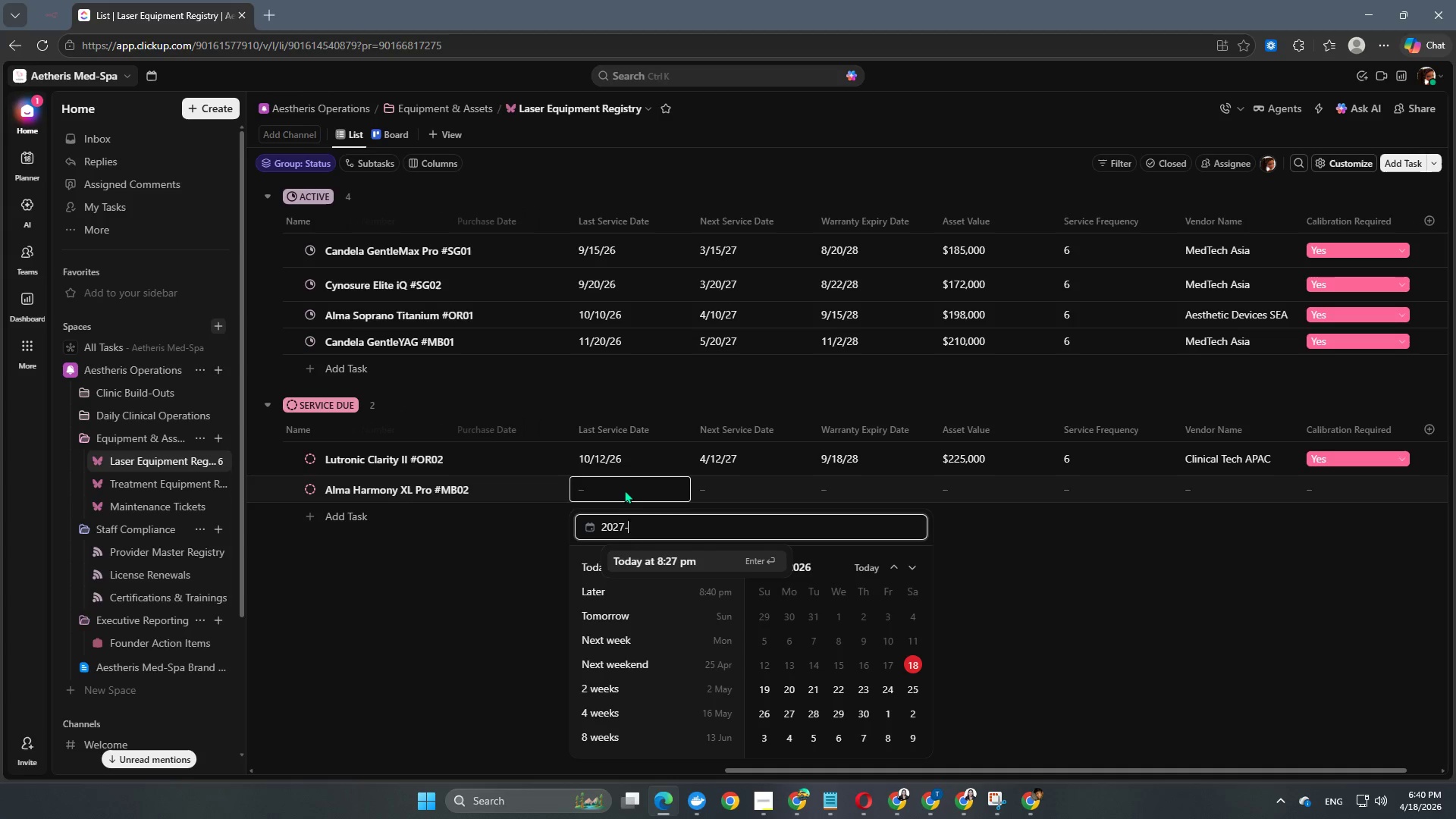 
key(Numpad0)
 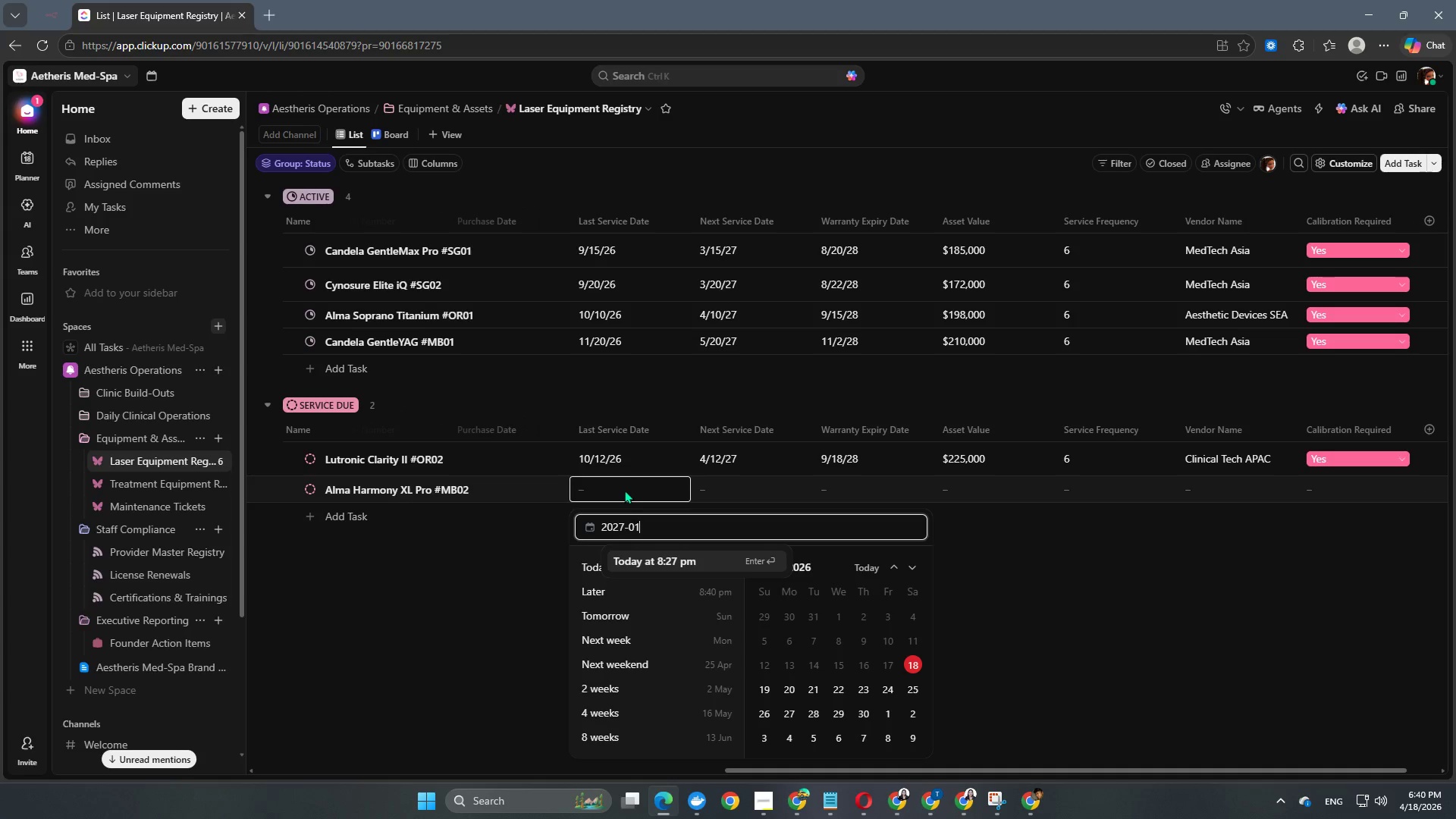 
key(Numpad1)
 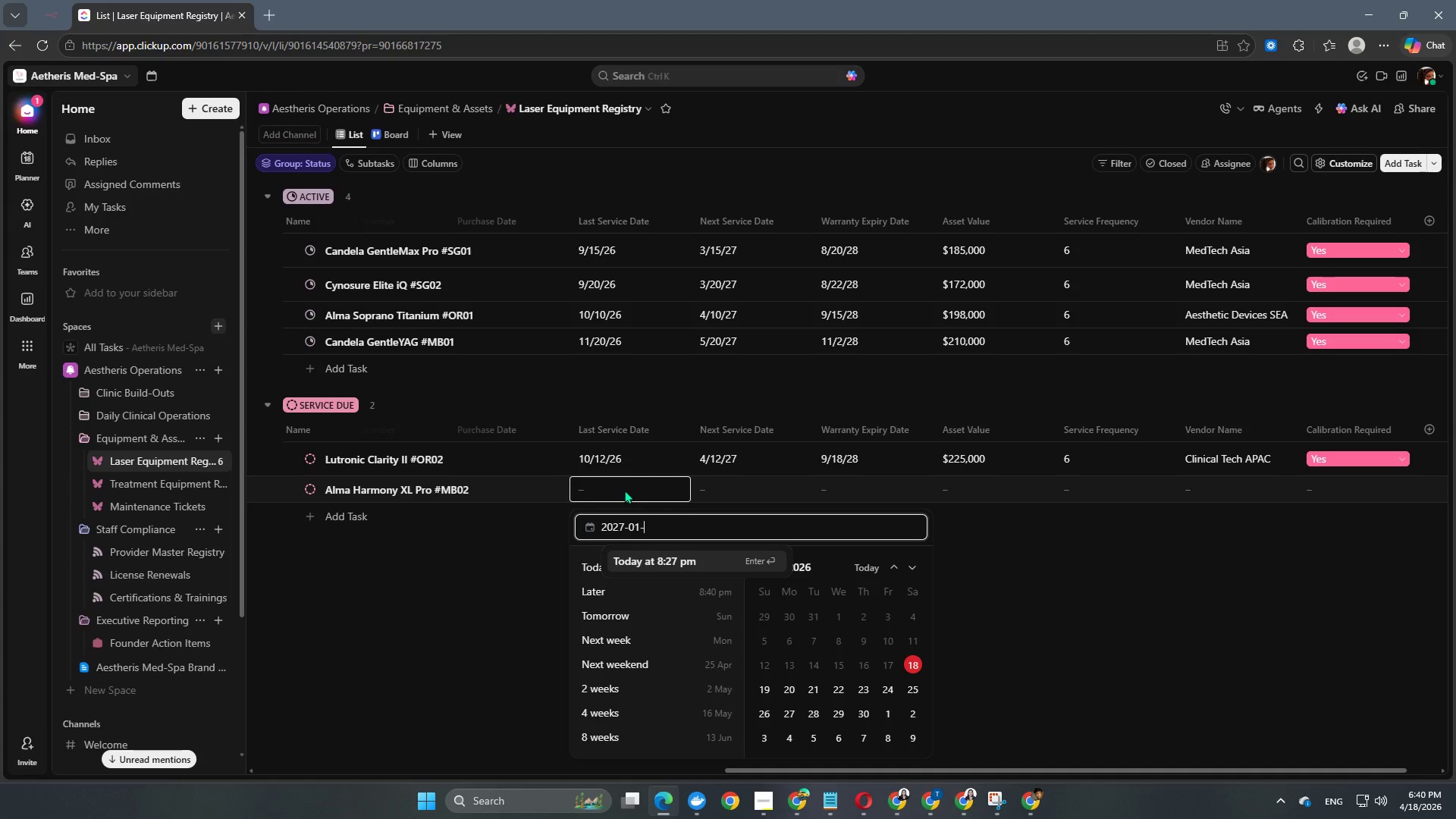 
key(NumpadSubtract)
 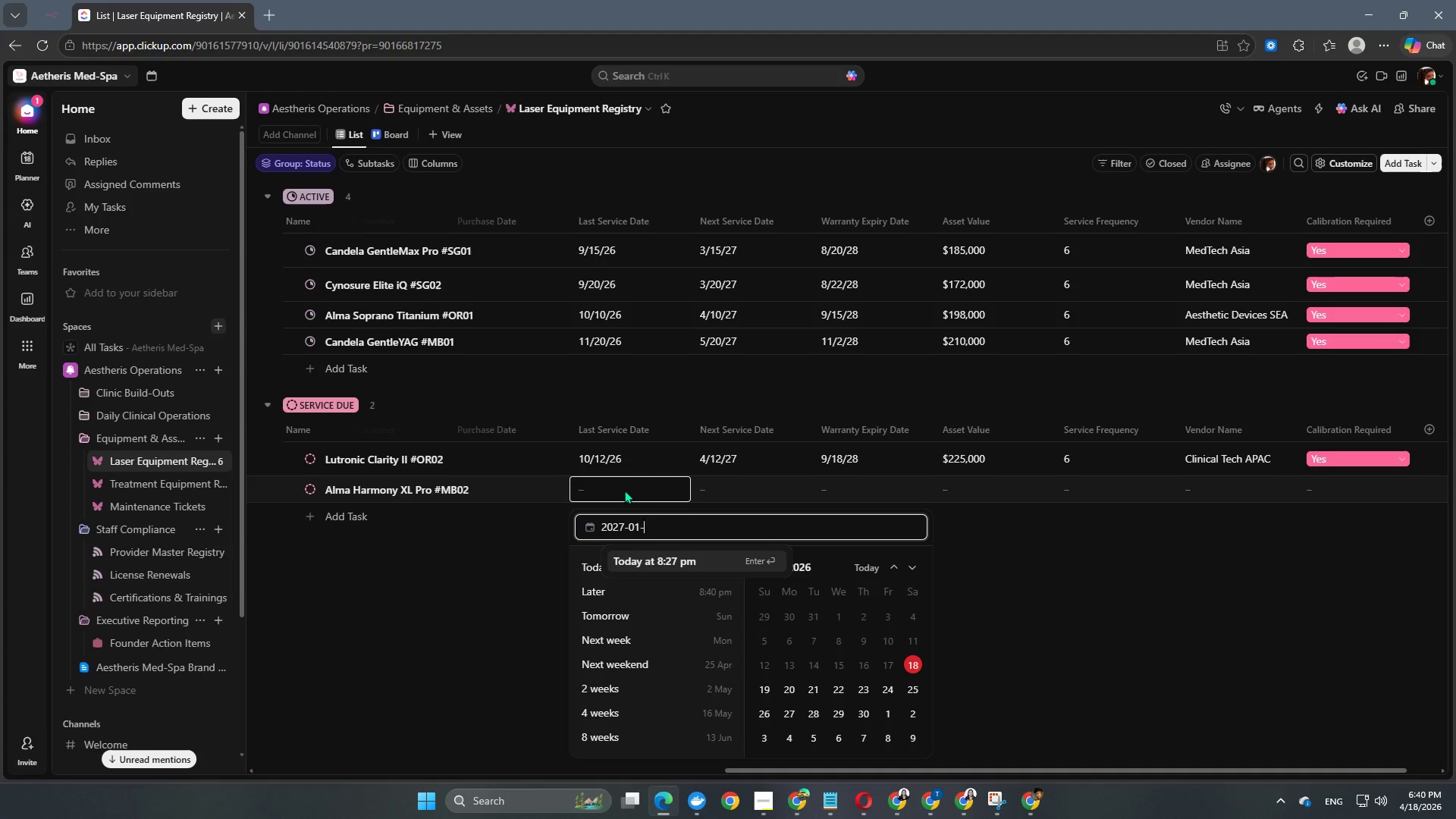 
key(Numpad0)
 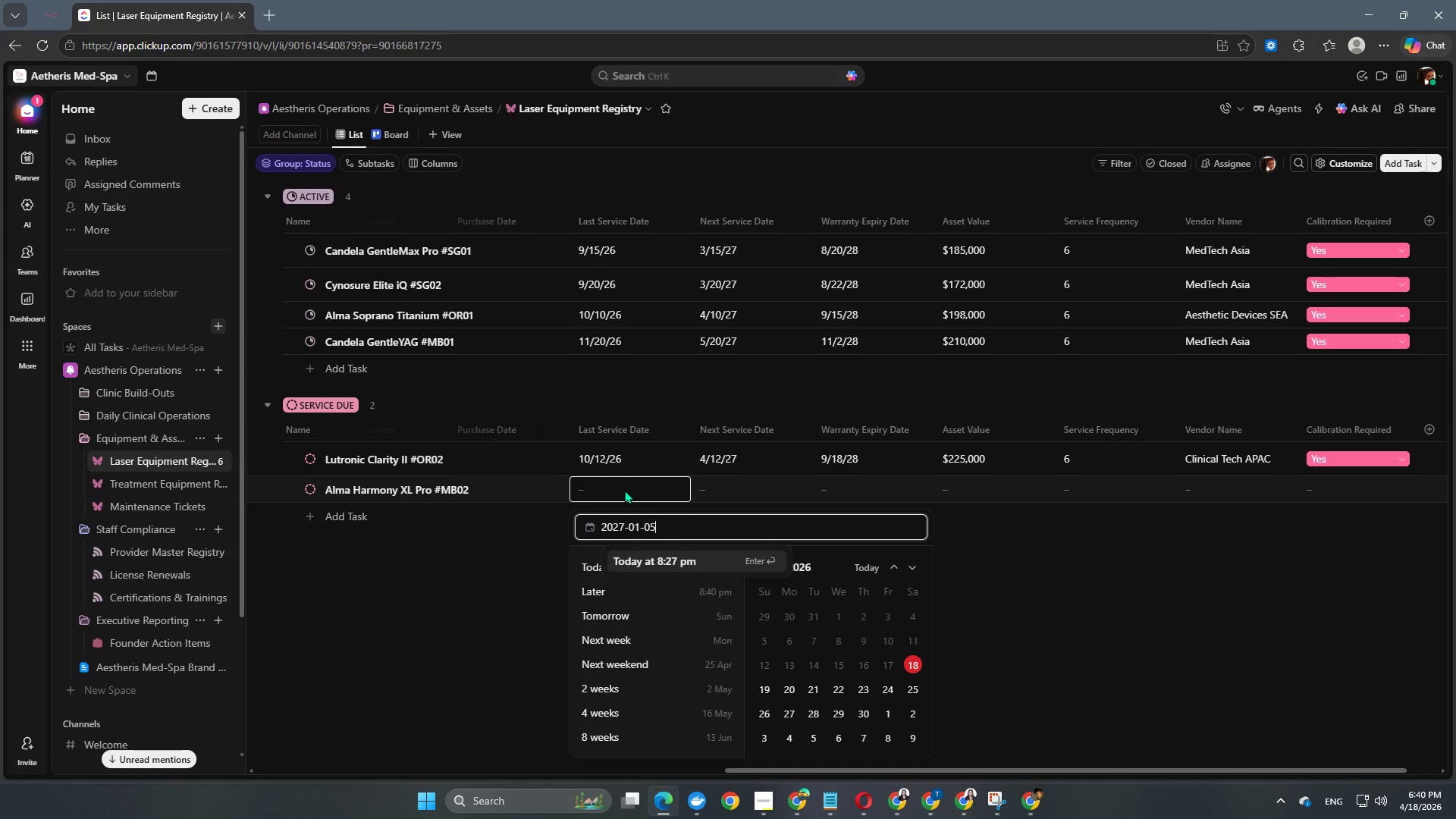 
key(Numpad5)
 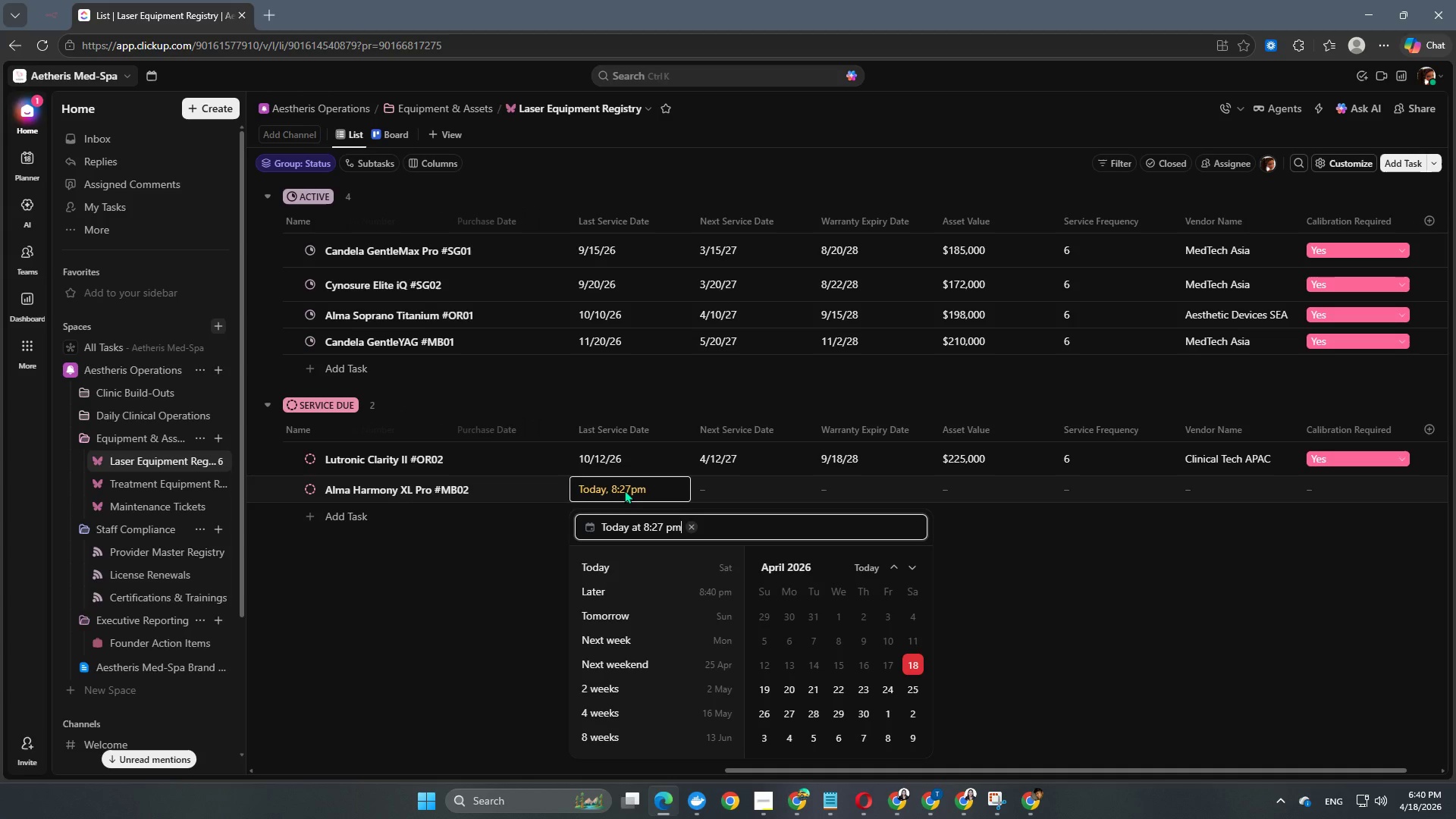 
key(NumpadEnter)
 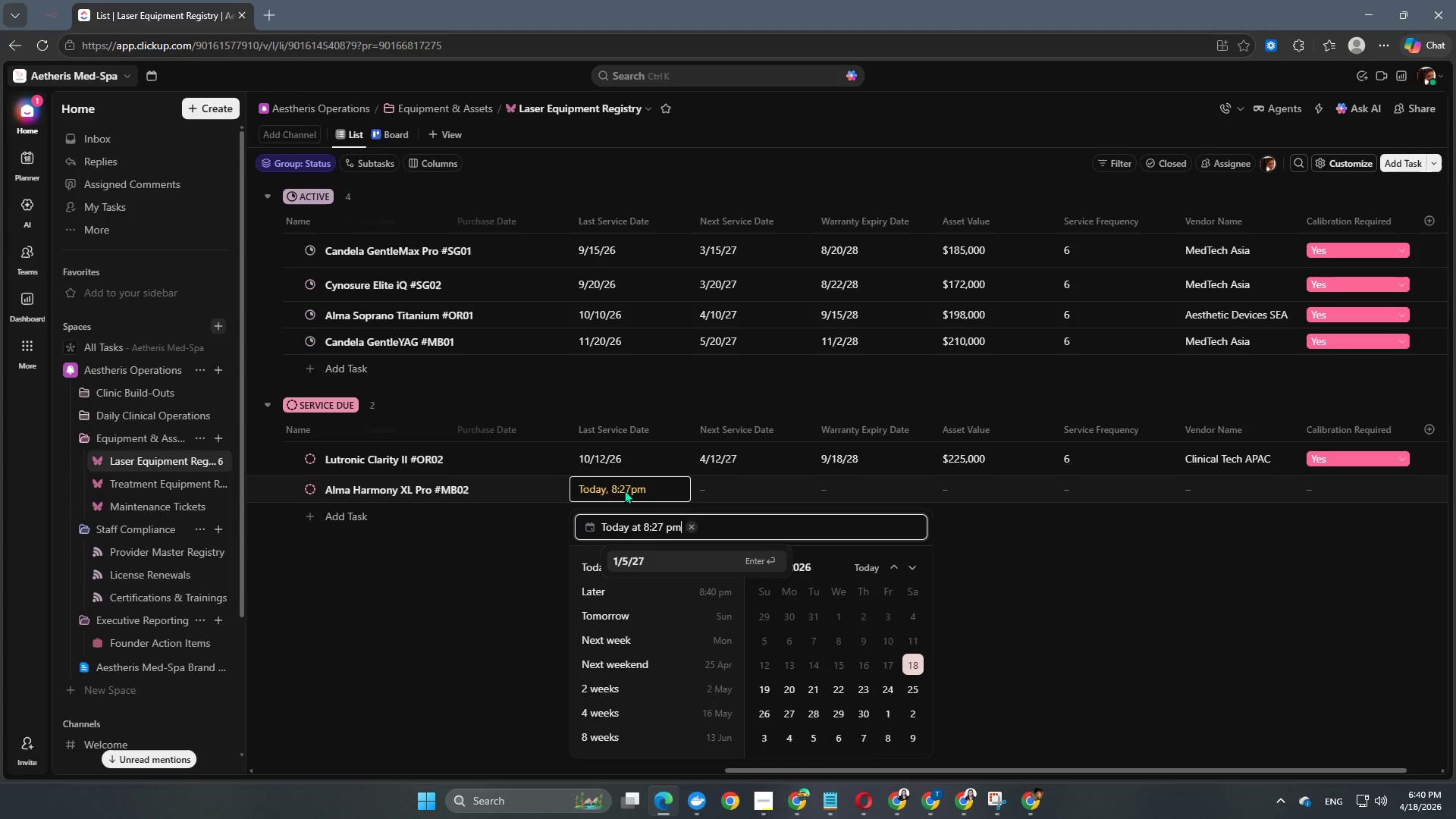 
key(NumpadEnter)
 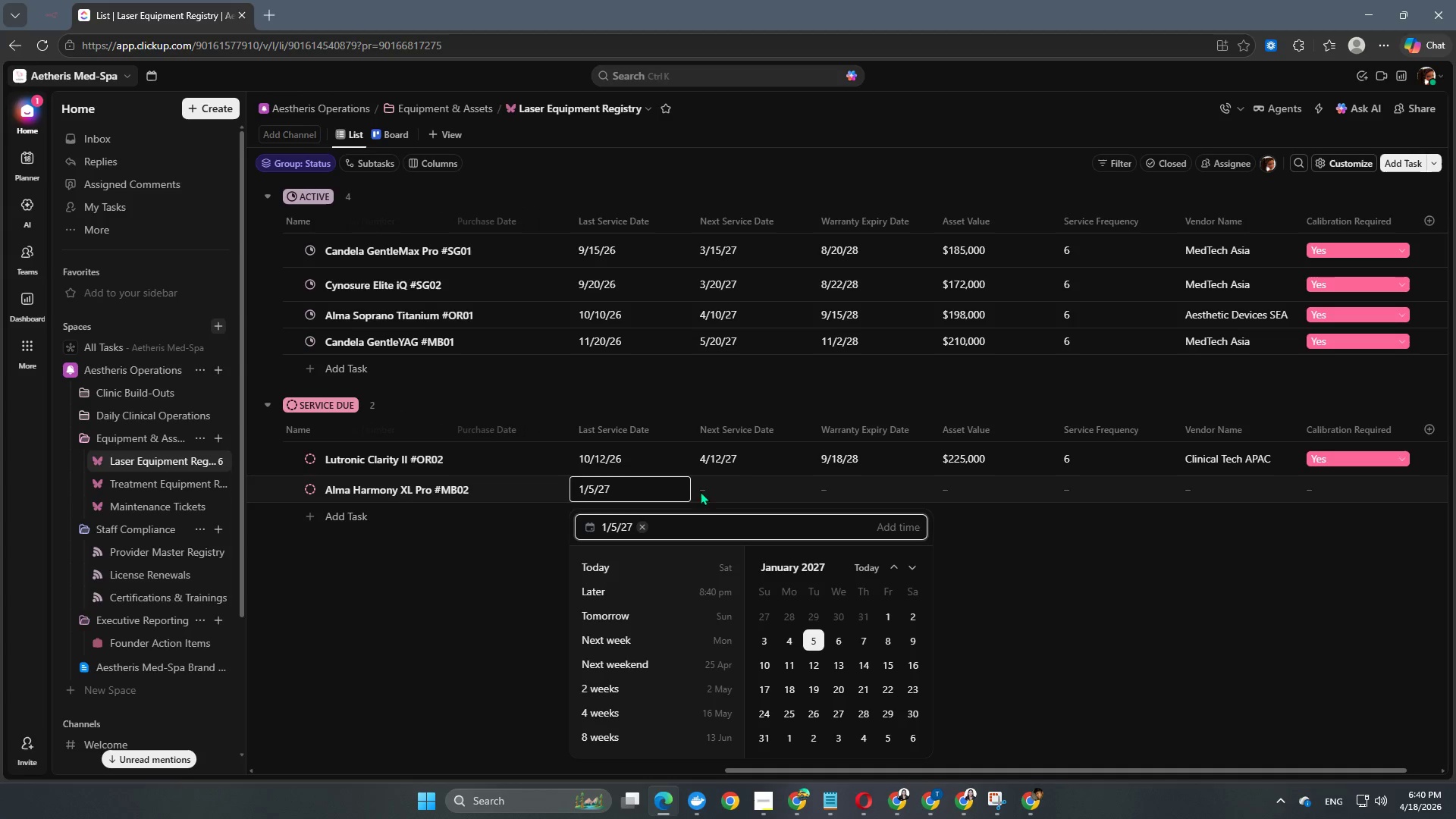 
left_click([752, 477])
 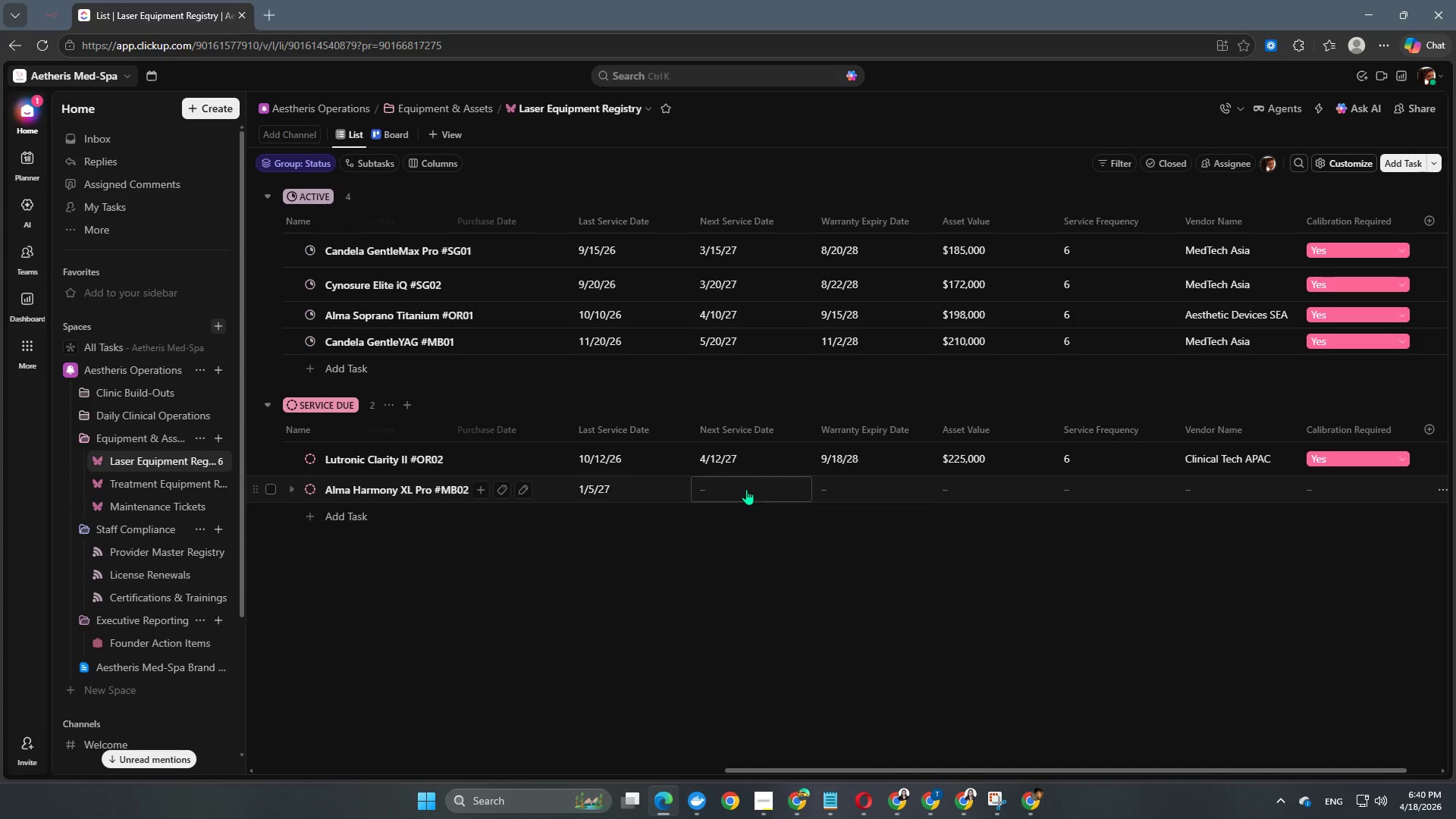 
left_click([749, 484])
 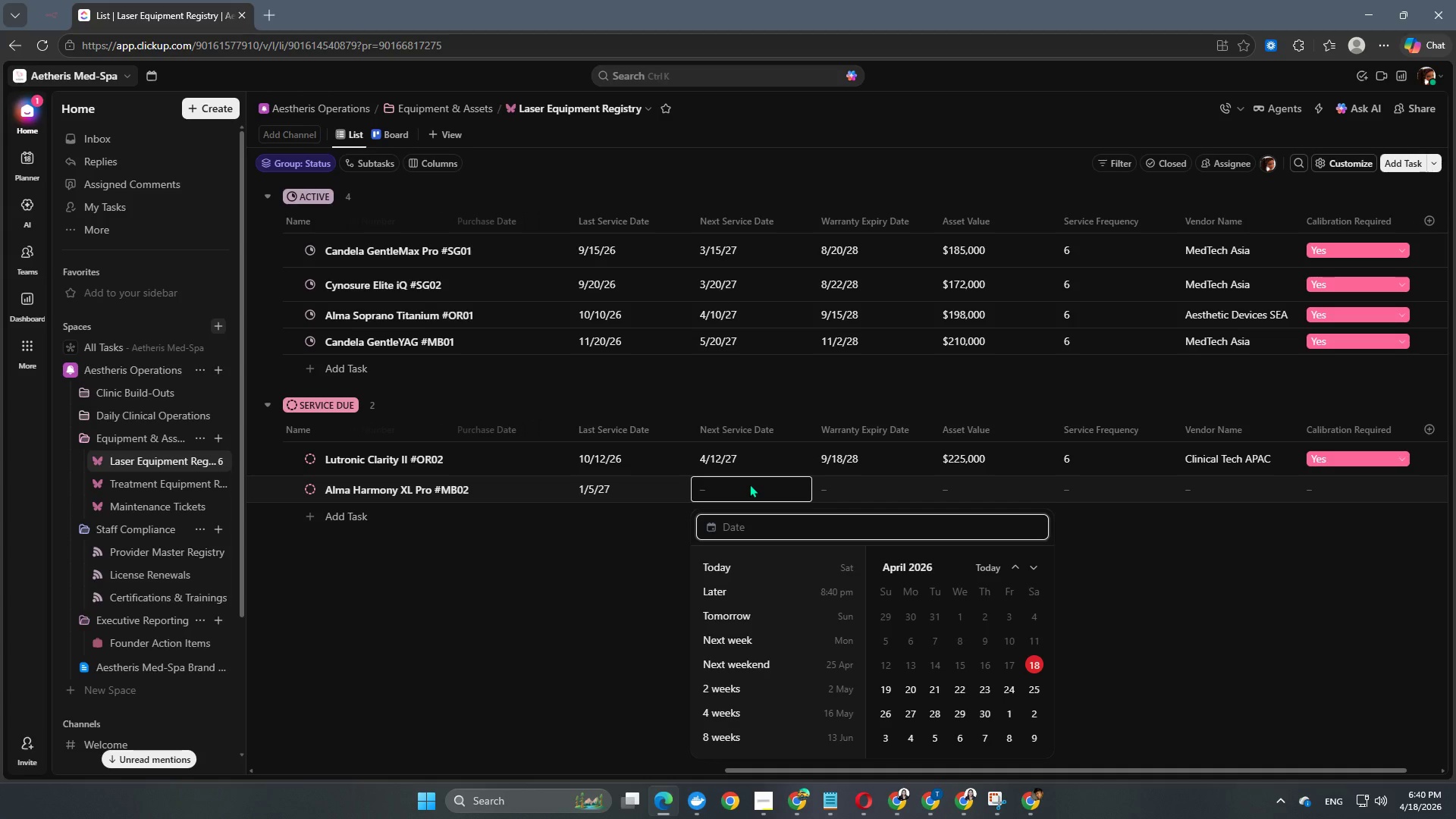 
key(Numpad2)
 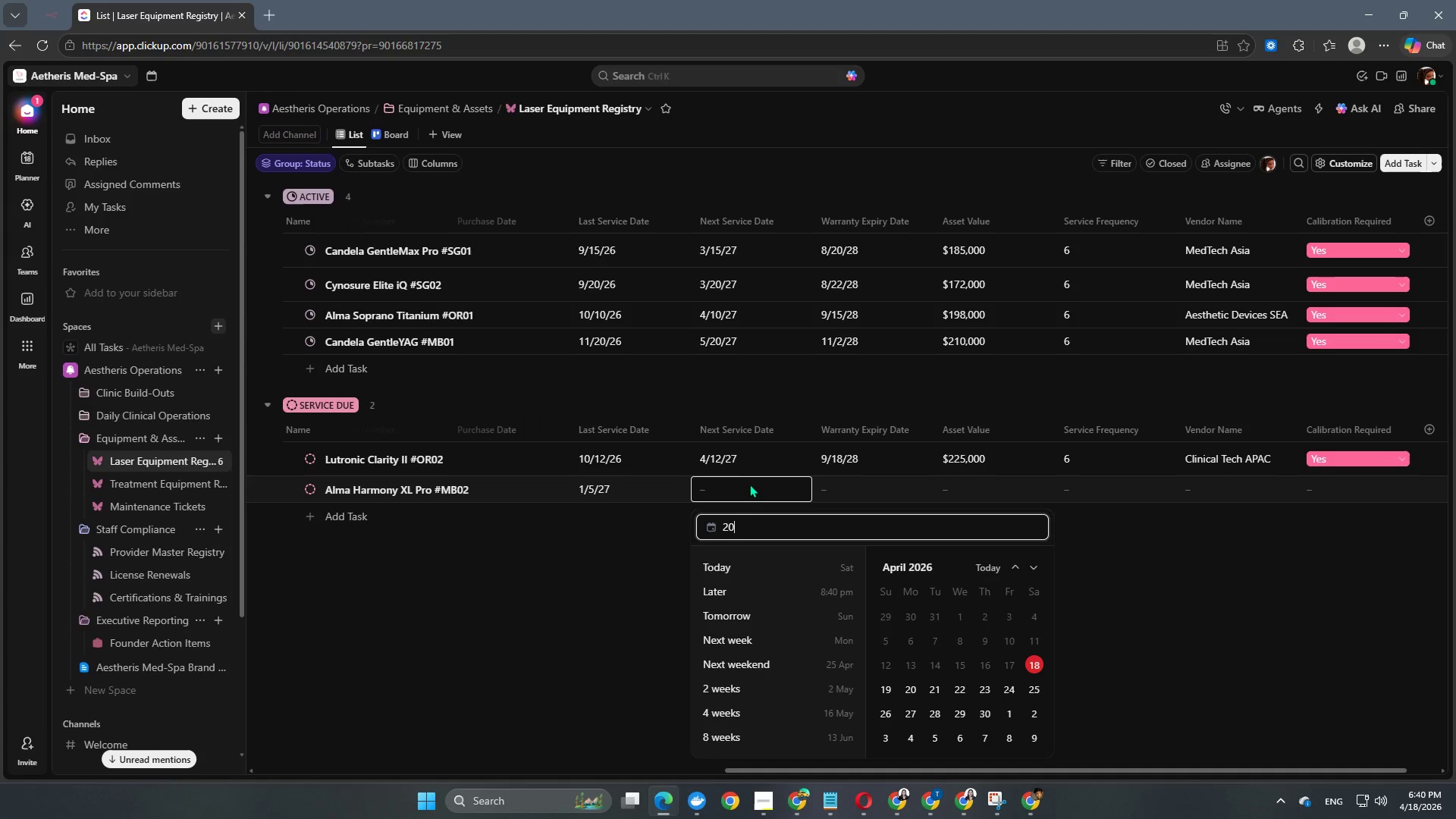 
key(Numpad0)
 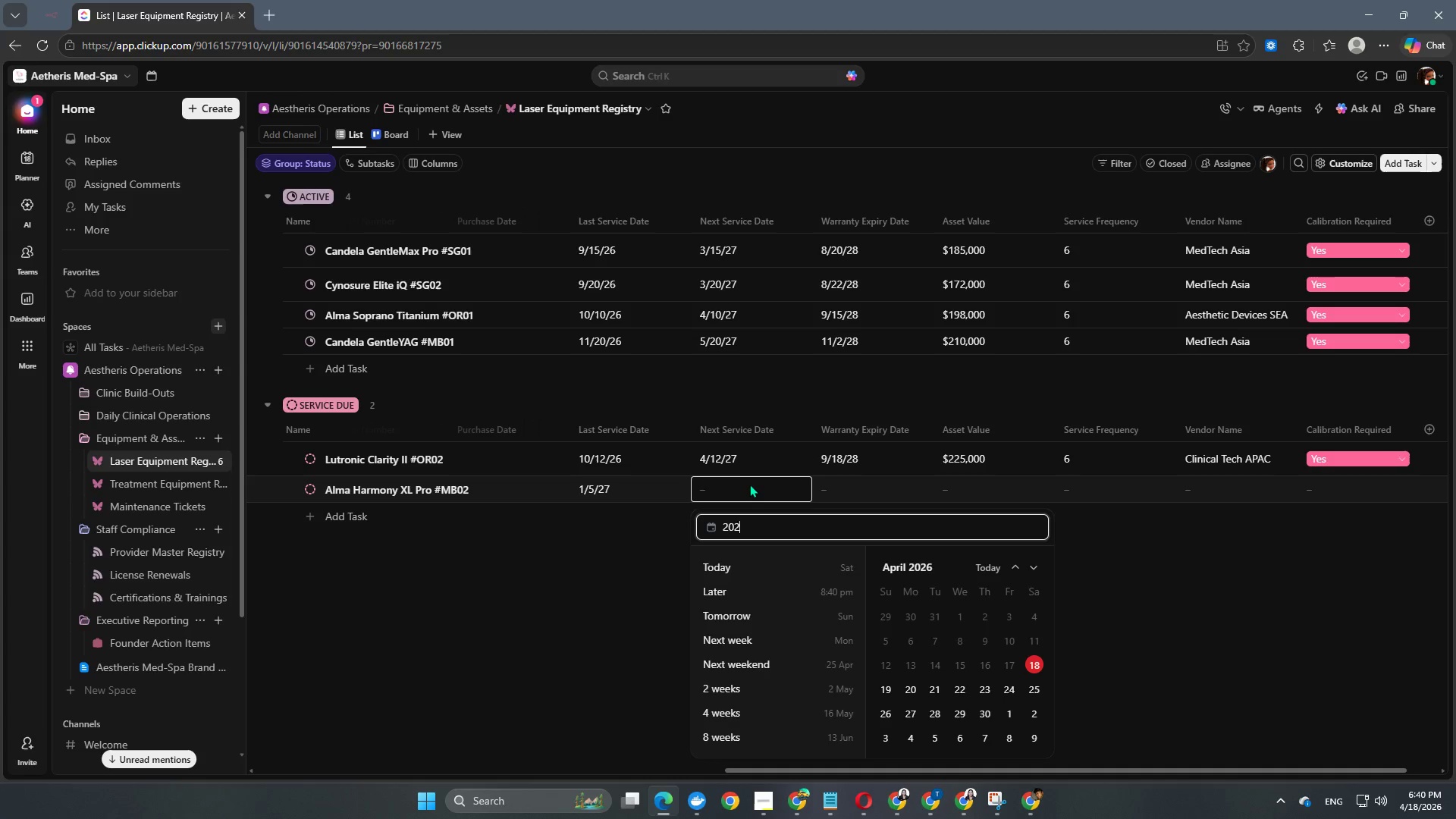 
key(Numpad2)
 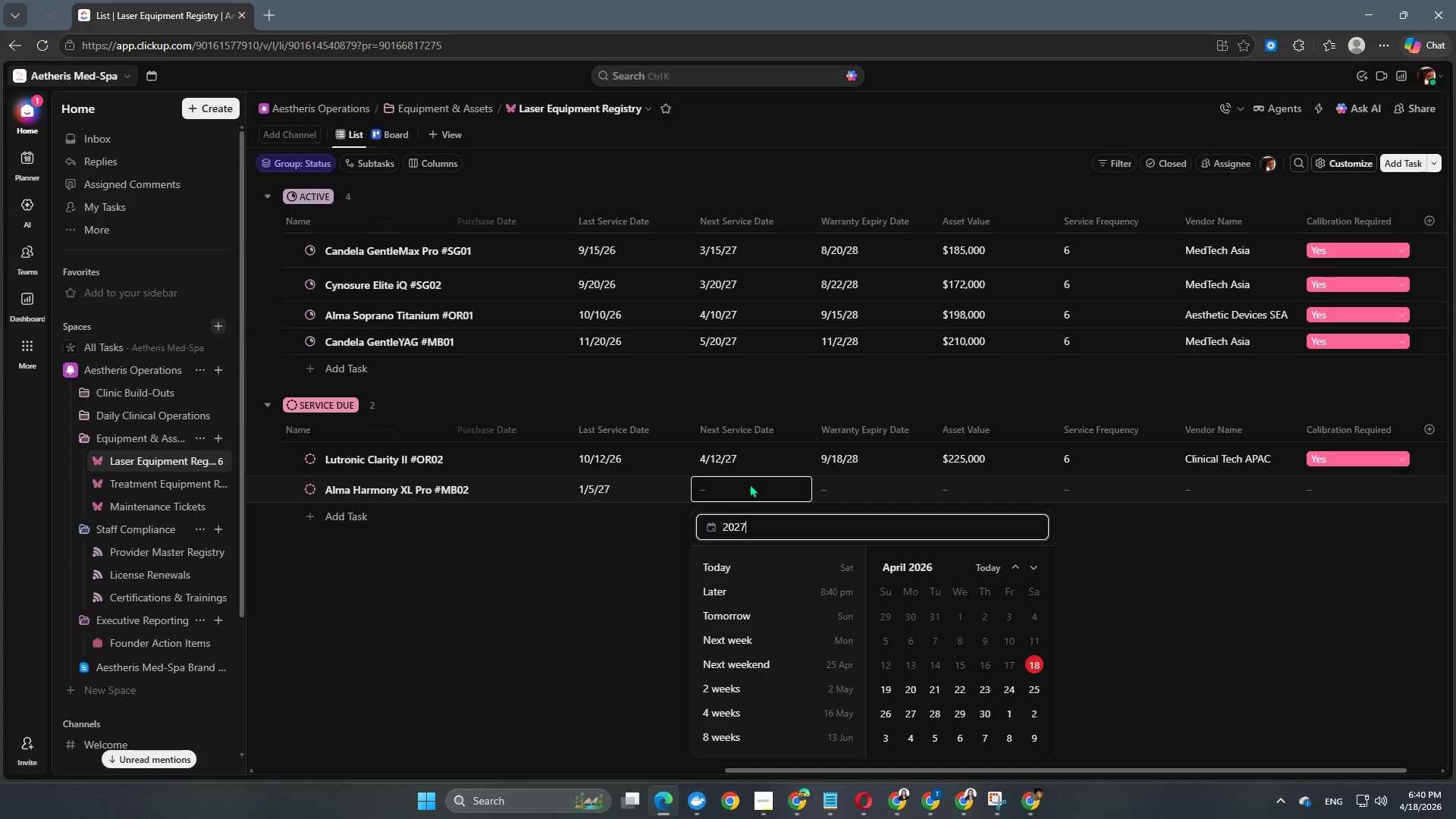 
key(Numpad7)
 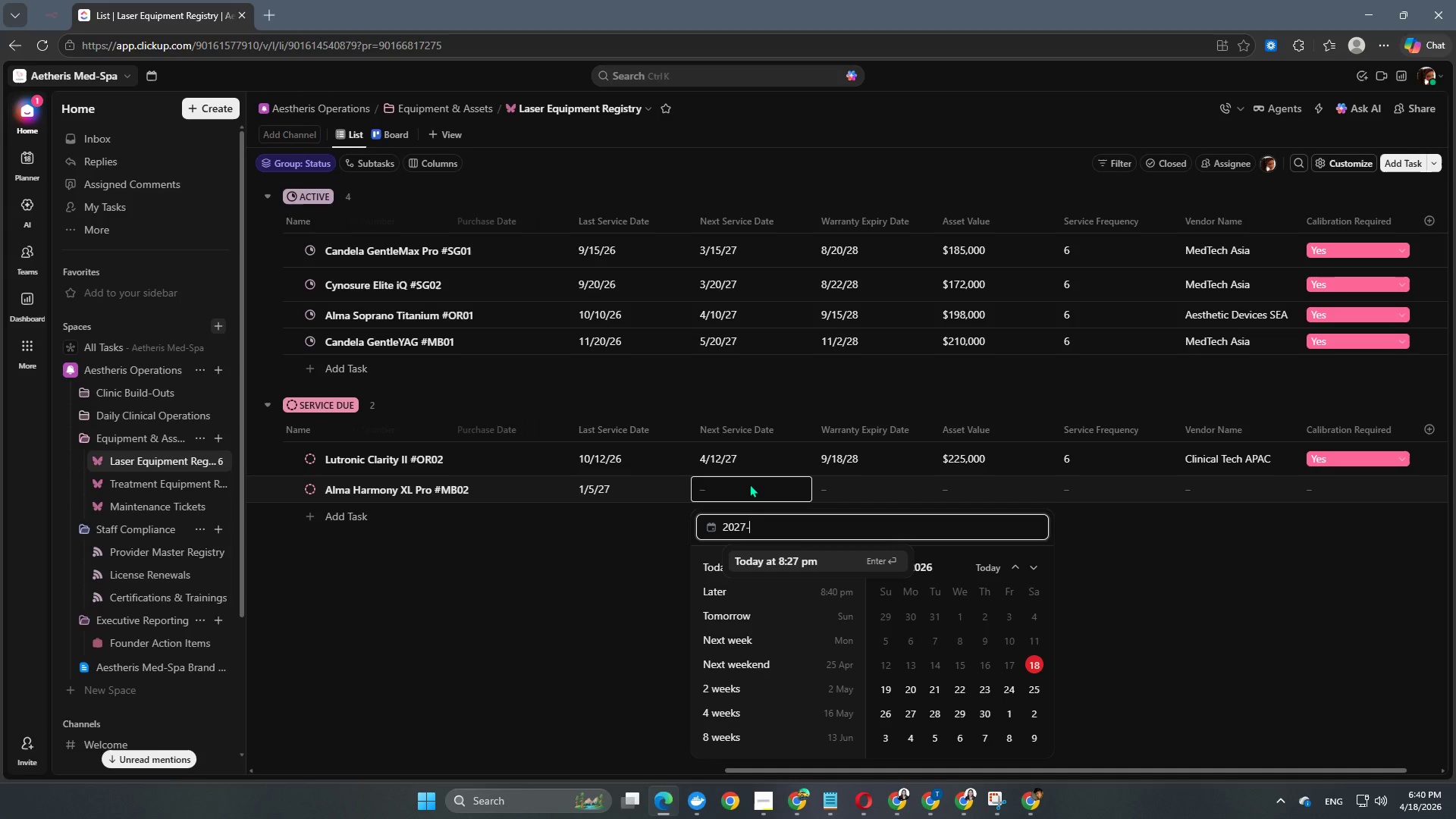 
key(NumpadSubtract)
 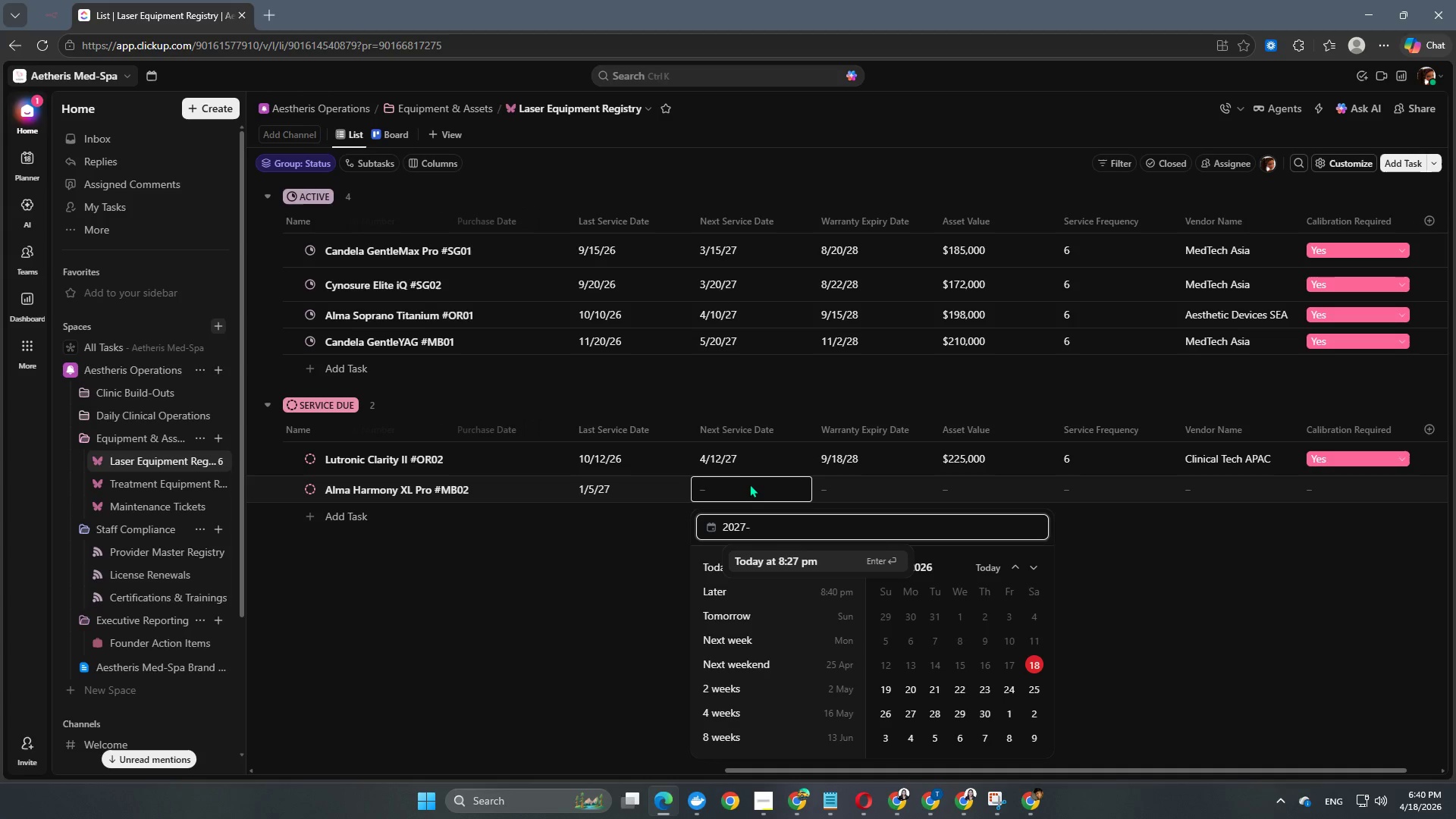 
key(Numpad0)
 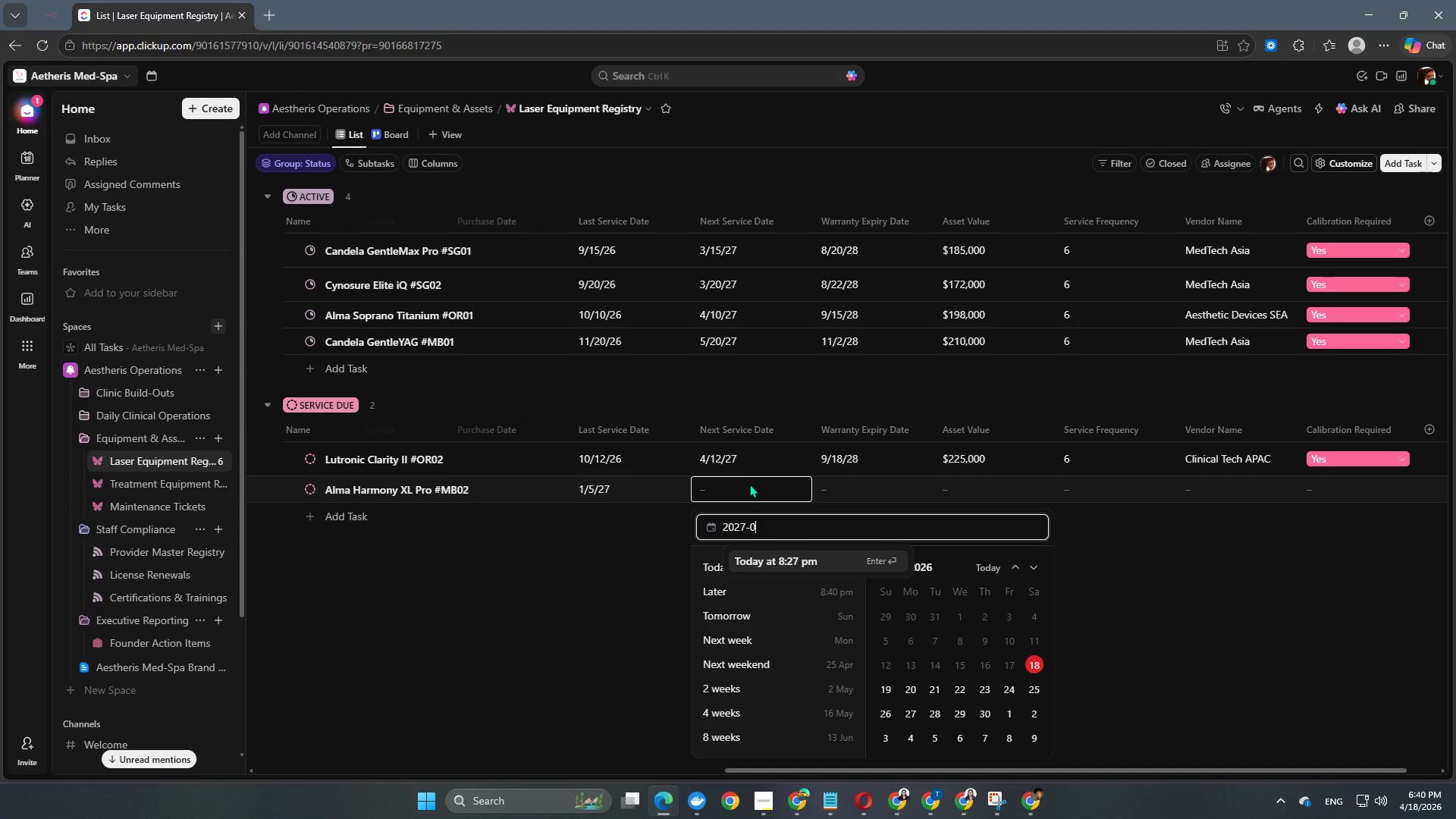 
key(Numpad7)
 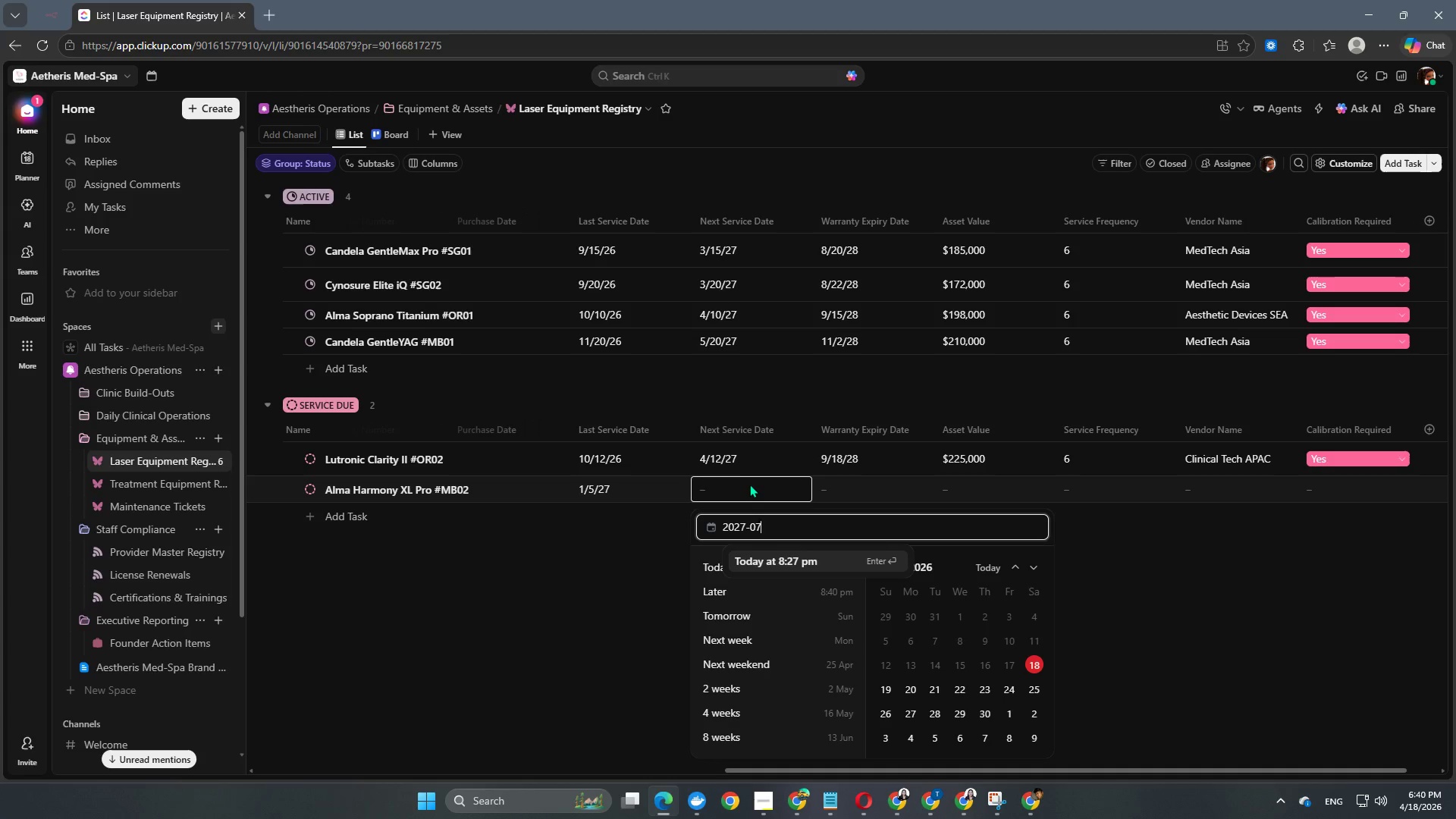 
key(NumpadSubtract)
 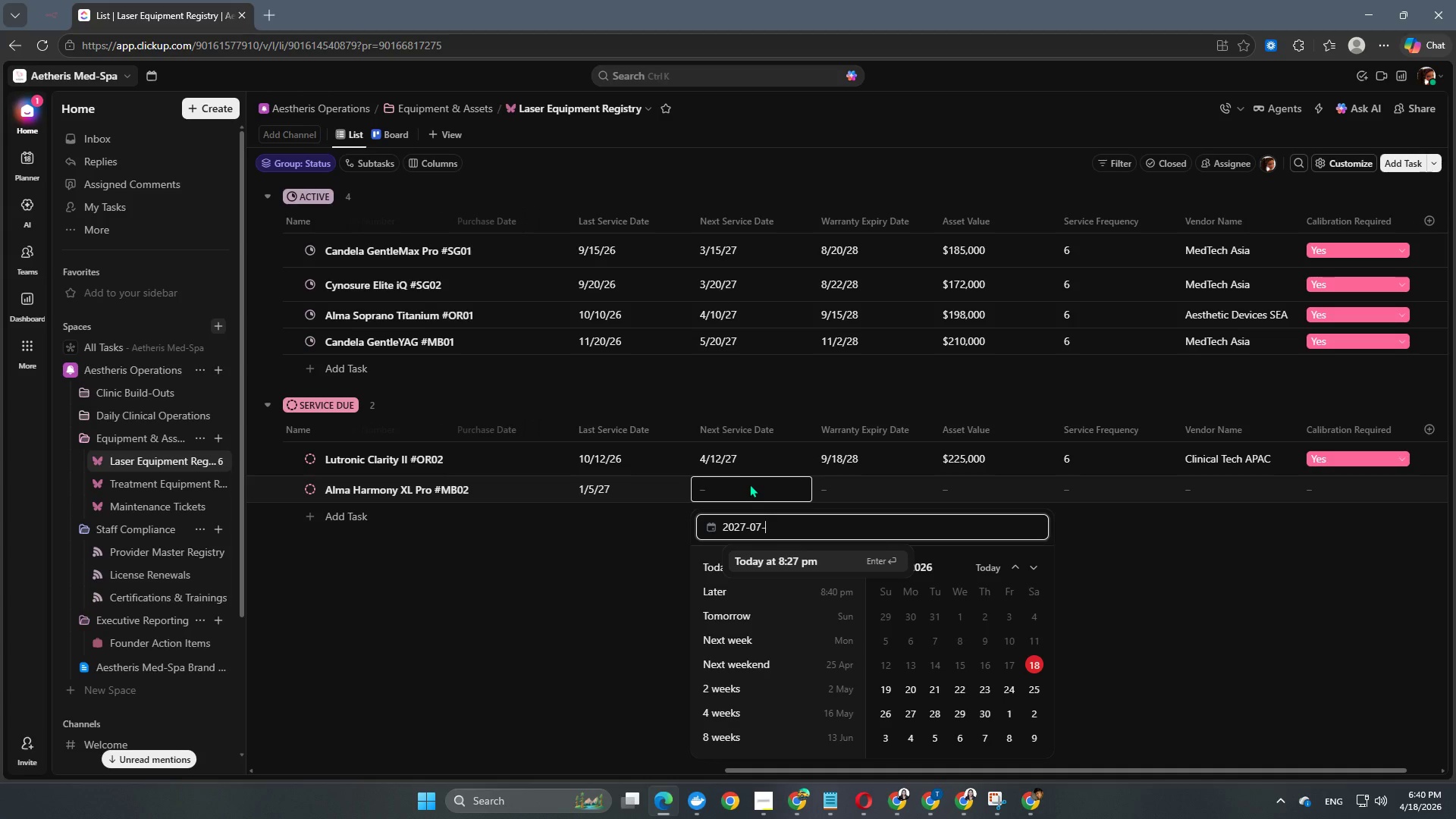 
key(Numpad0)
 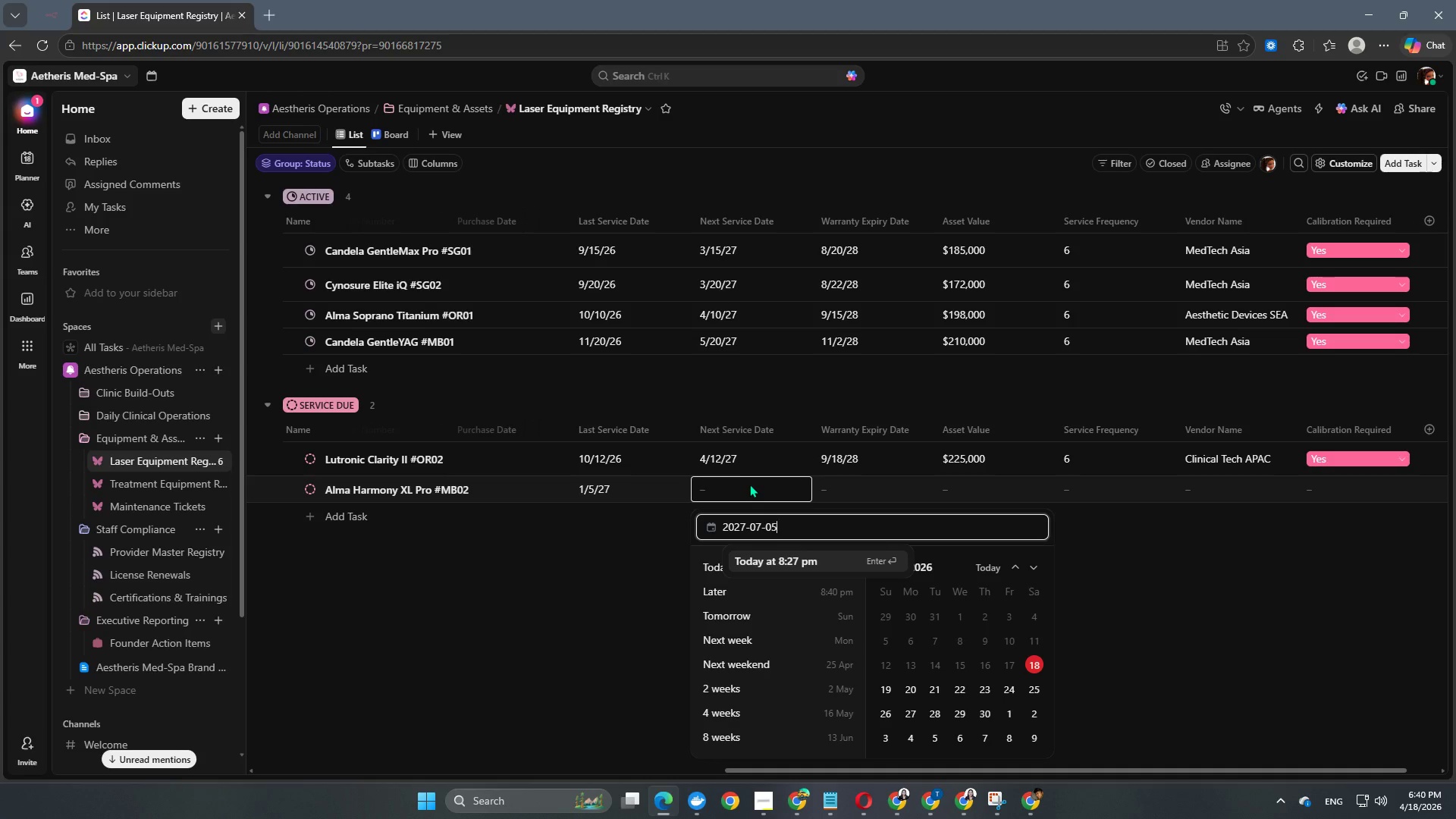 
key(Numpad5)
 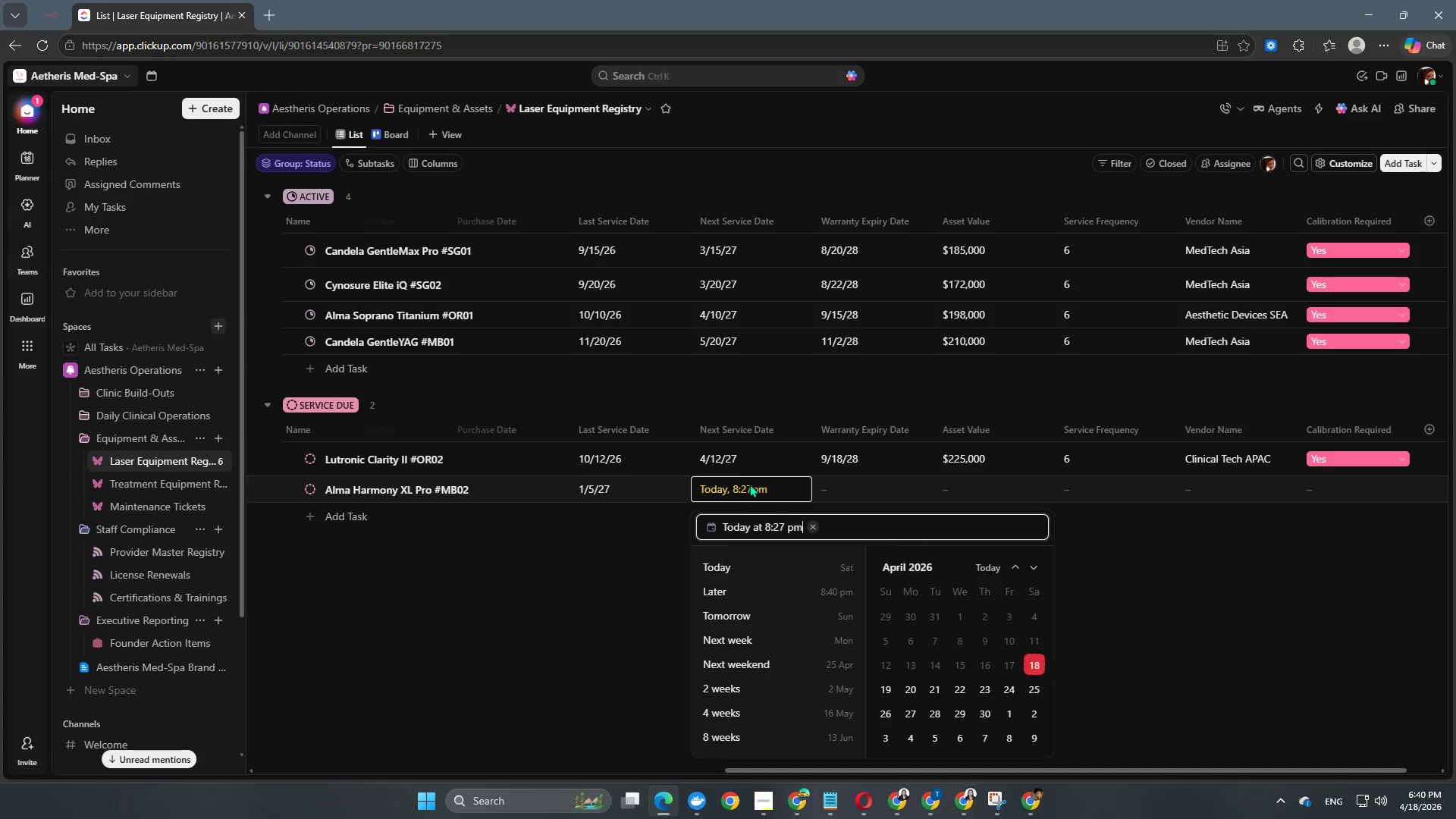 
key(NumpadEnter)
 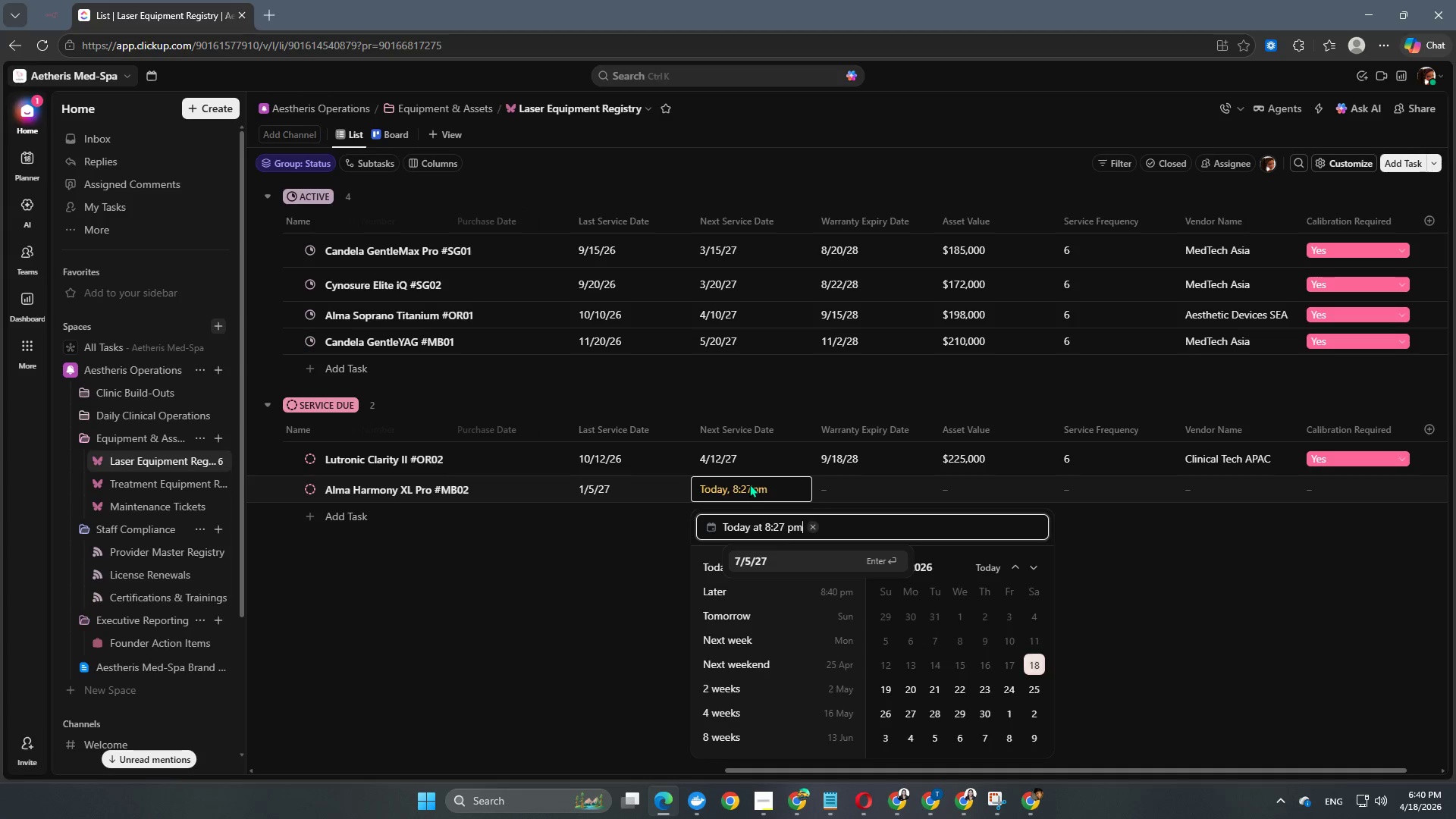 
key(NumpadEnter)
 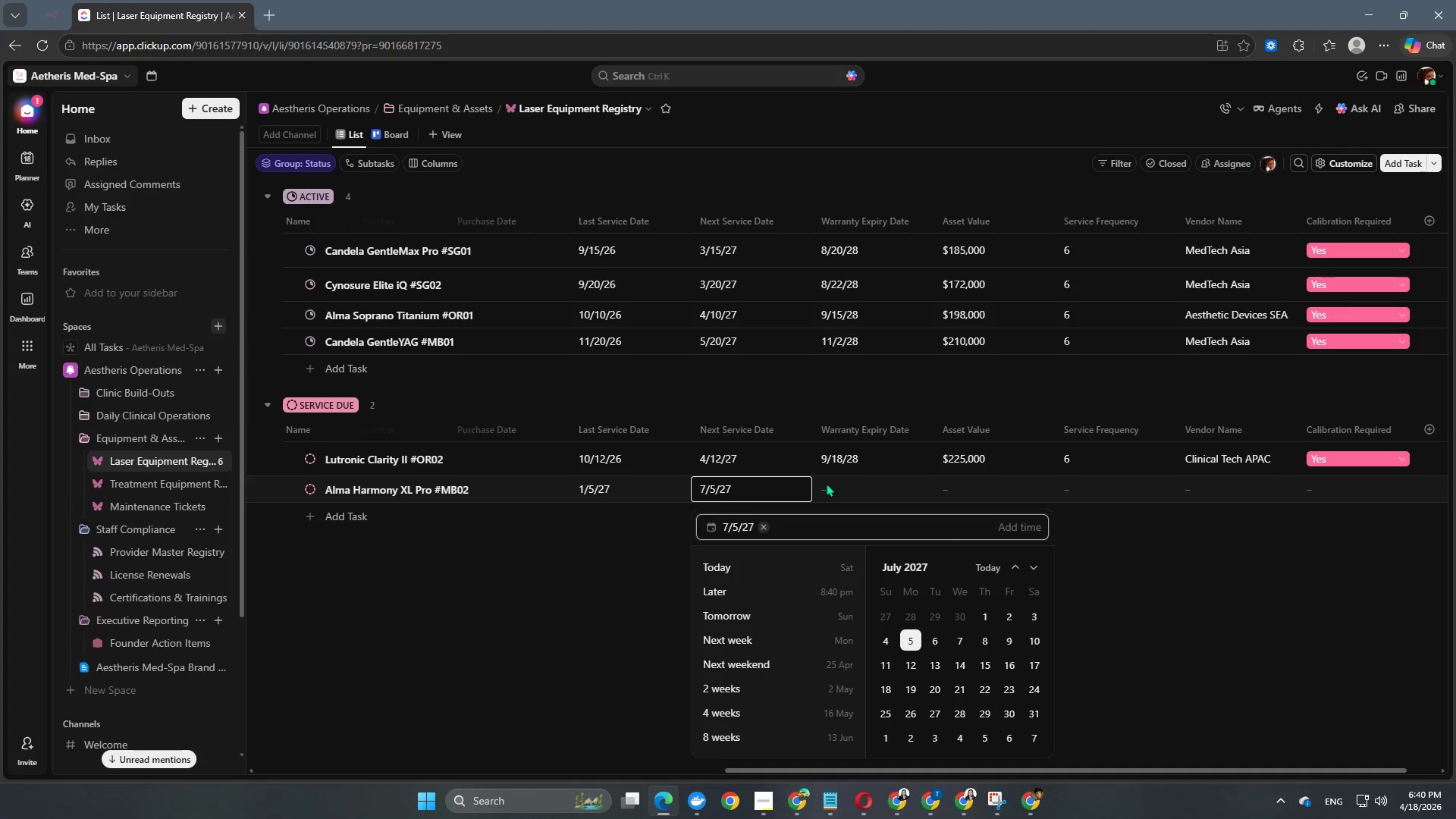 
double_click([833, 481])
 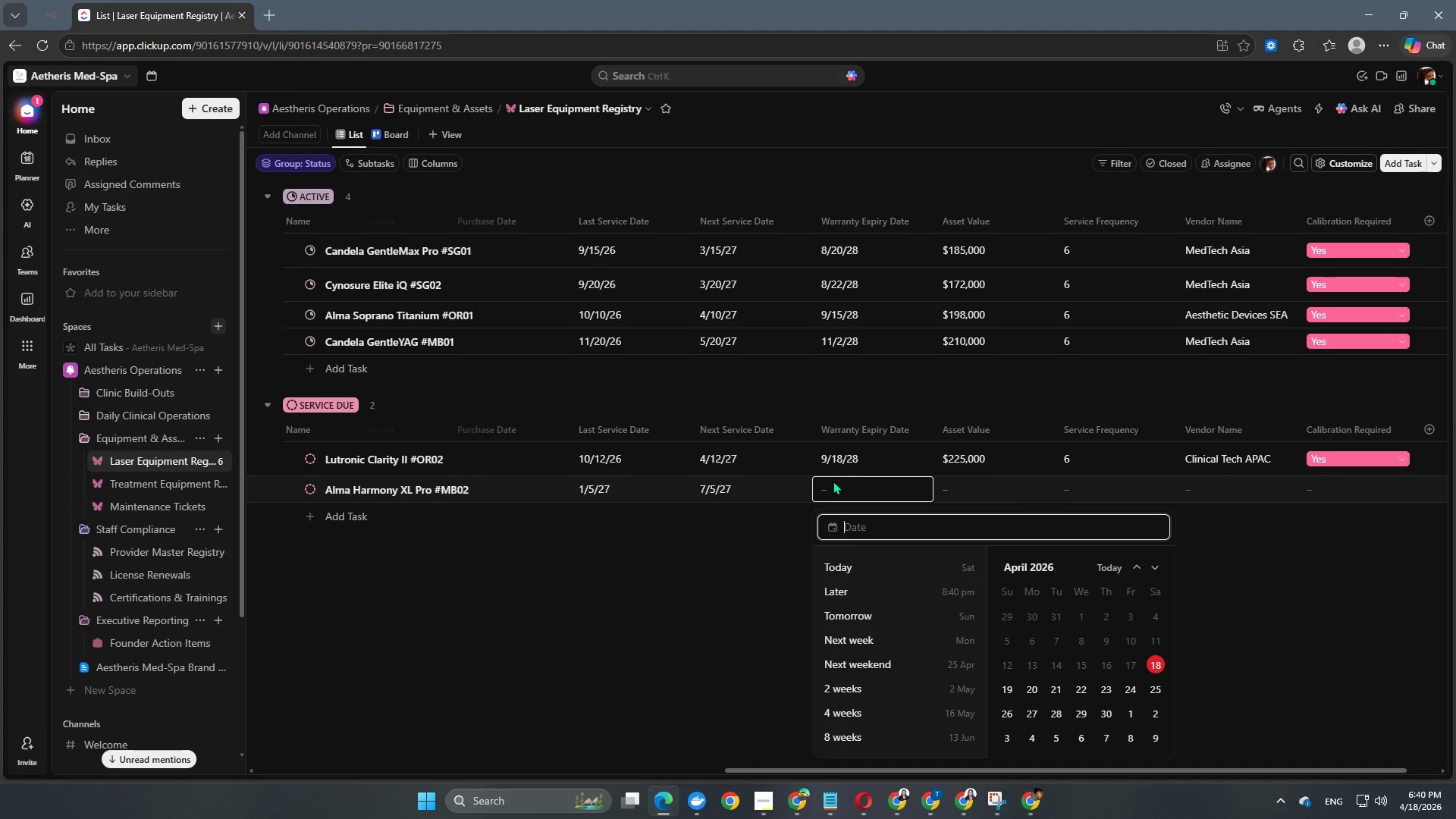 
key(Numpad2)
 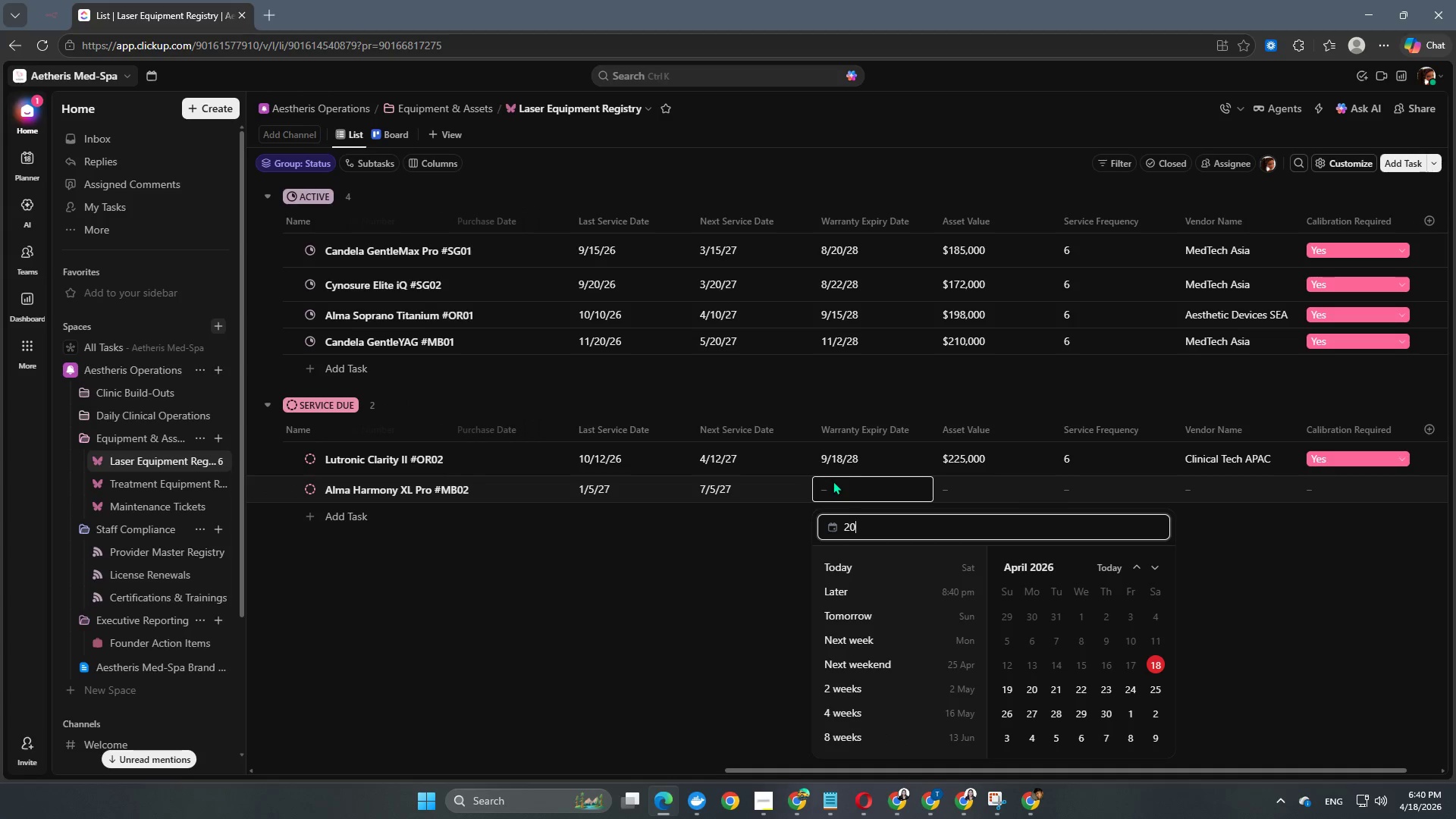 
key(Numpad0)
 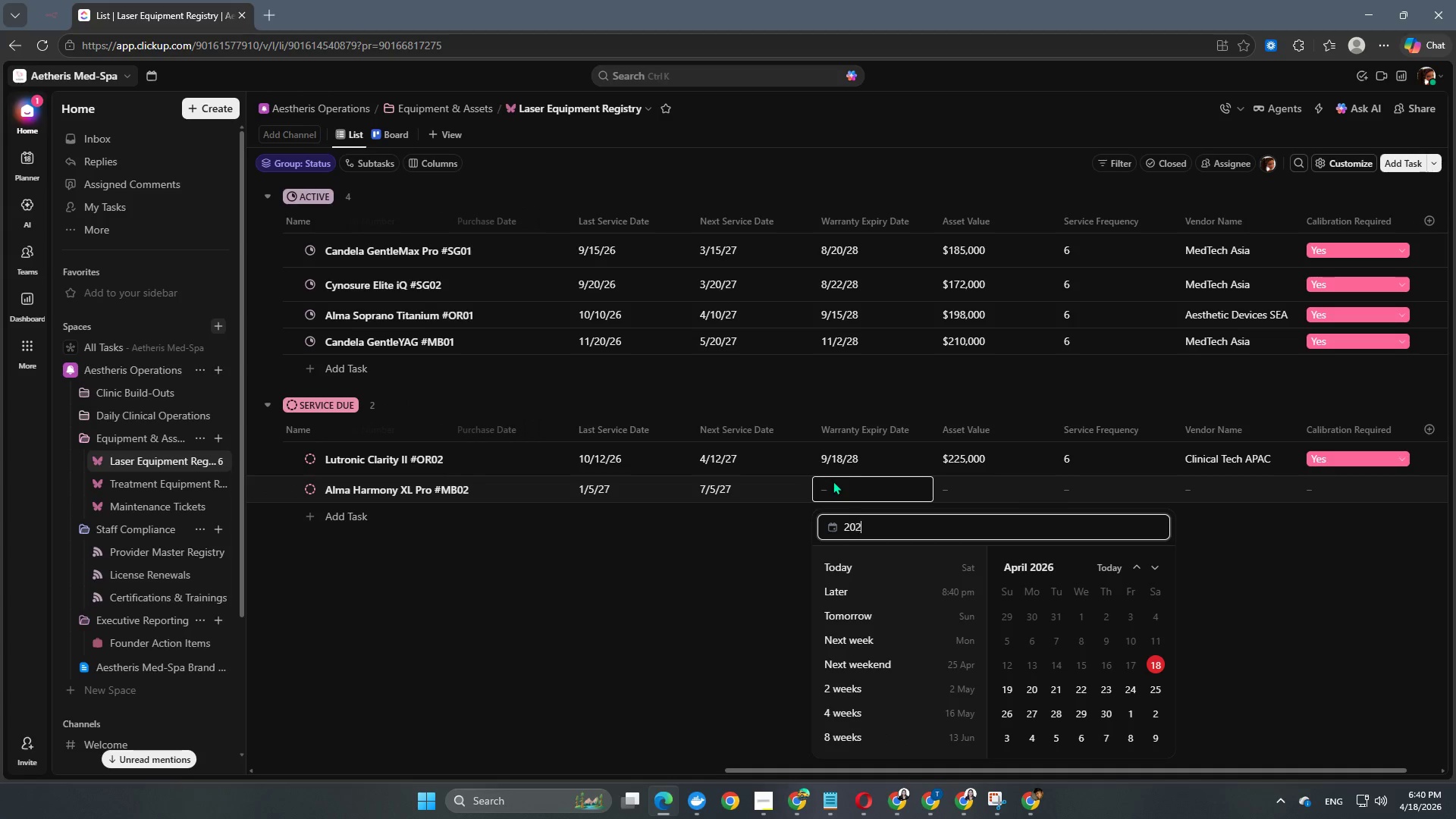 
key(Numpad2)
 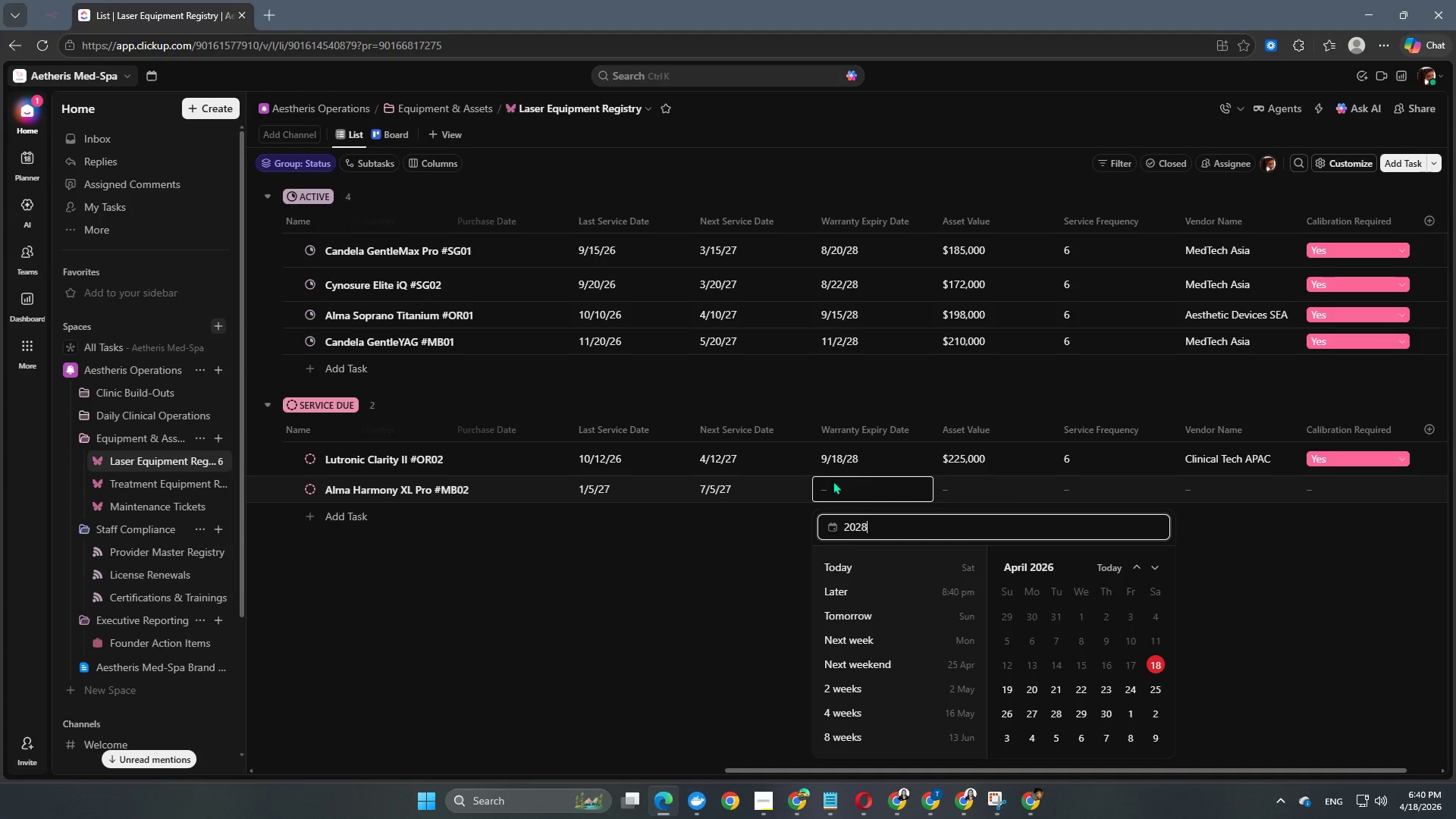 
key(Numpad8)
 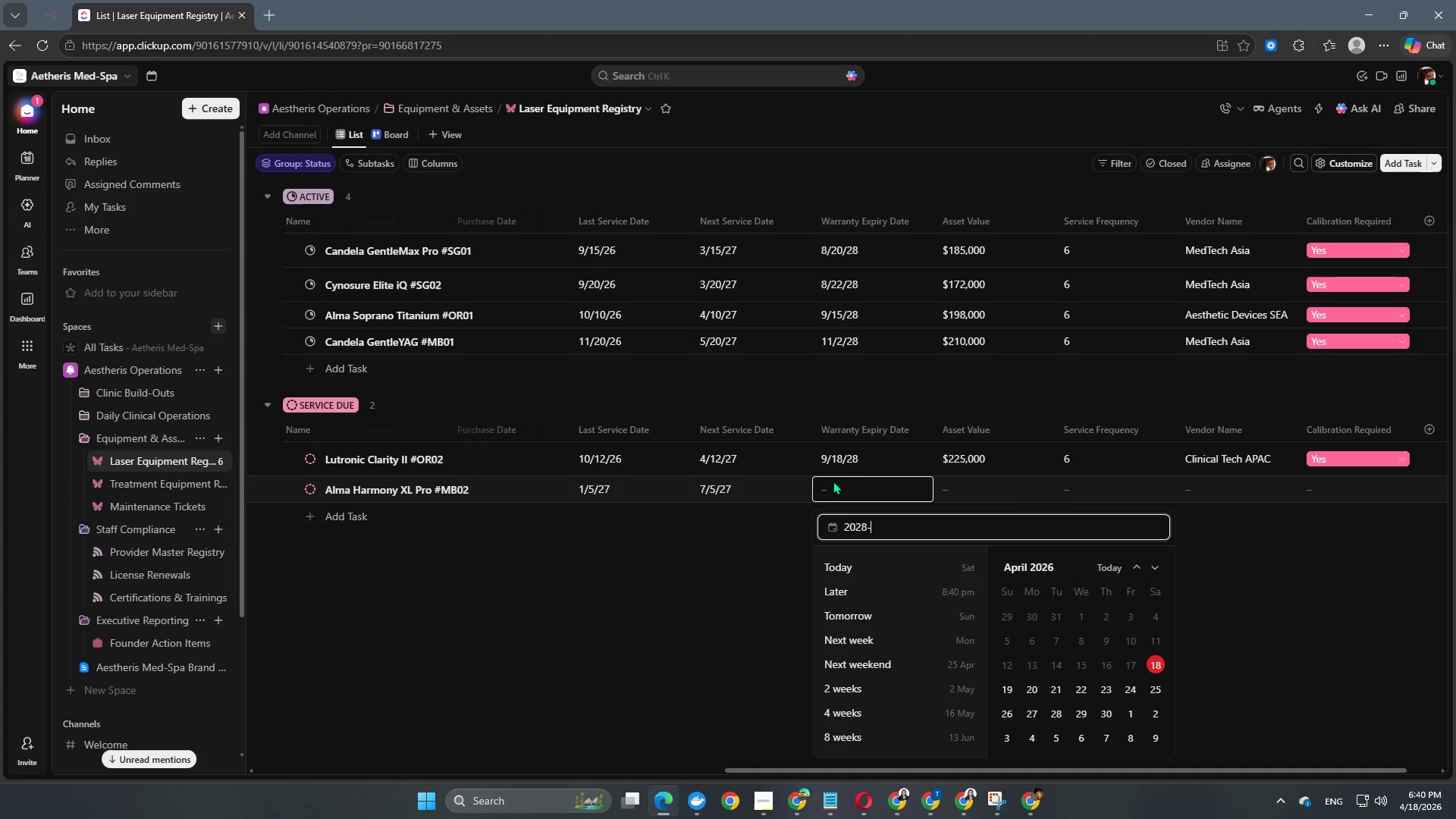 
key(NumpadSubtract)
 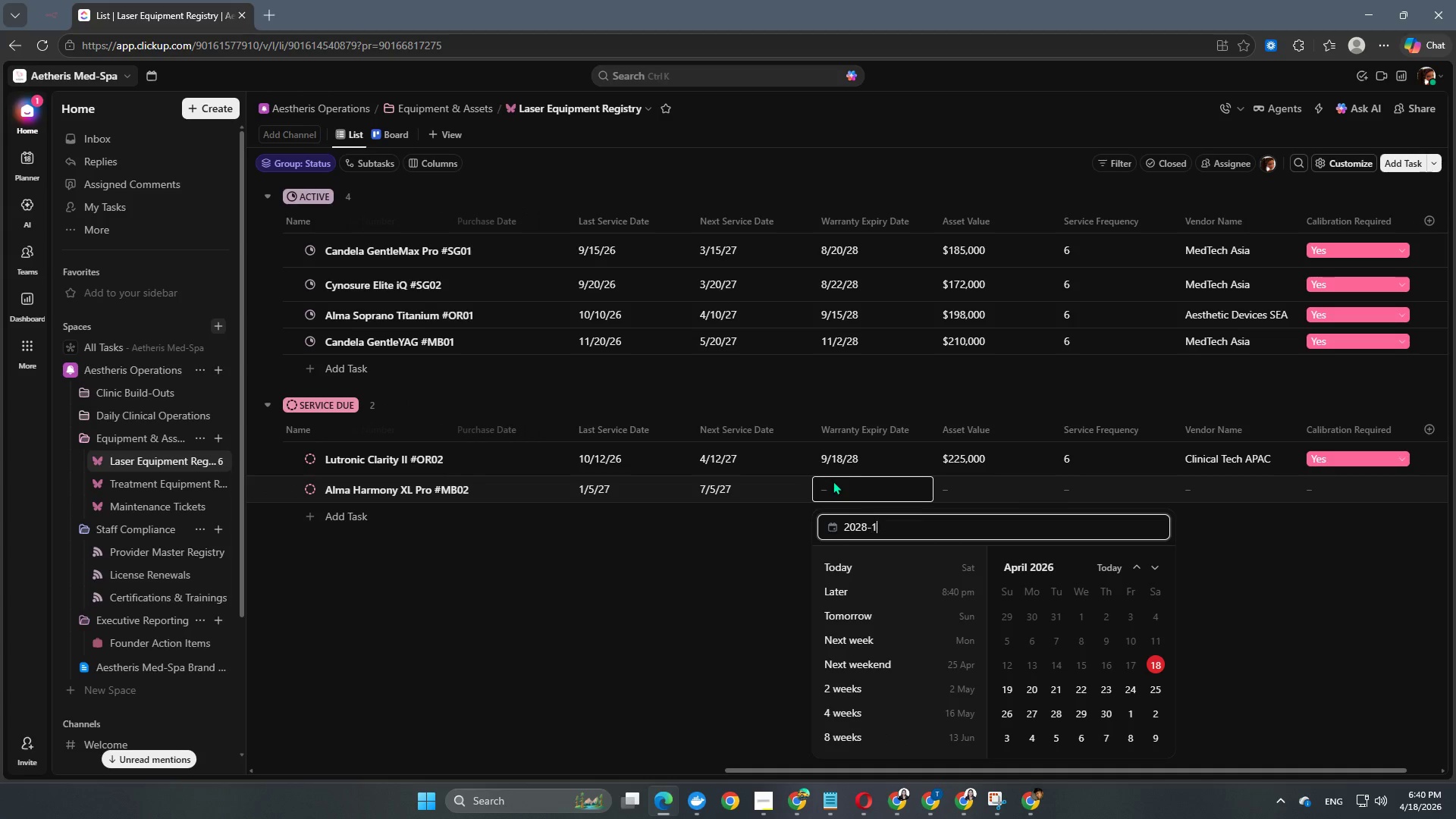 
key(Numpad1)
 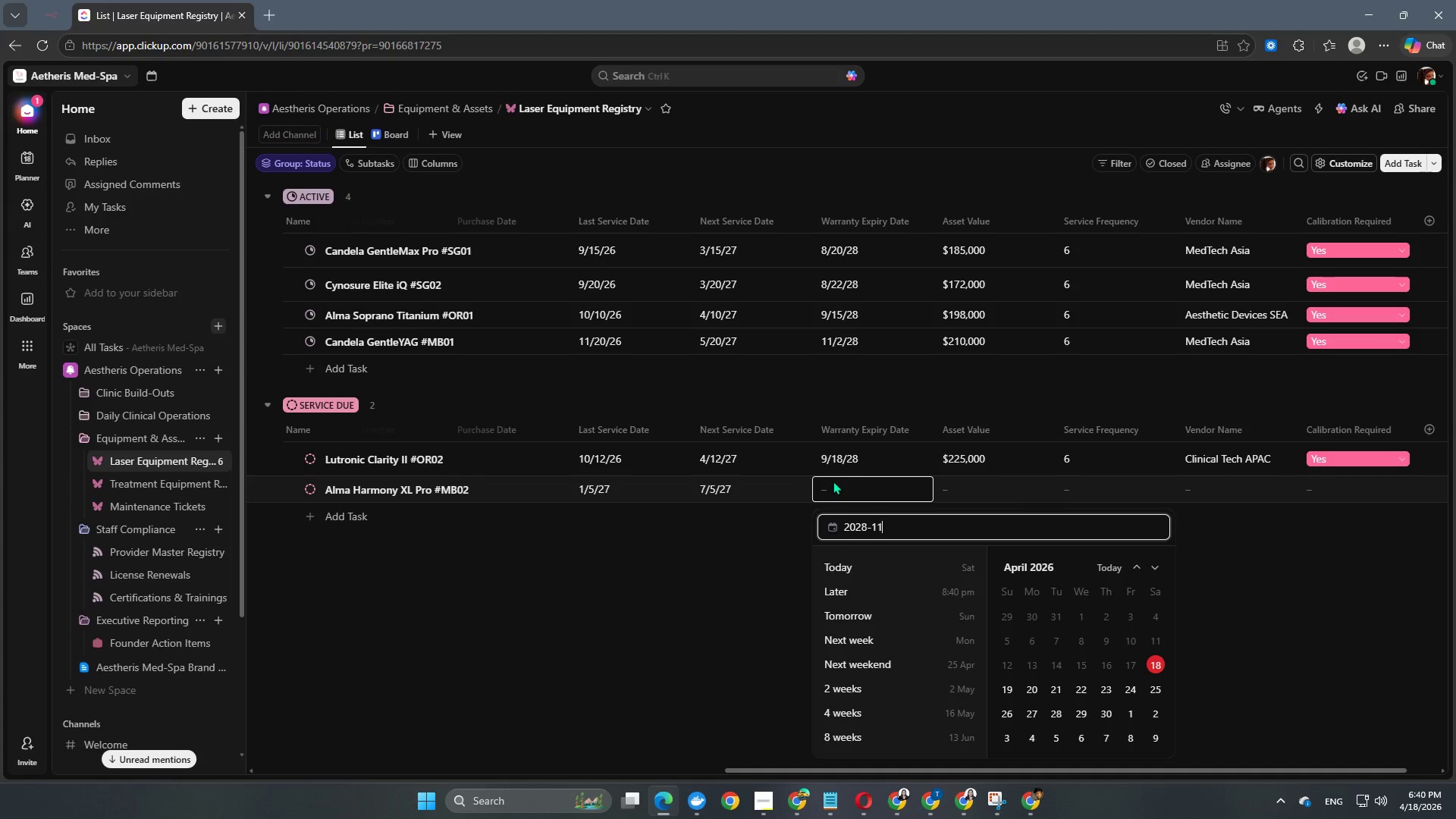 
key(Numpad1)
 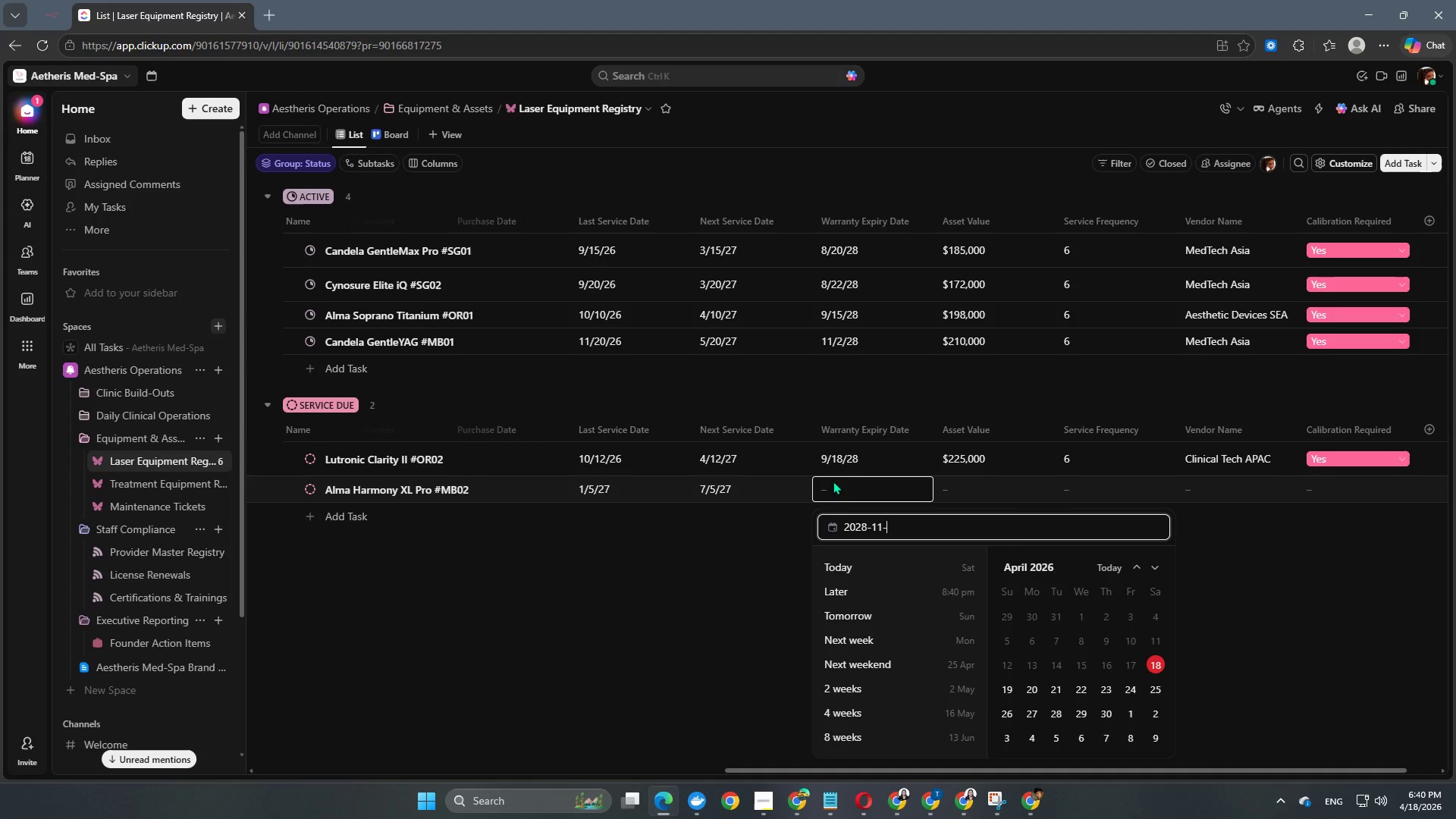 
key(NumpadSubtract)
 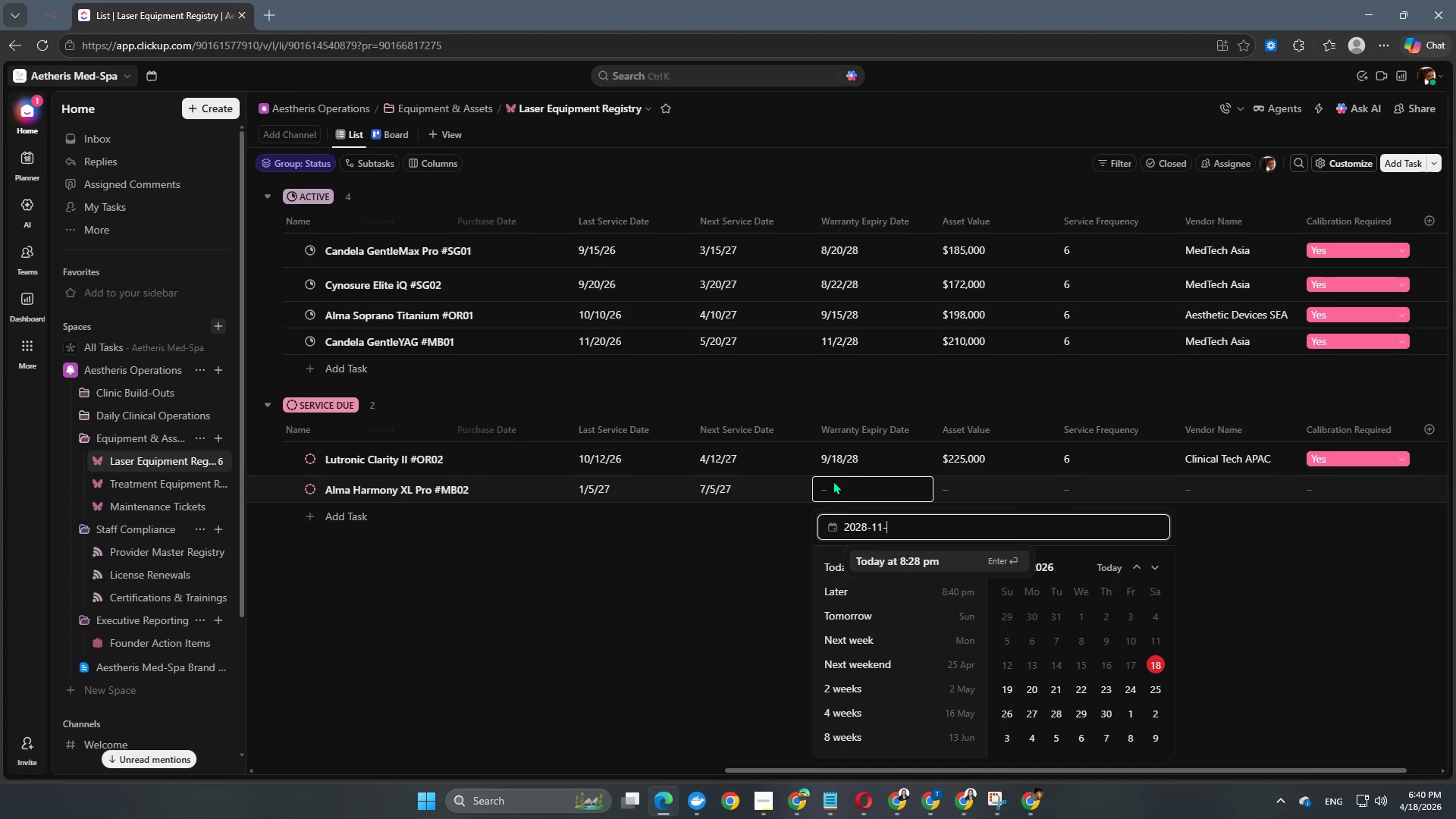 
key(Numpad0)
 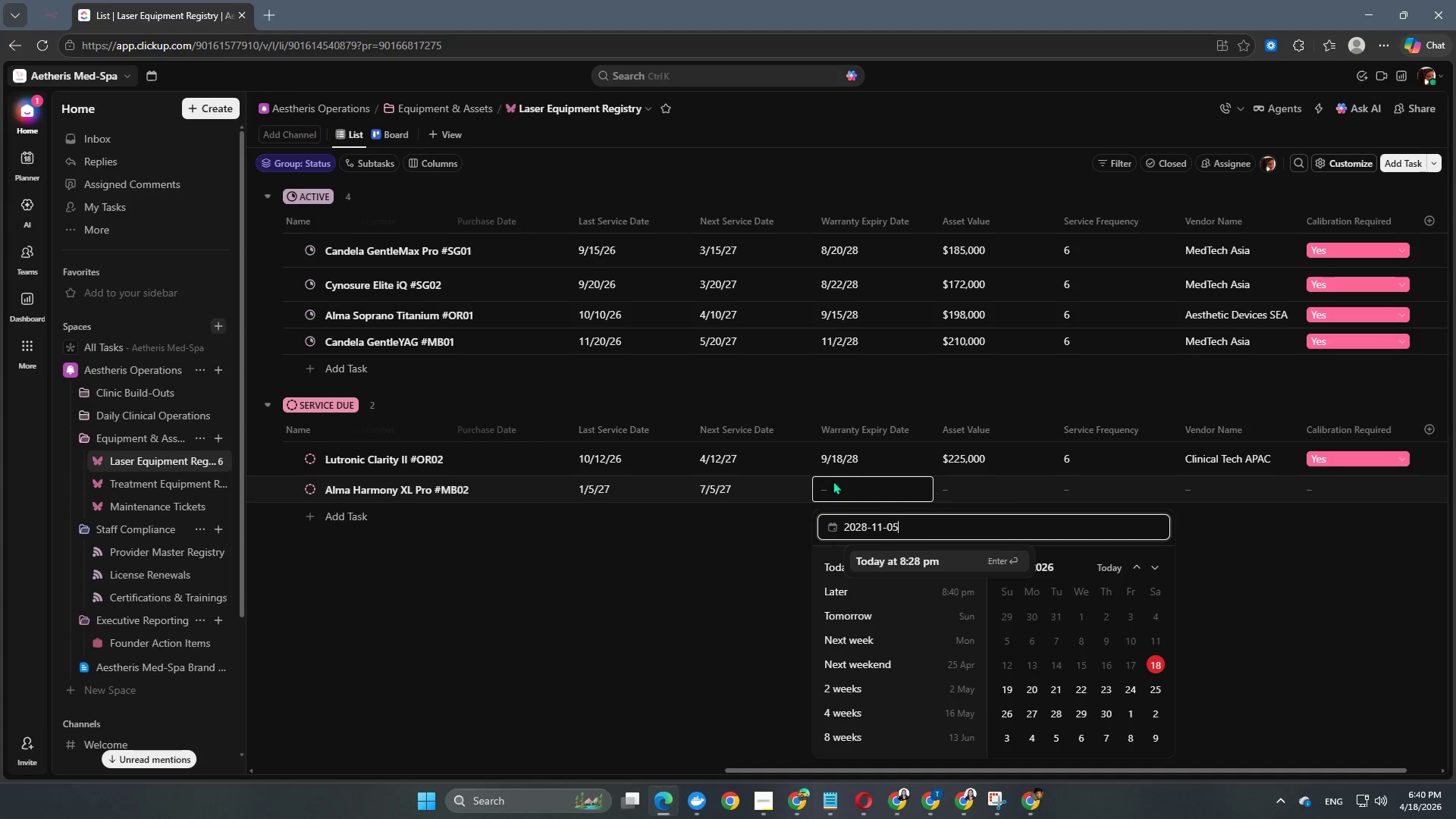 
key(Numpad5)
 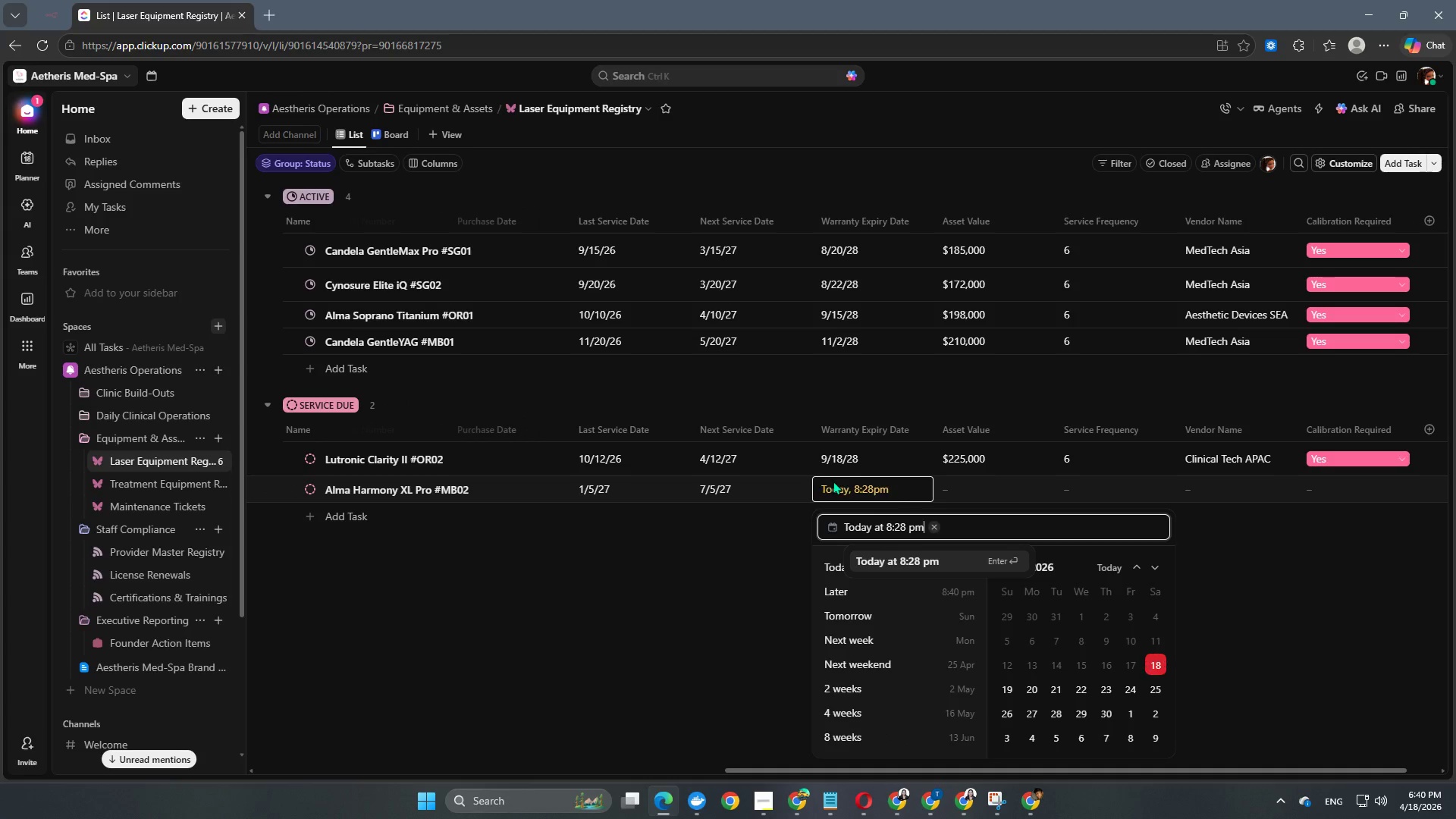 
key(NumpadEnter)
 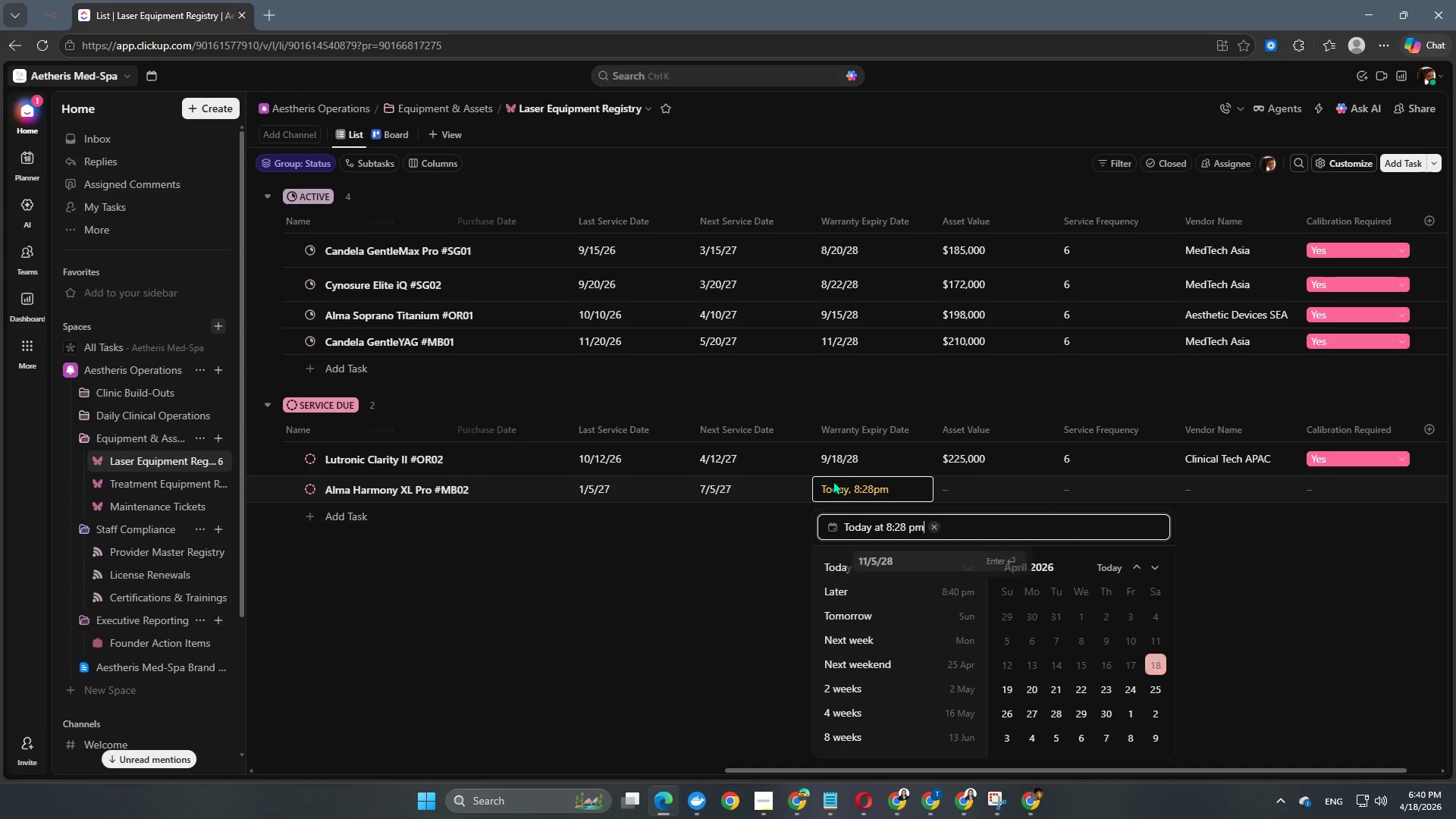 
key(NumpadEnter)
 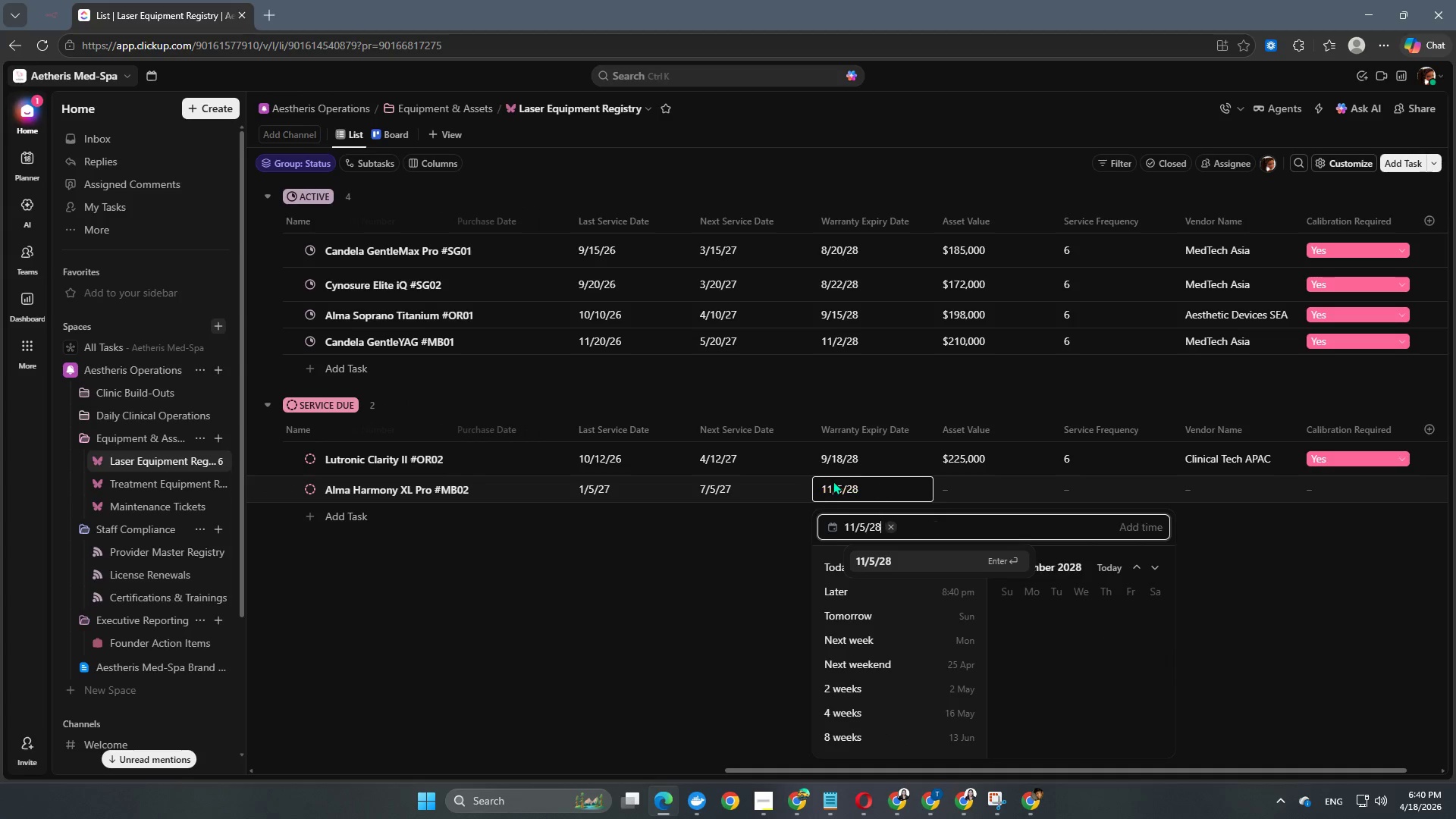 
key(NumpadEnter)
 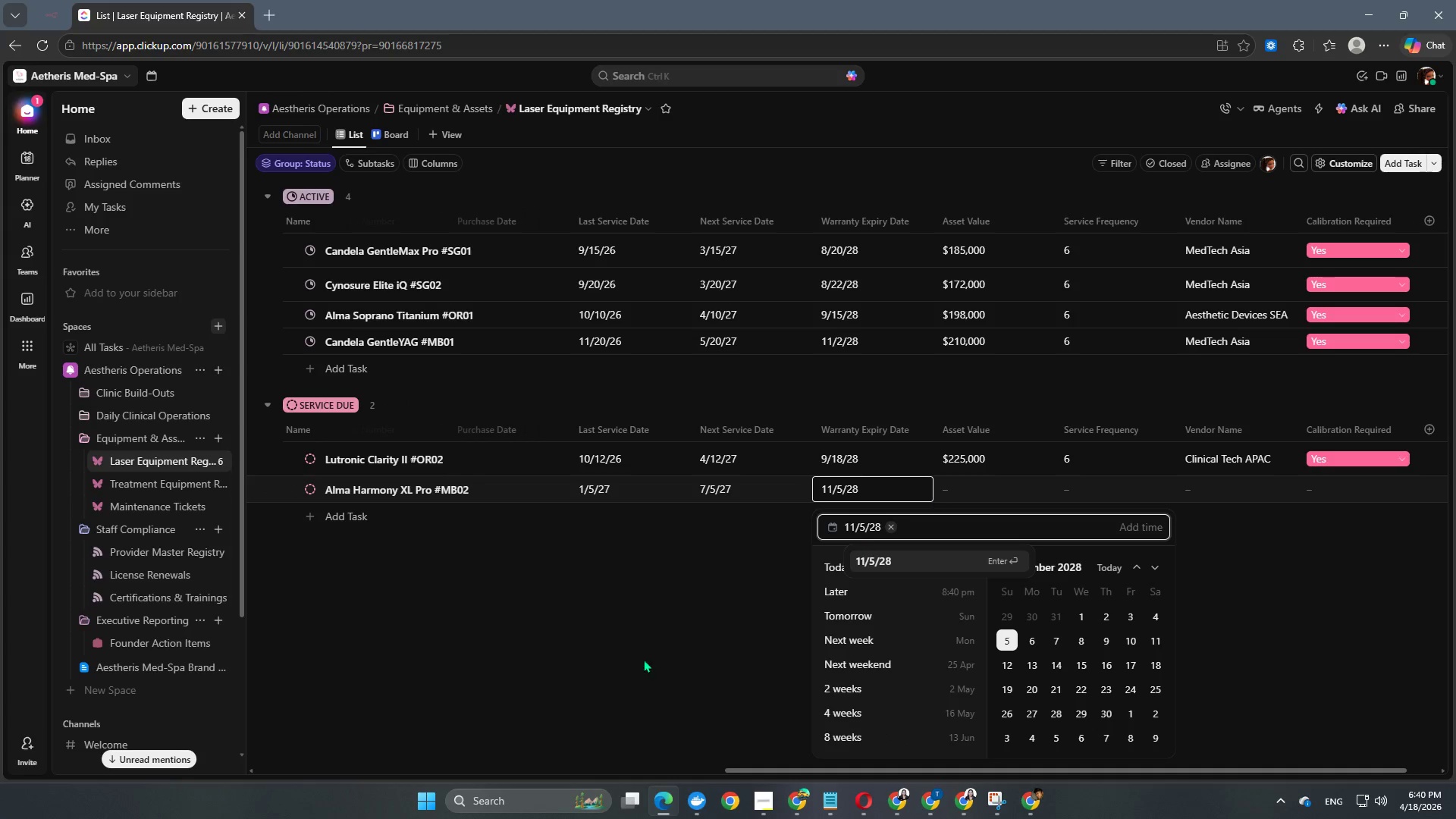 
left_click([604, 686])
 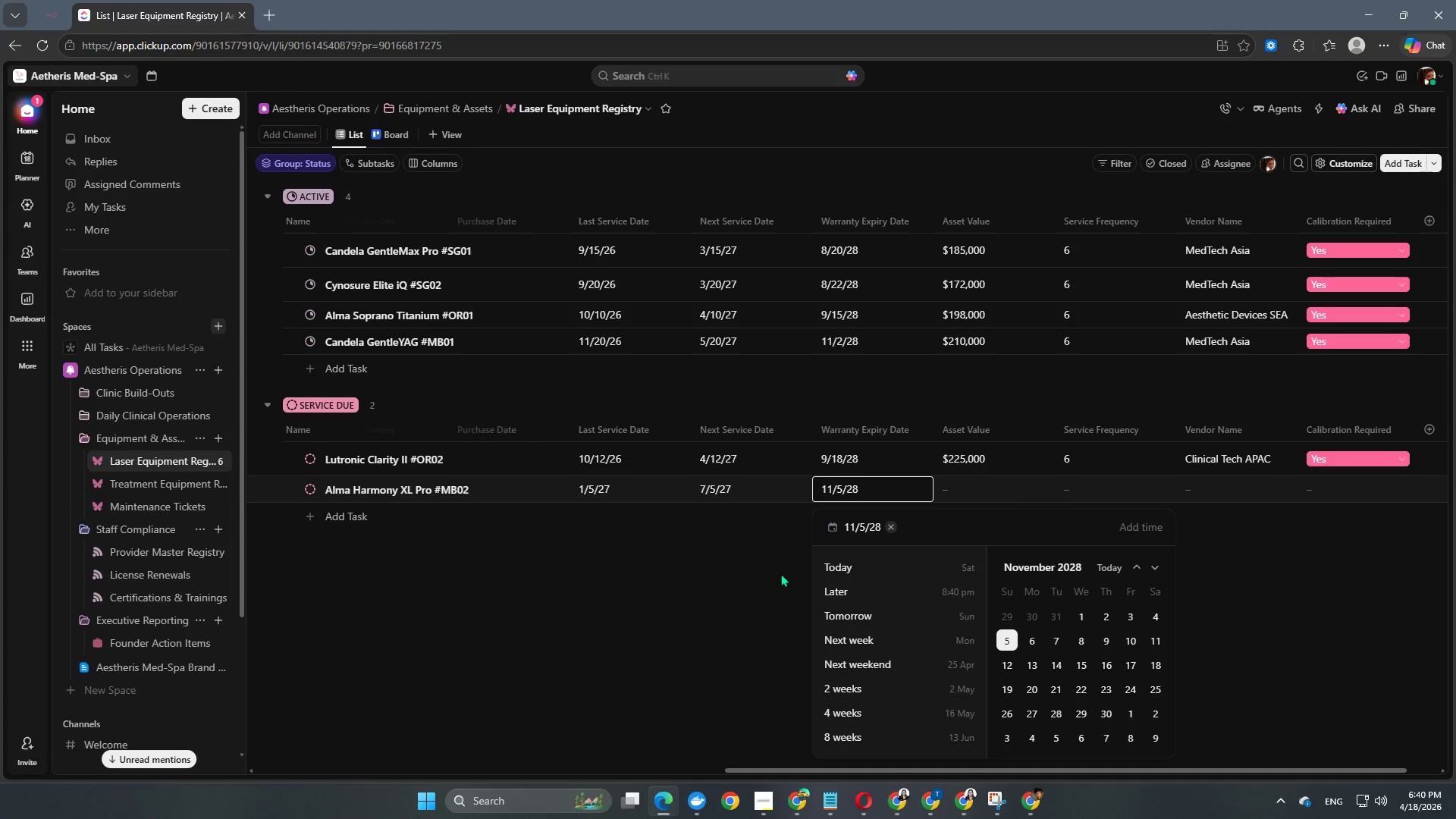 
left_click([775, 577])
 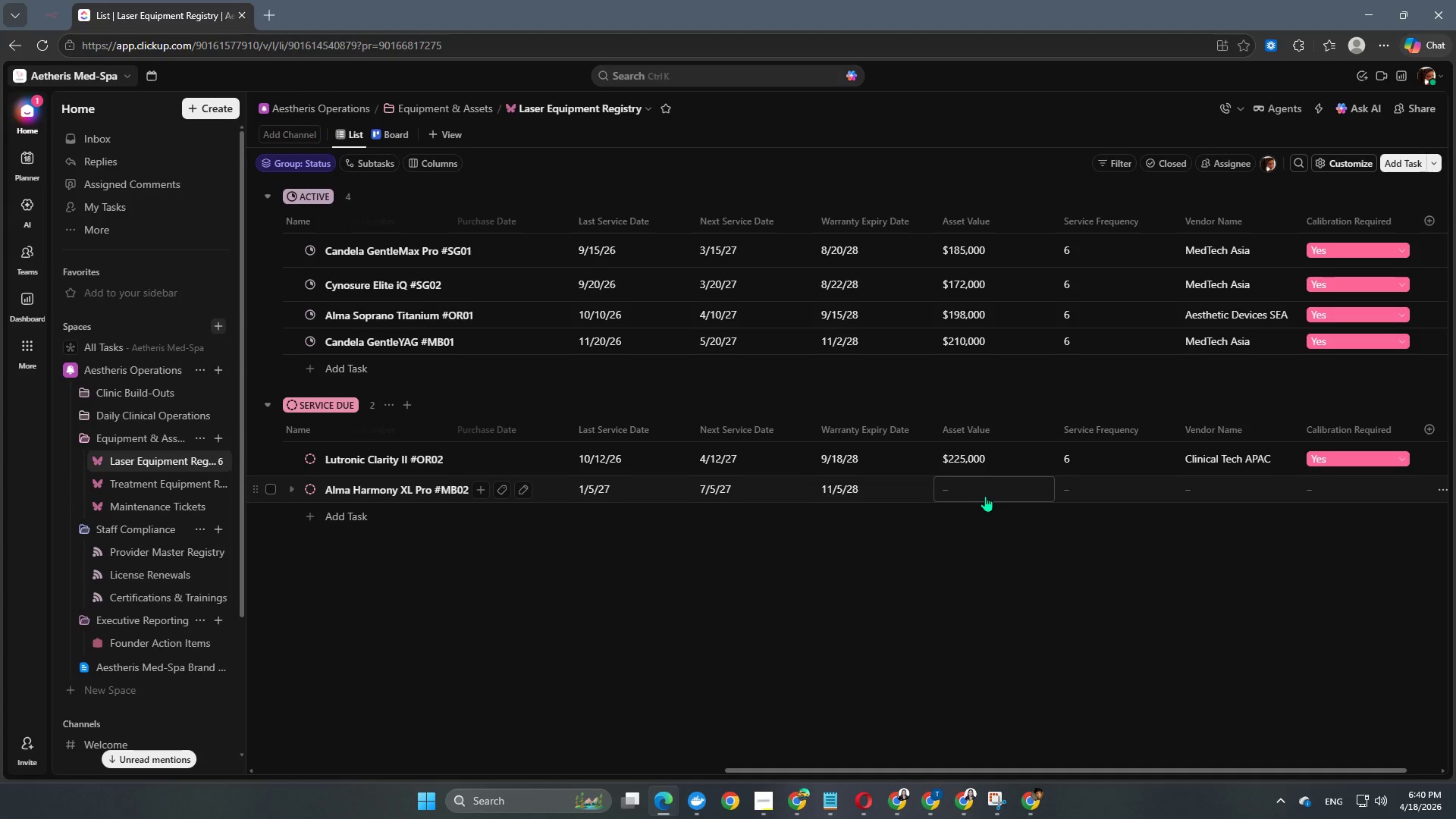 
left_click([978, 492])
 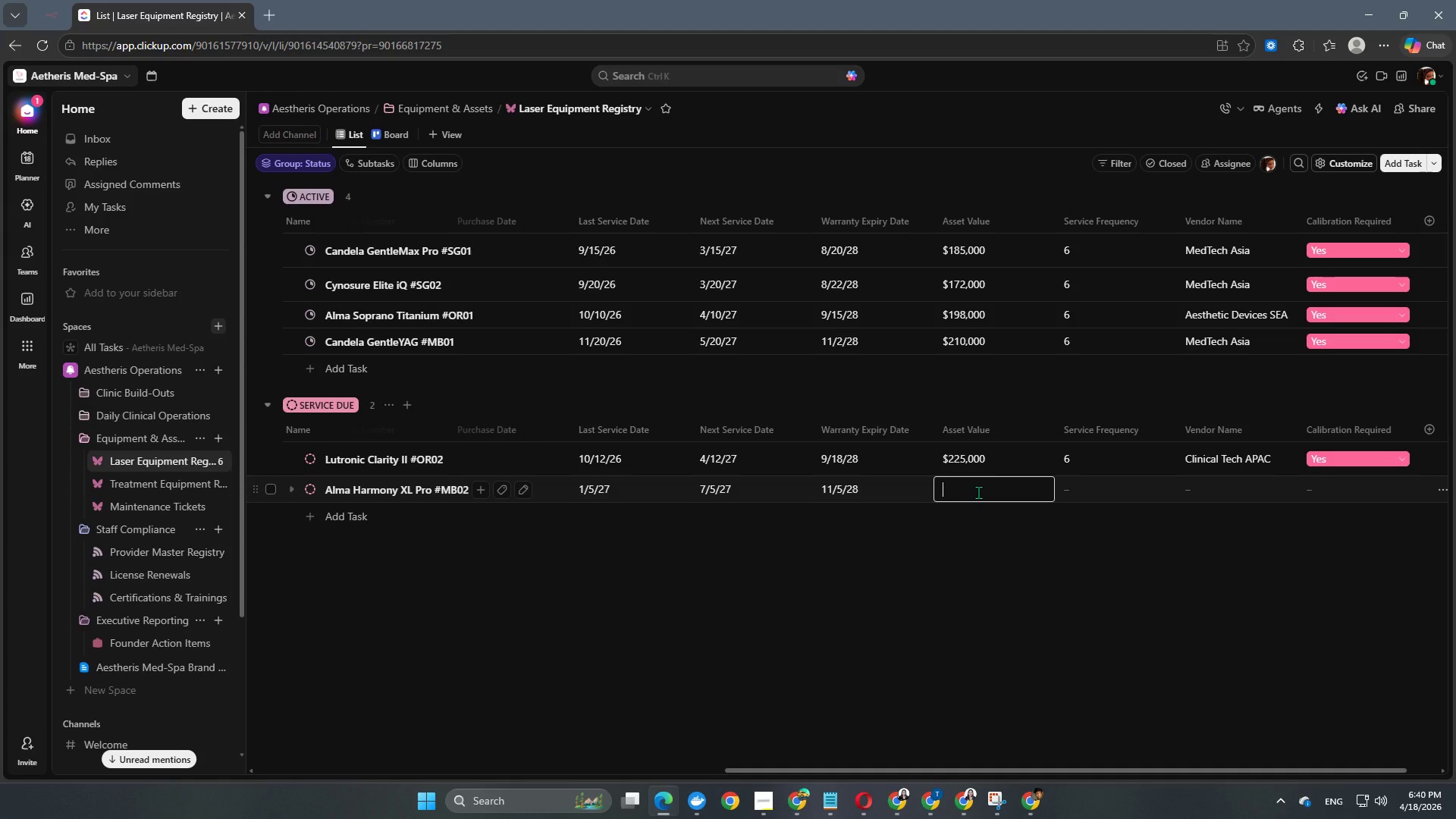 
key(Numpad1)
 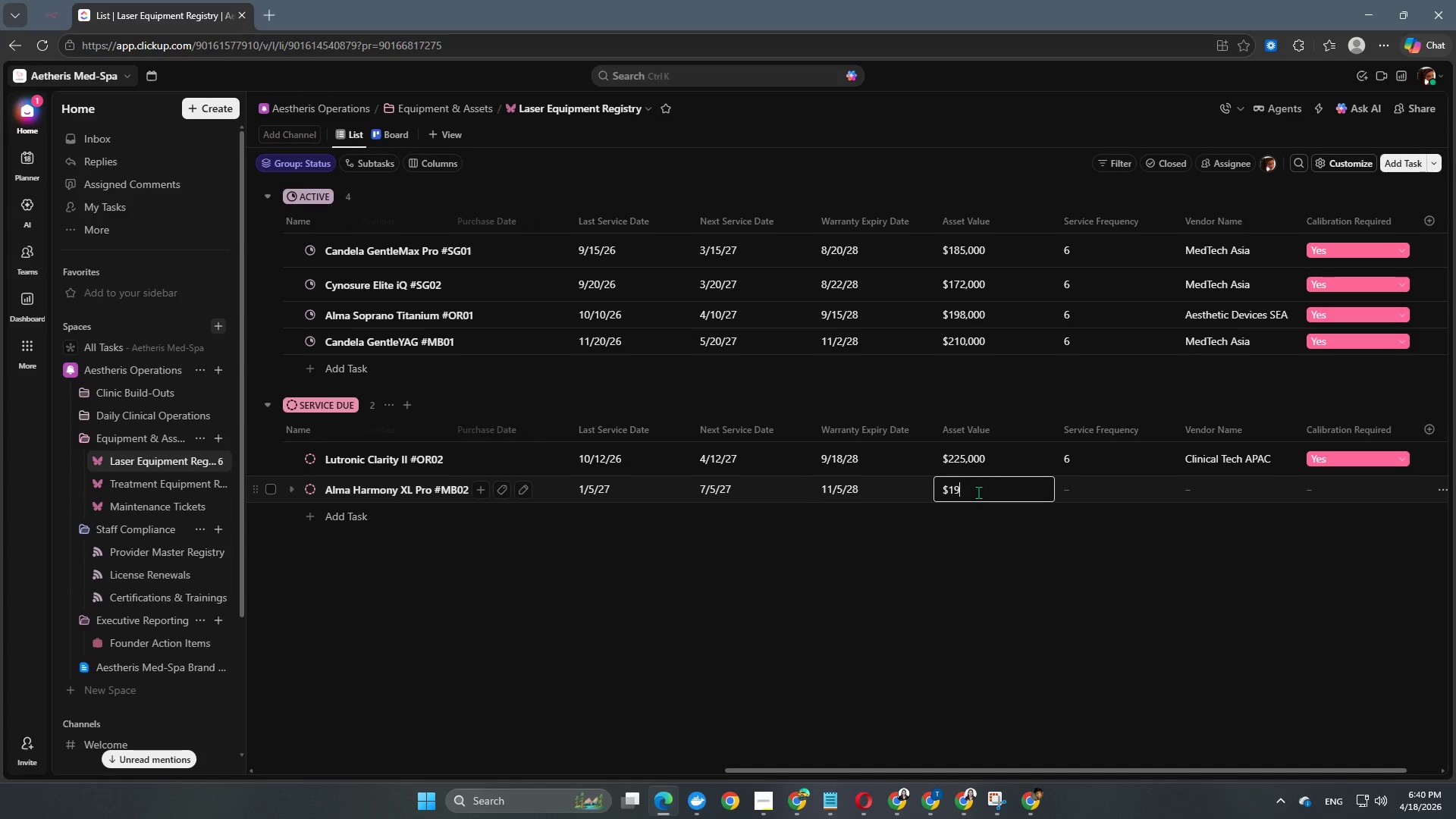 
key(Numpad9)
 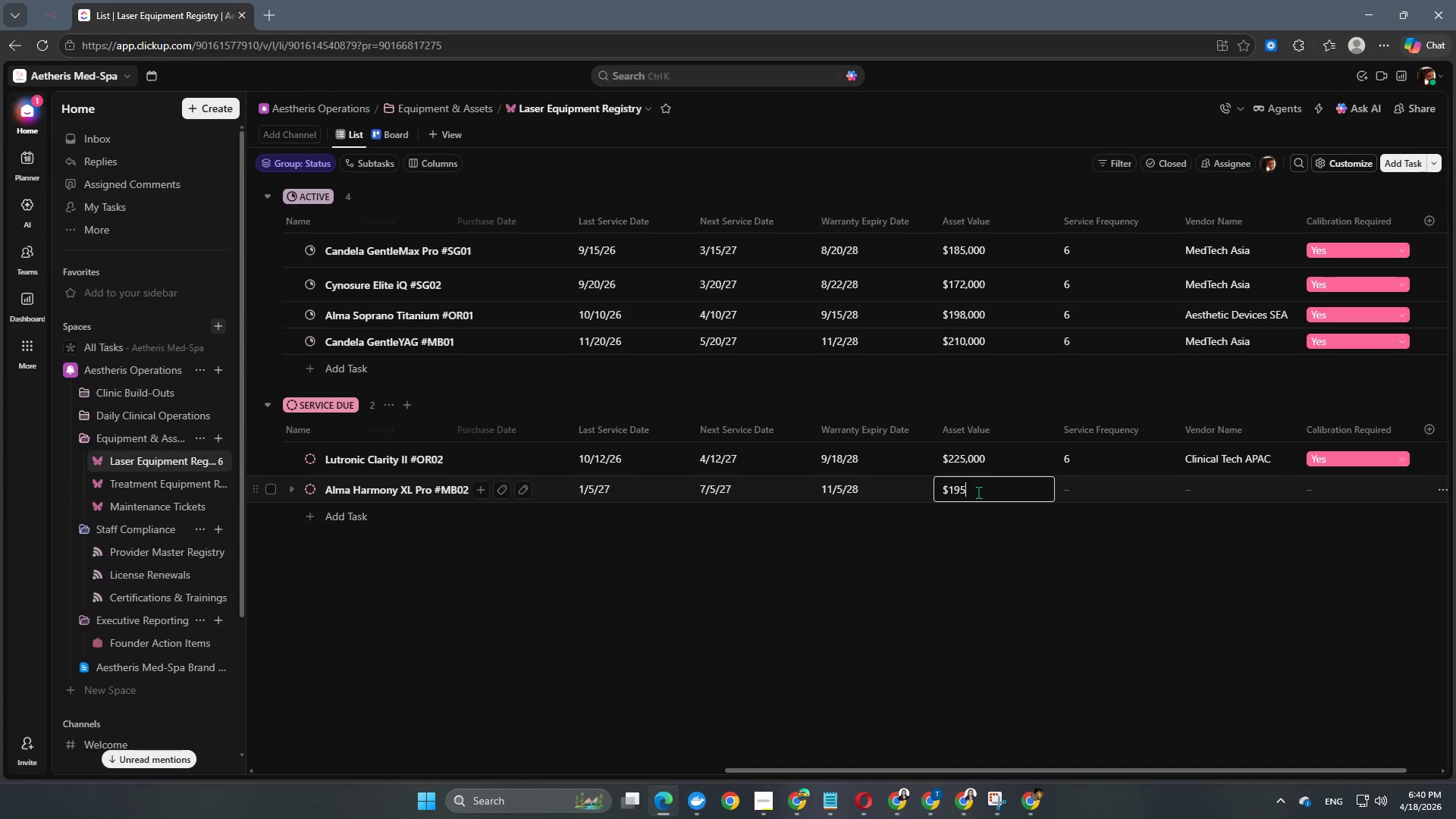 
key(Numpad5)
 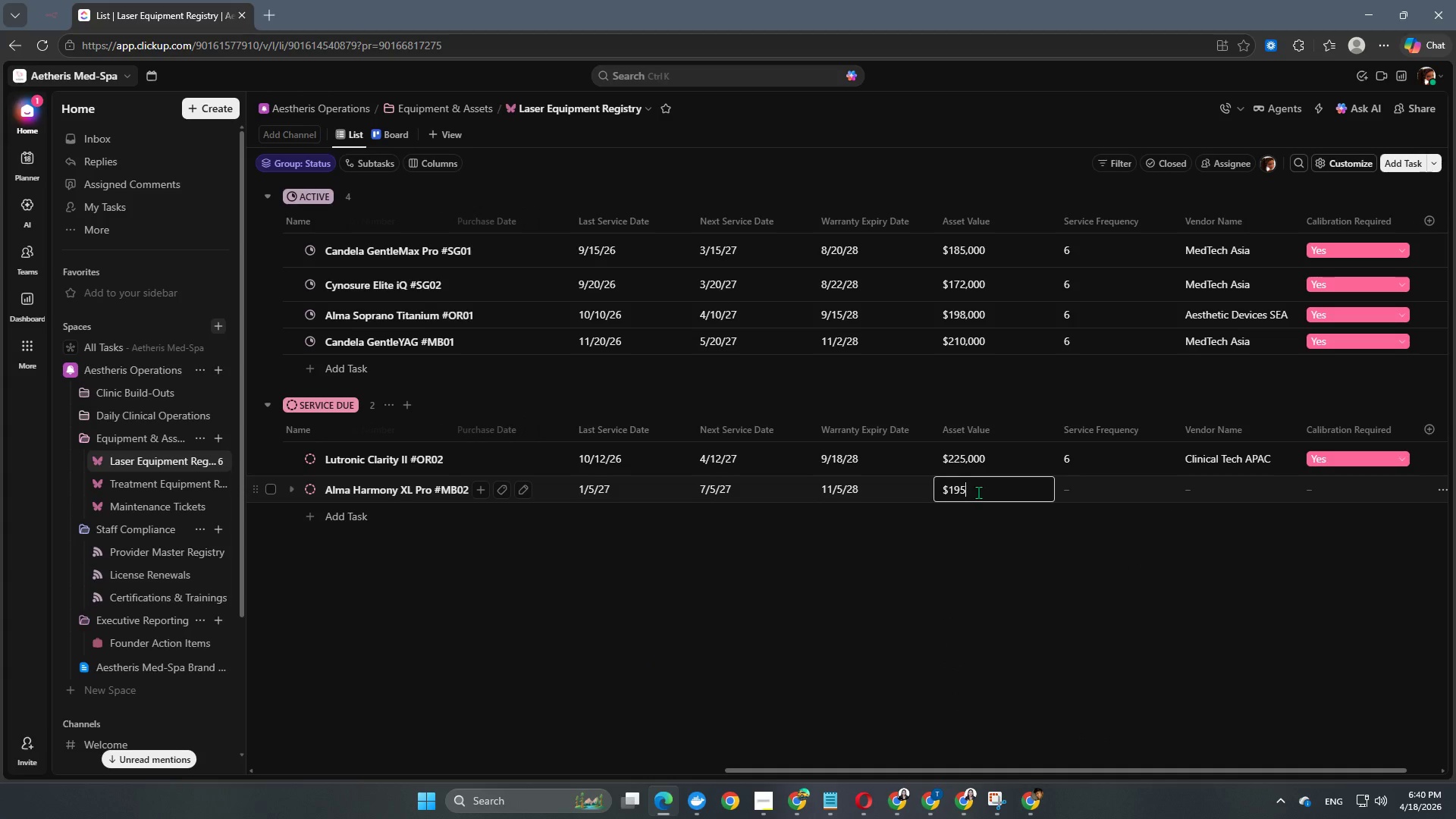 
key(Numpad0)
 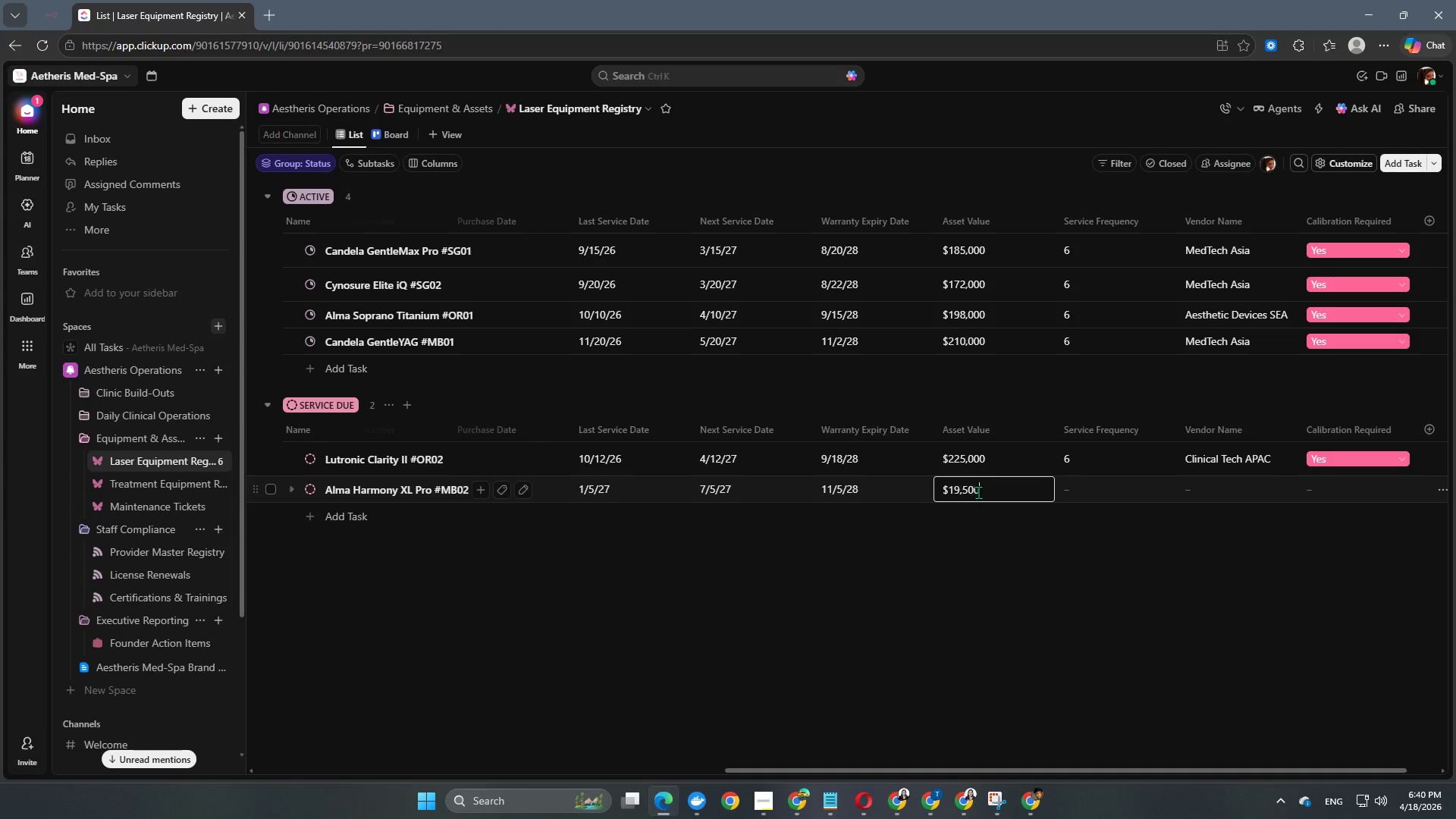 
key(Numpad0)
 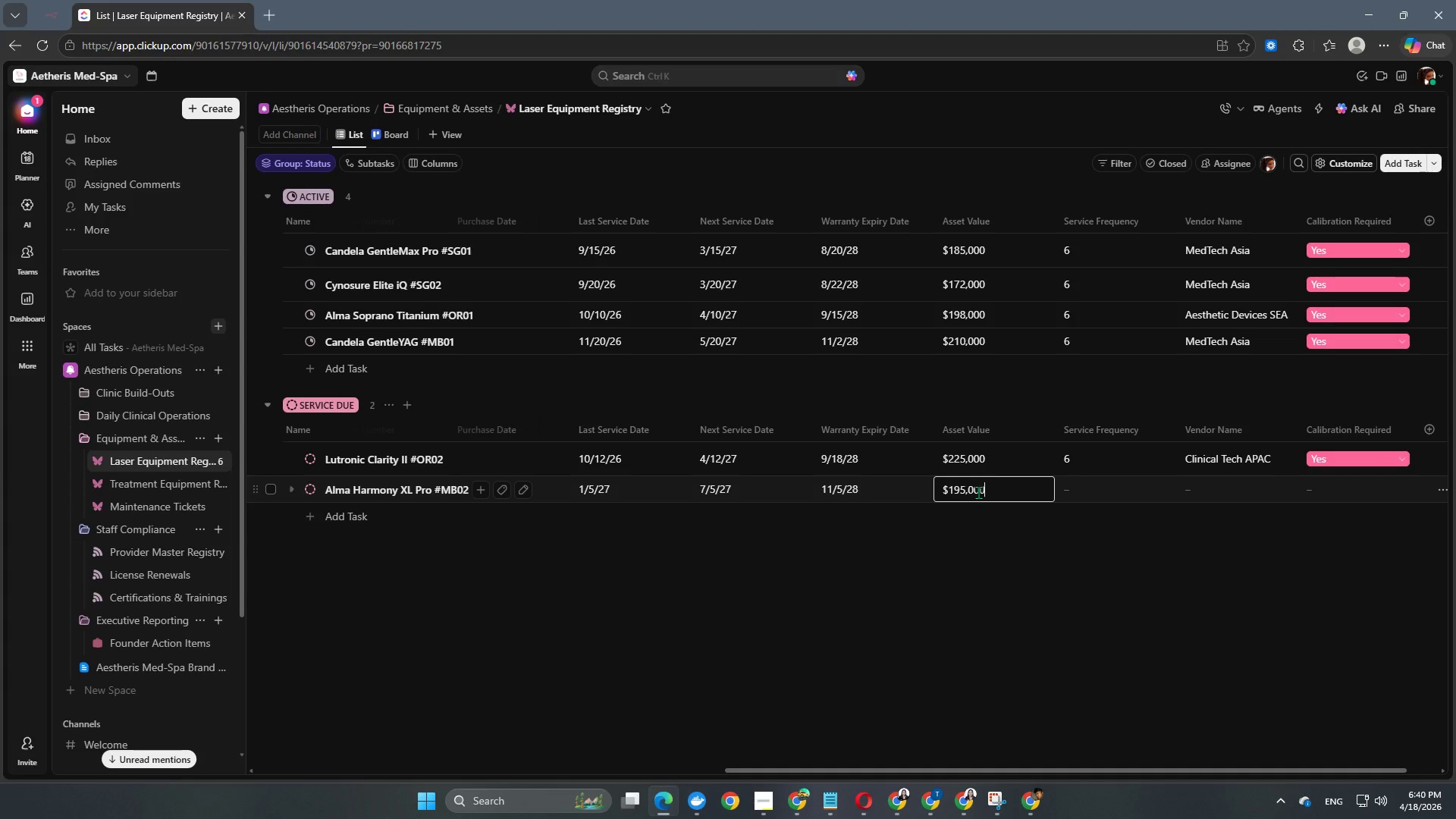 
key(Numpad0)
 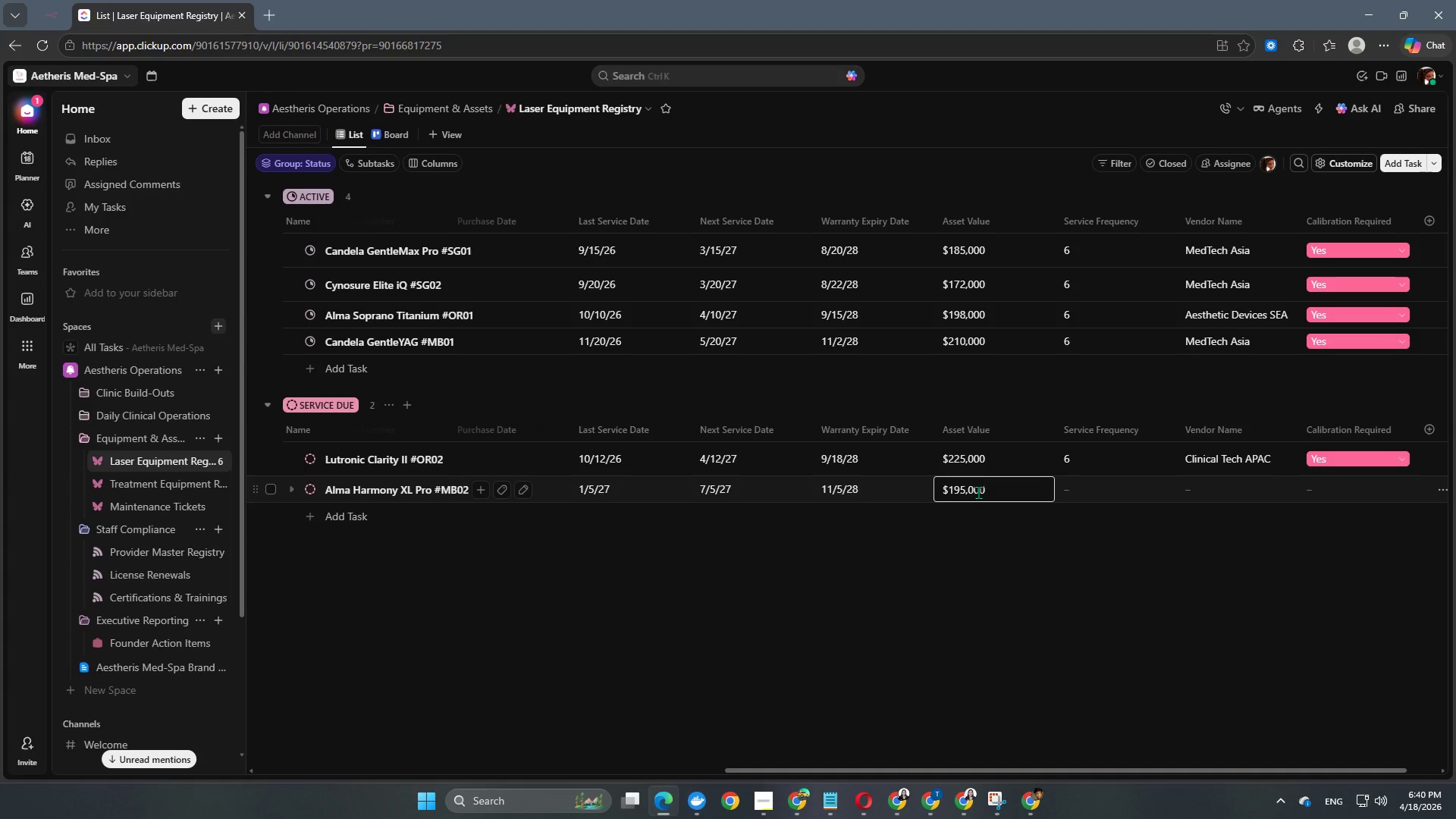 
key(NumpadEnter)
 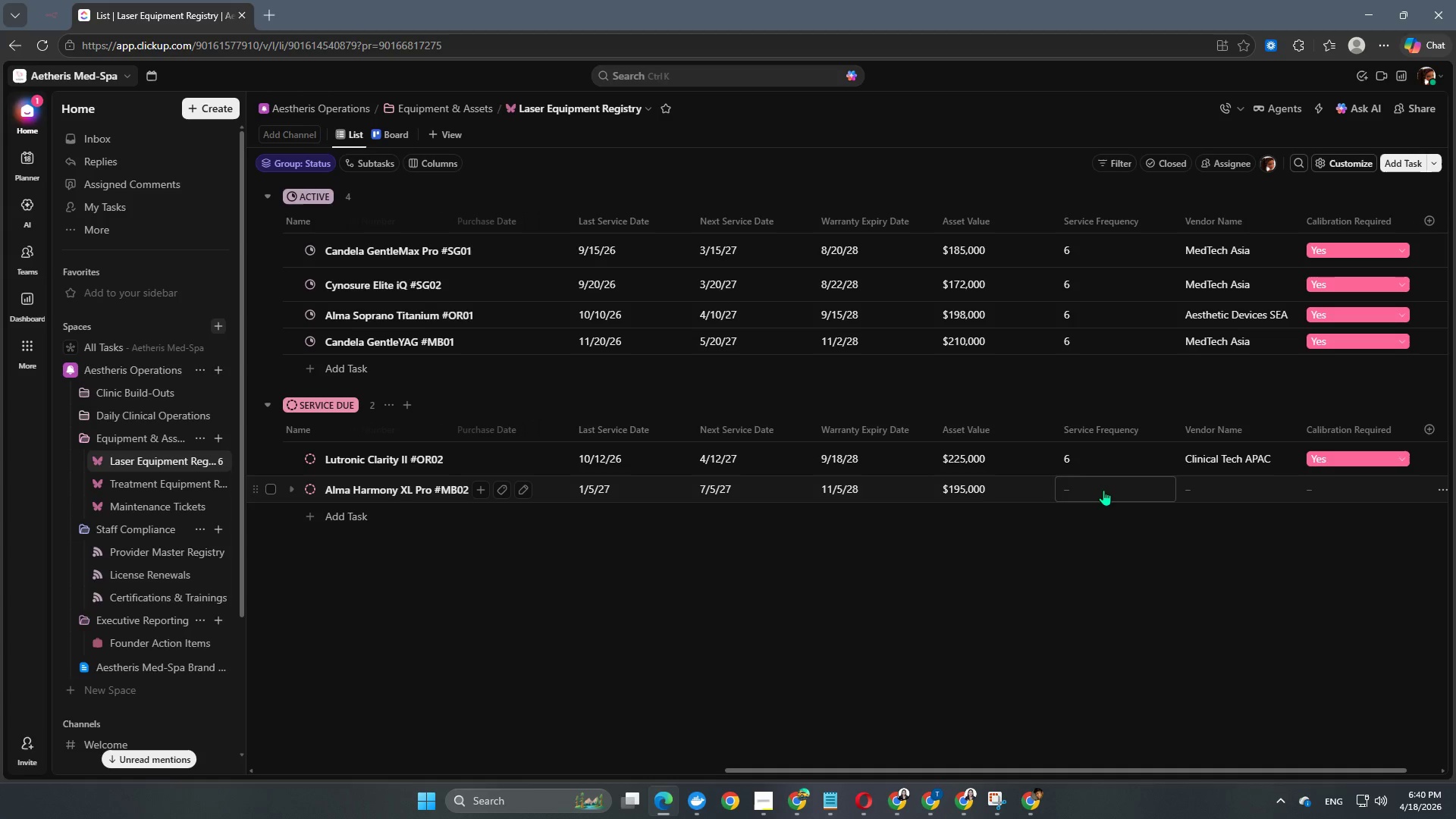 
left_click([1108, 488])
 